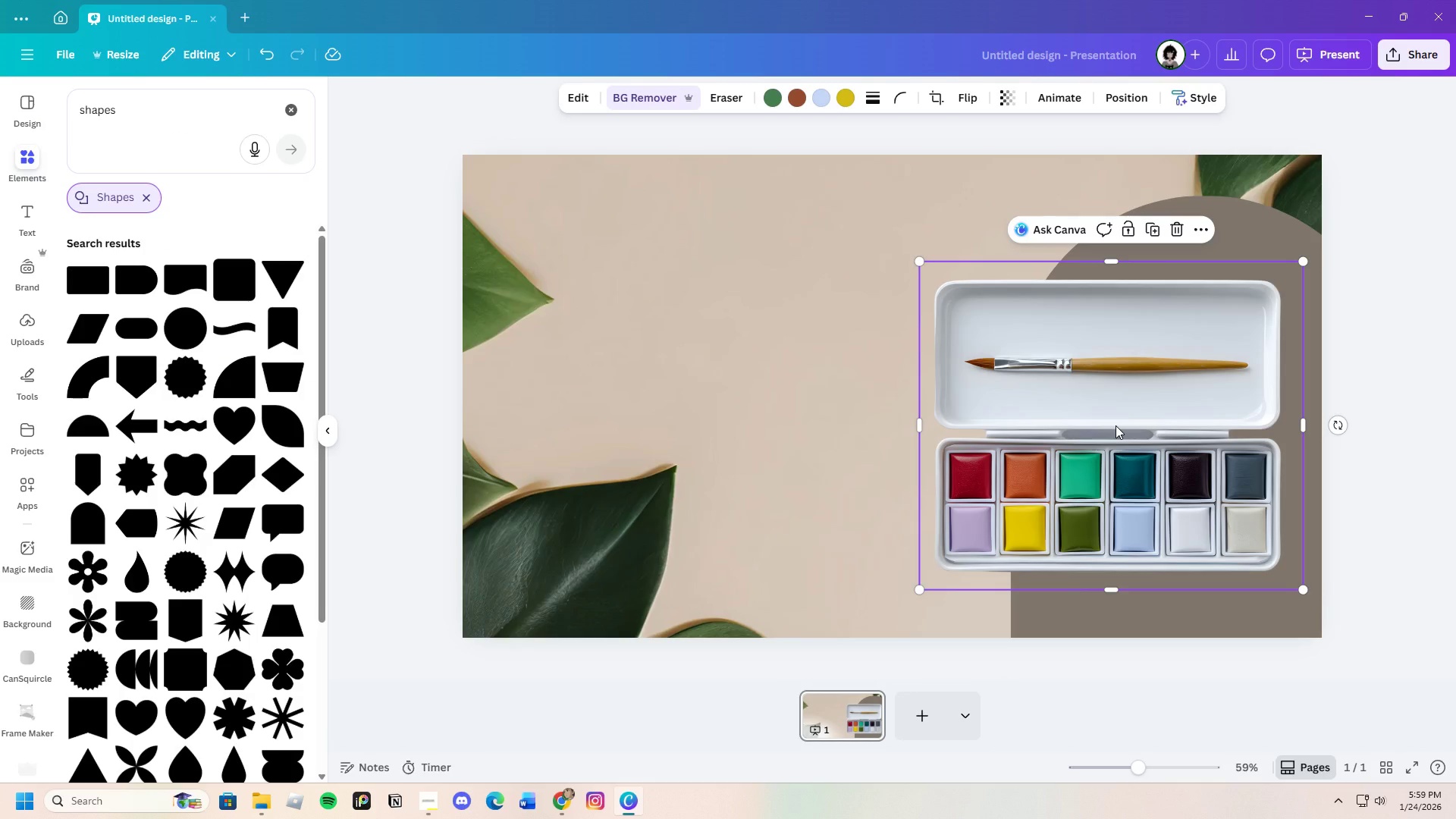 
left_click_drag(start_coordinate=[1335, 423], to_coordinate=[1115, 543])
 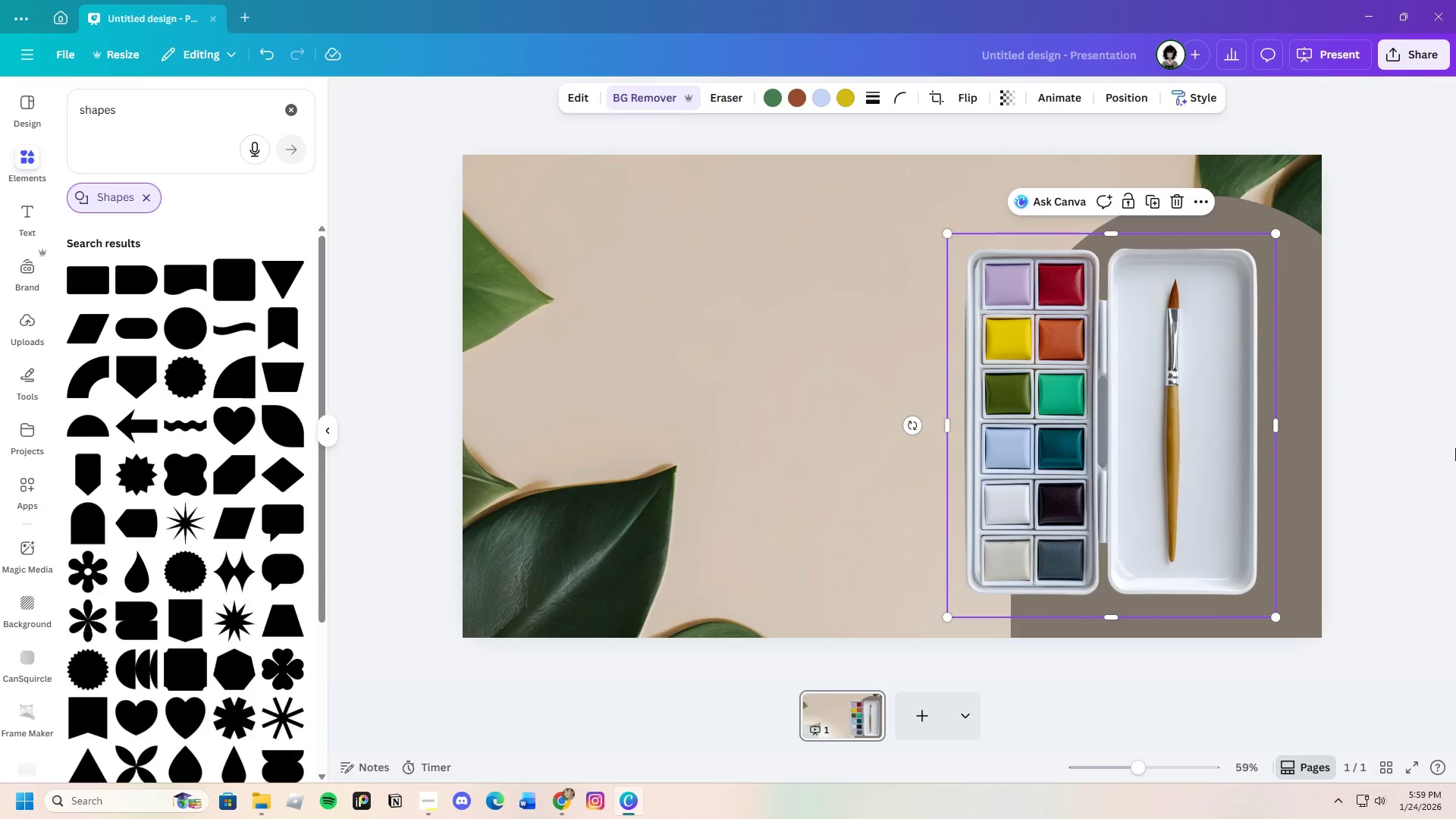 
left_click([1455, 448])
 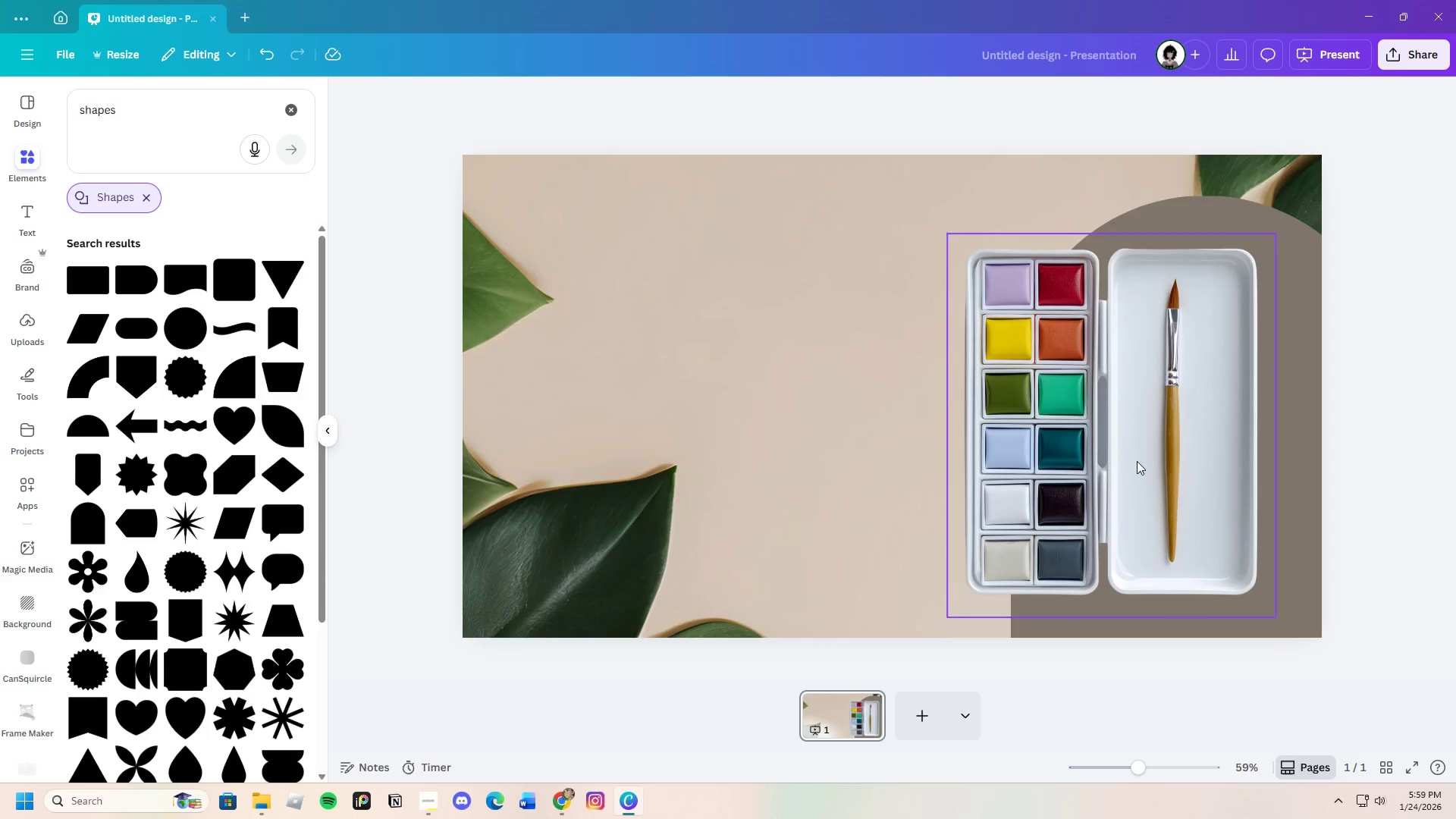 
left_click_drag(start_coordinate=[1137, 461], to_coordinate=[1135, 452])
 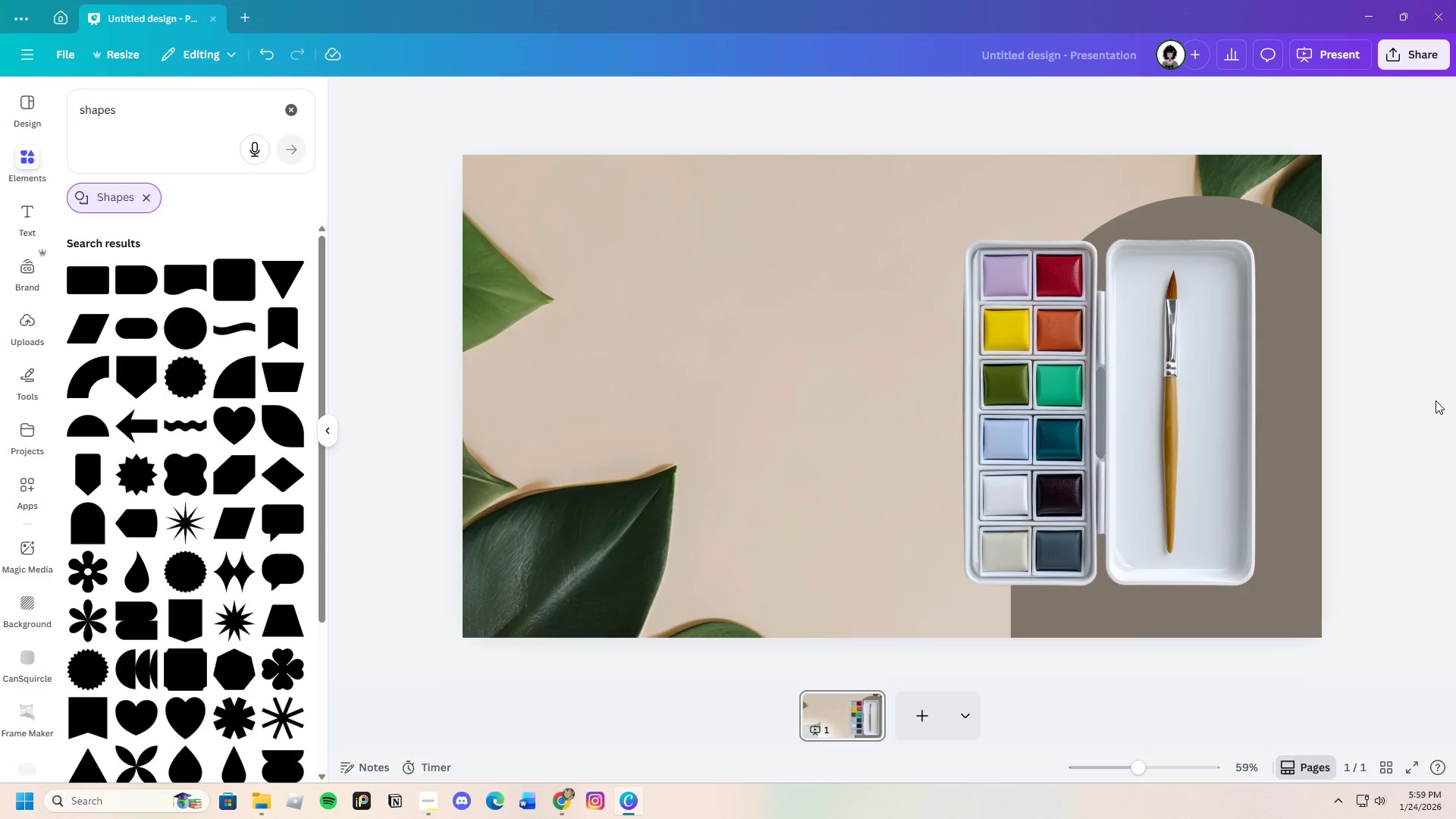 
wait(9.16)
 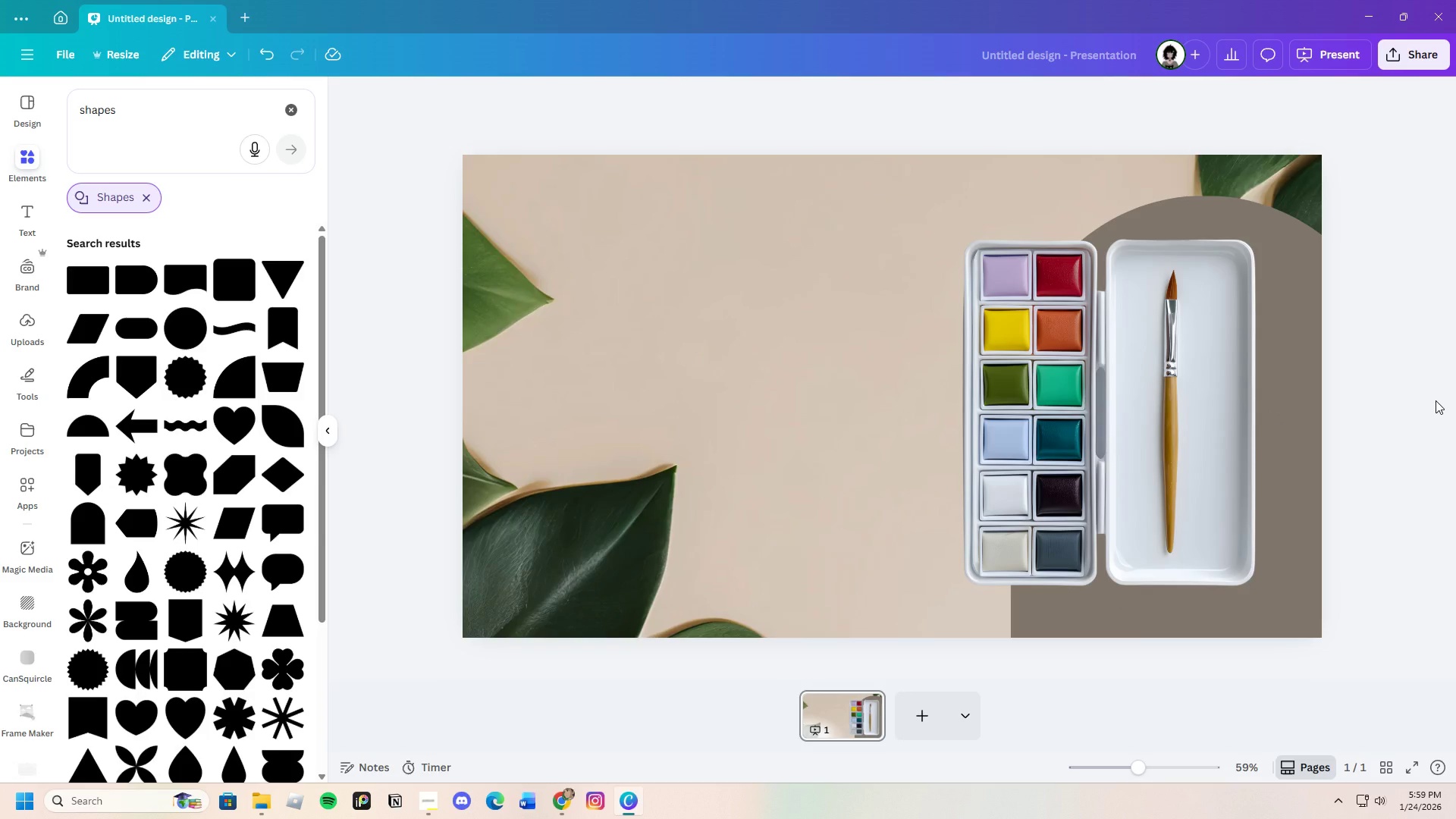 
scroll: coordinate [231, 613], scroll_direction: down, amount: 4.0
 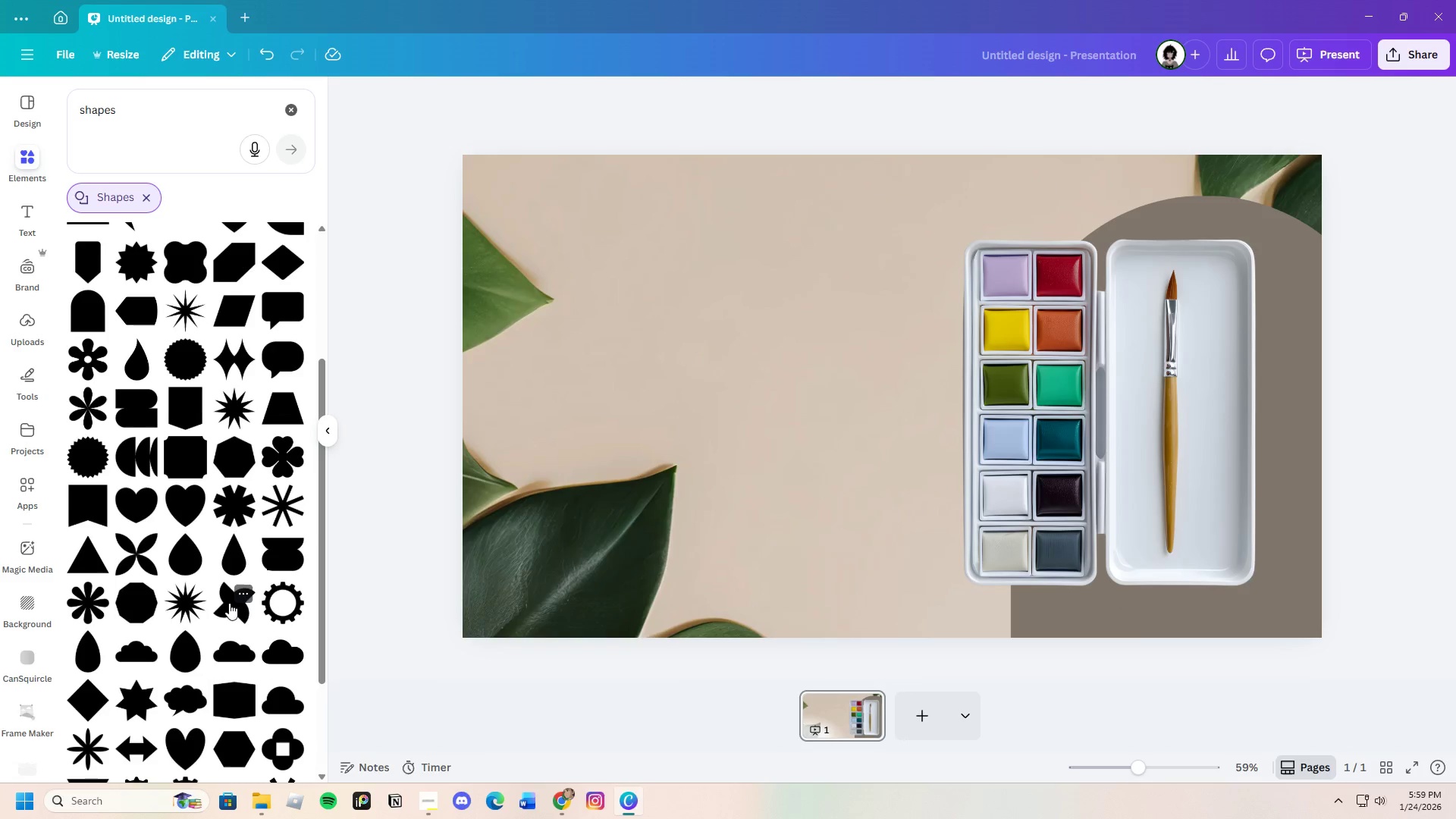 
scroll: coordinate [228, 584], scroll_direction: up, amount: 3.0
 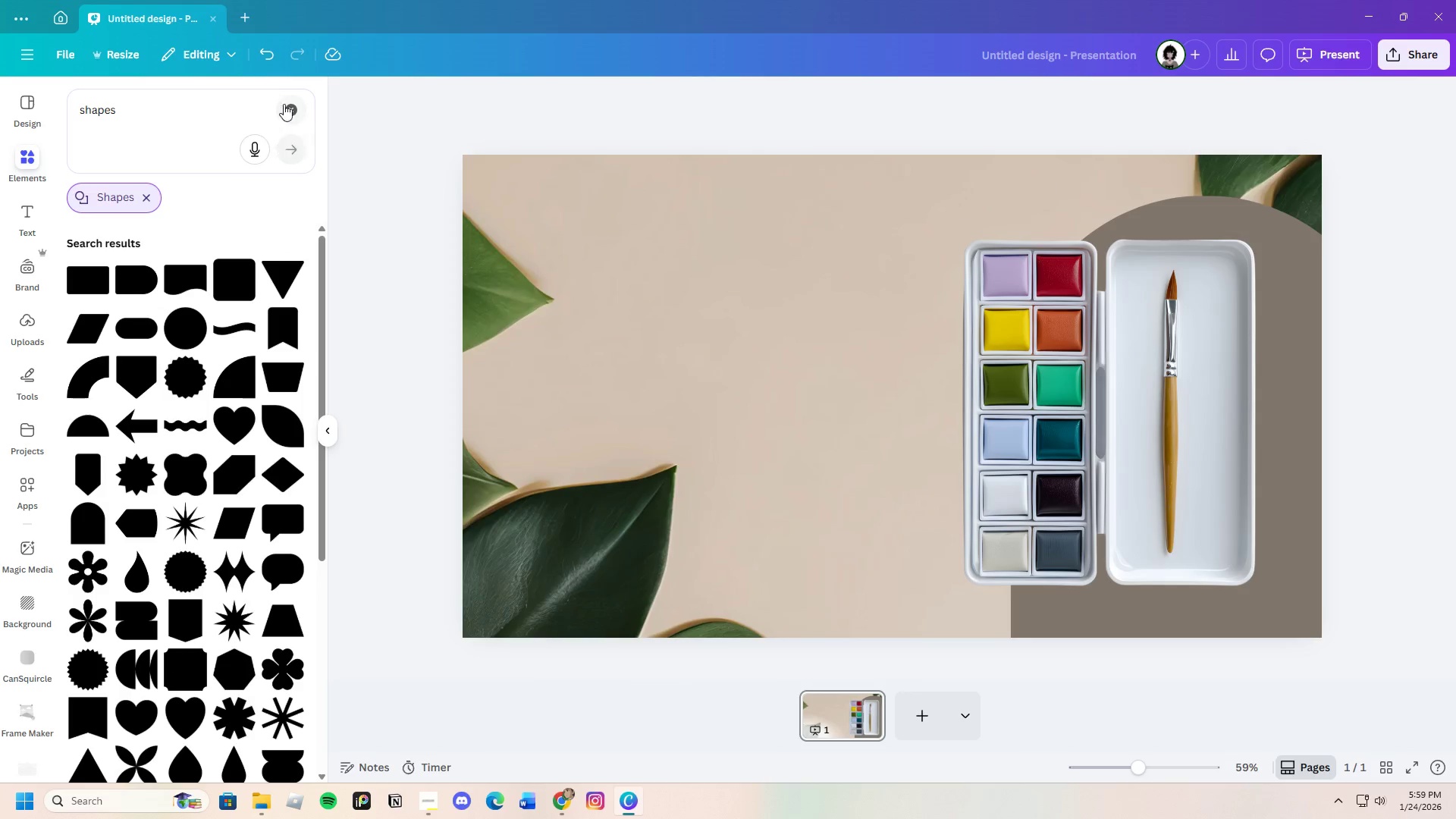 
left_click([289, 105])
 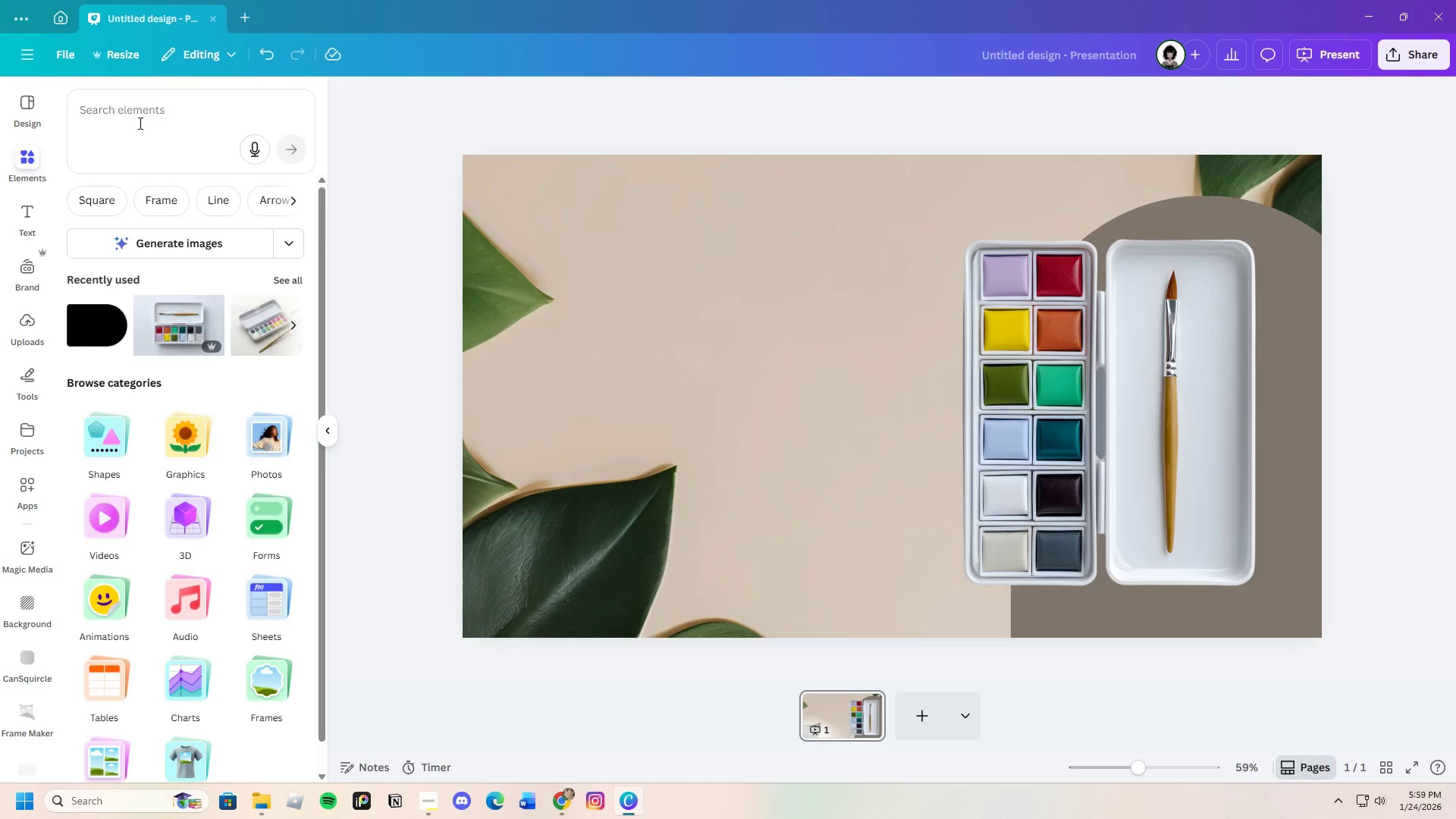 
left_click([139, 123])
 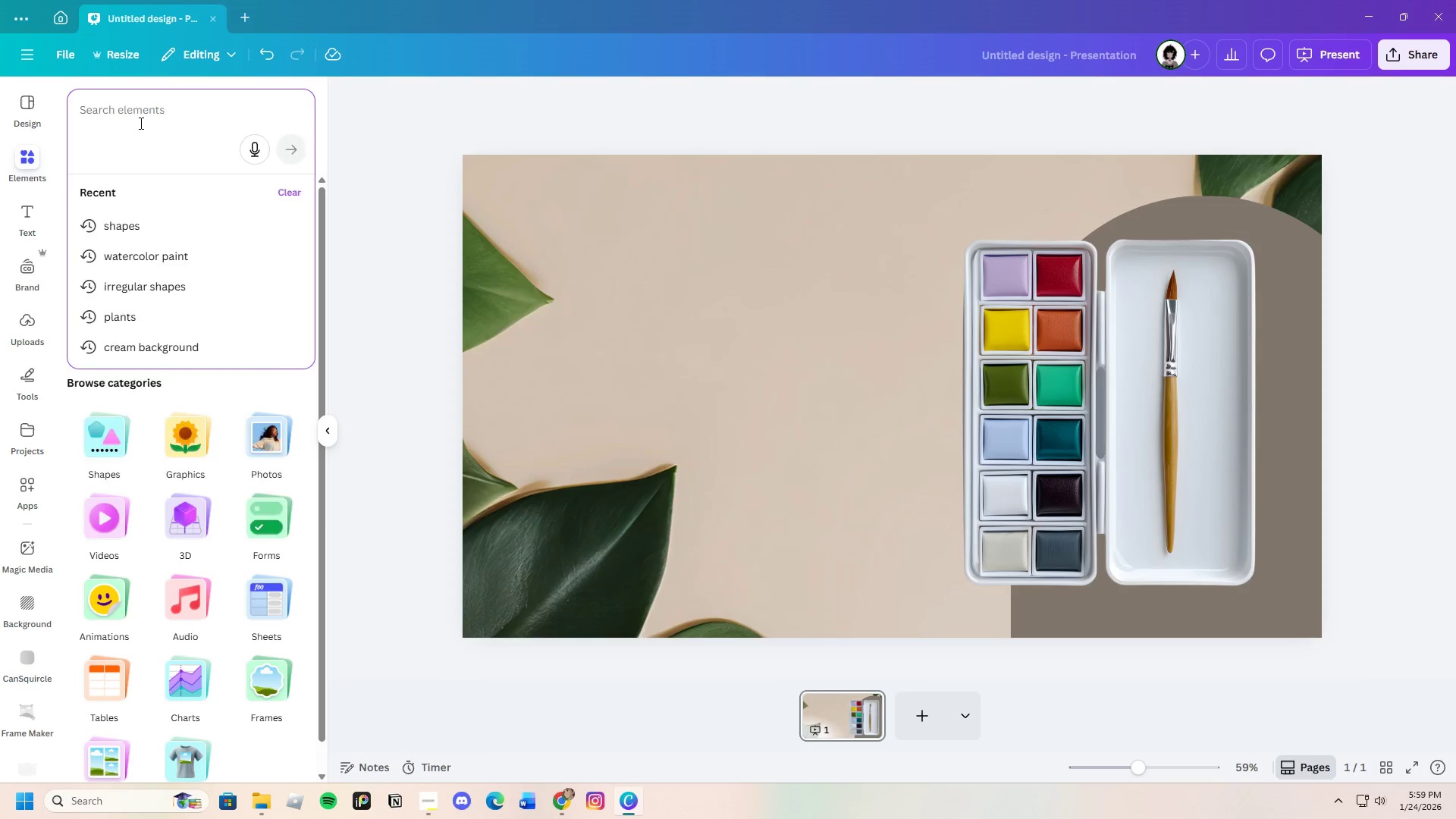 
type(shadow)
 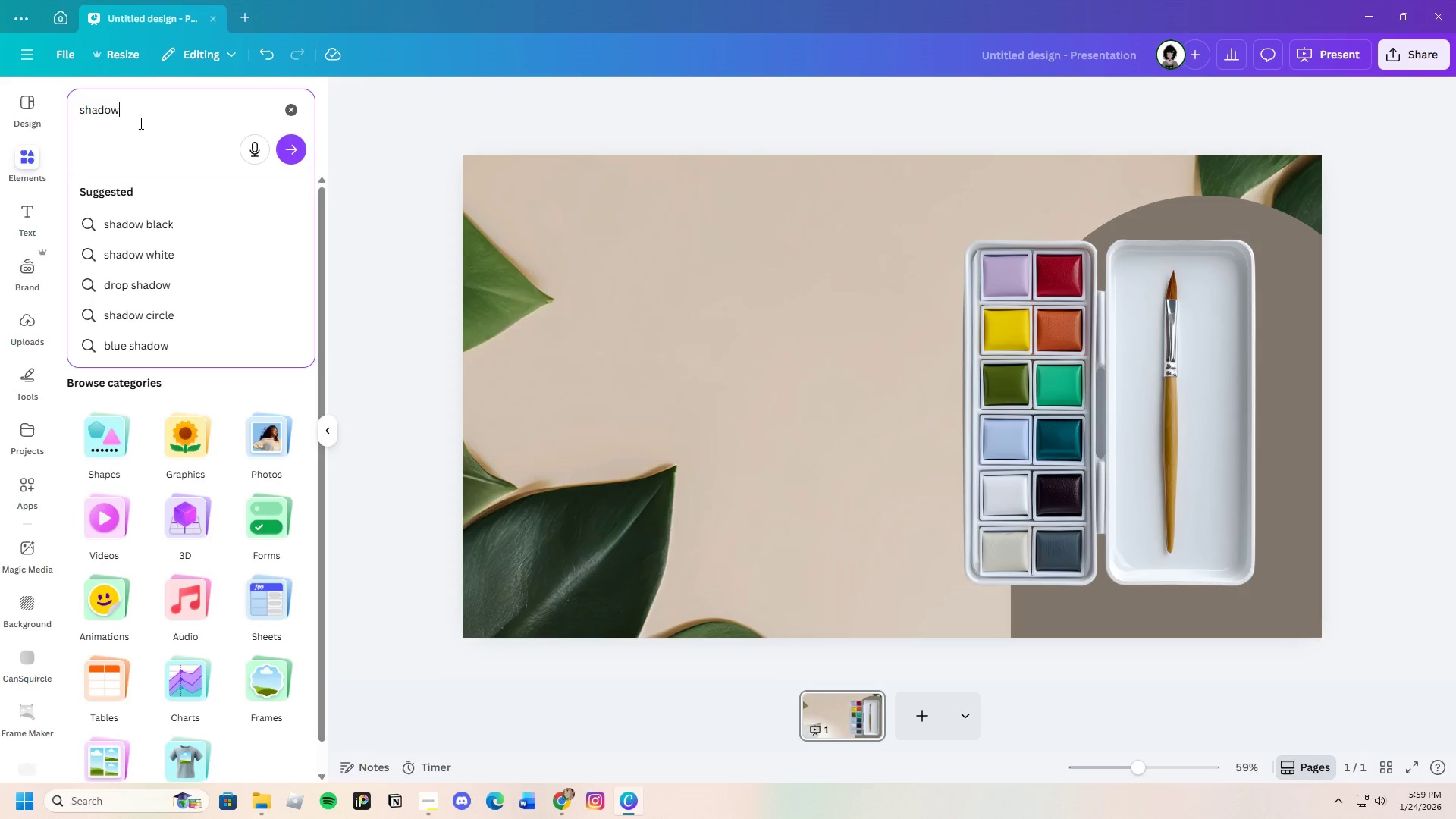 
key(Enter)
 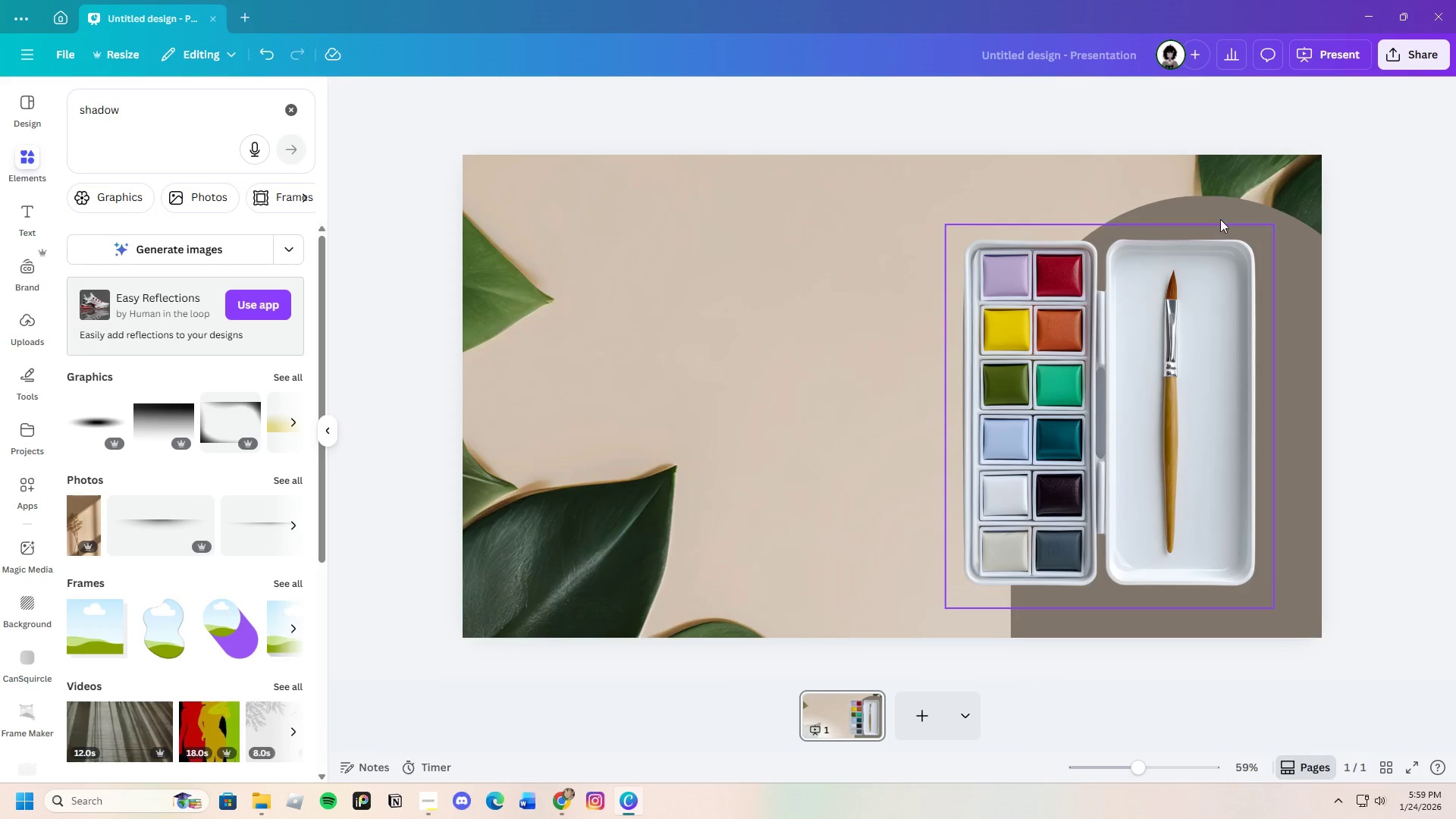 
left_click([1282, 230])
 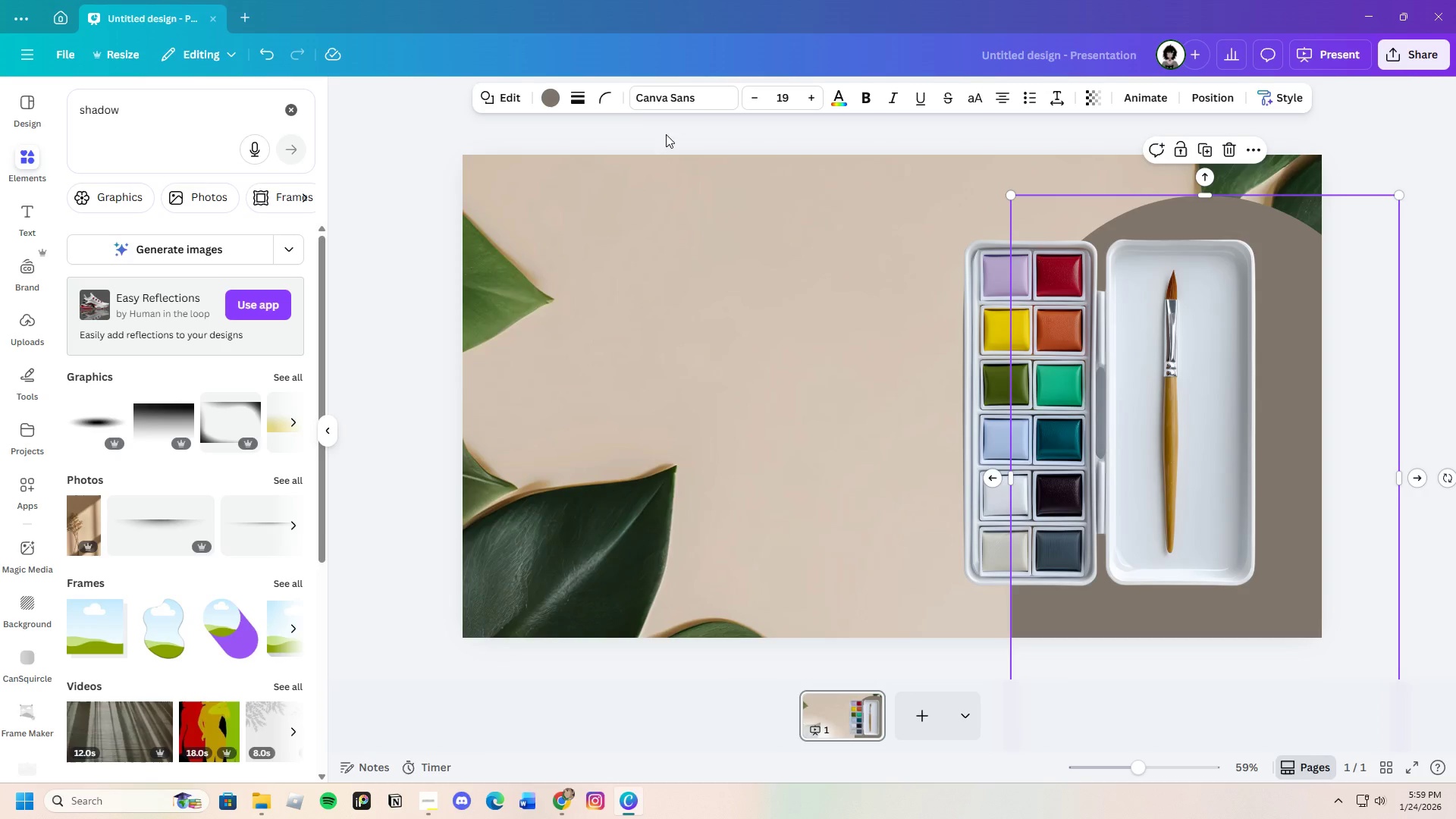 
left_click([550, 93])
 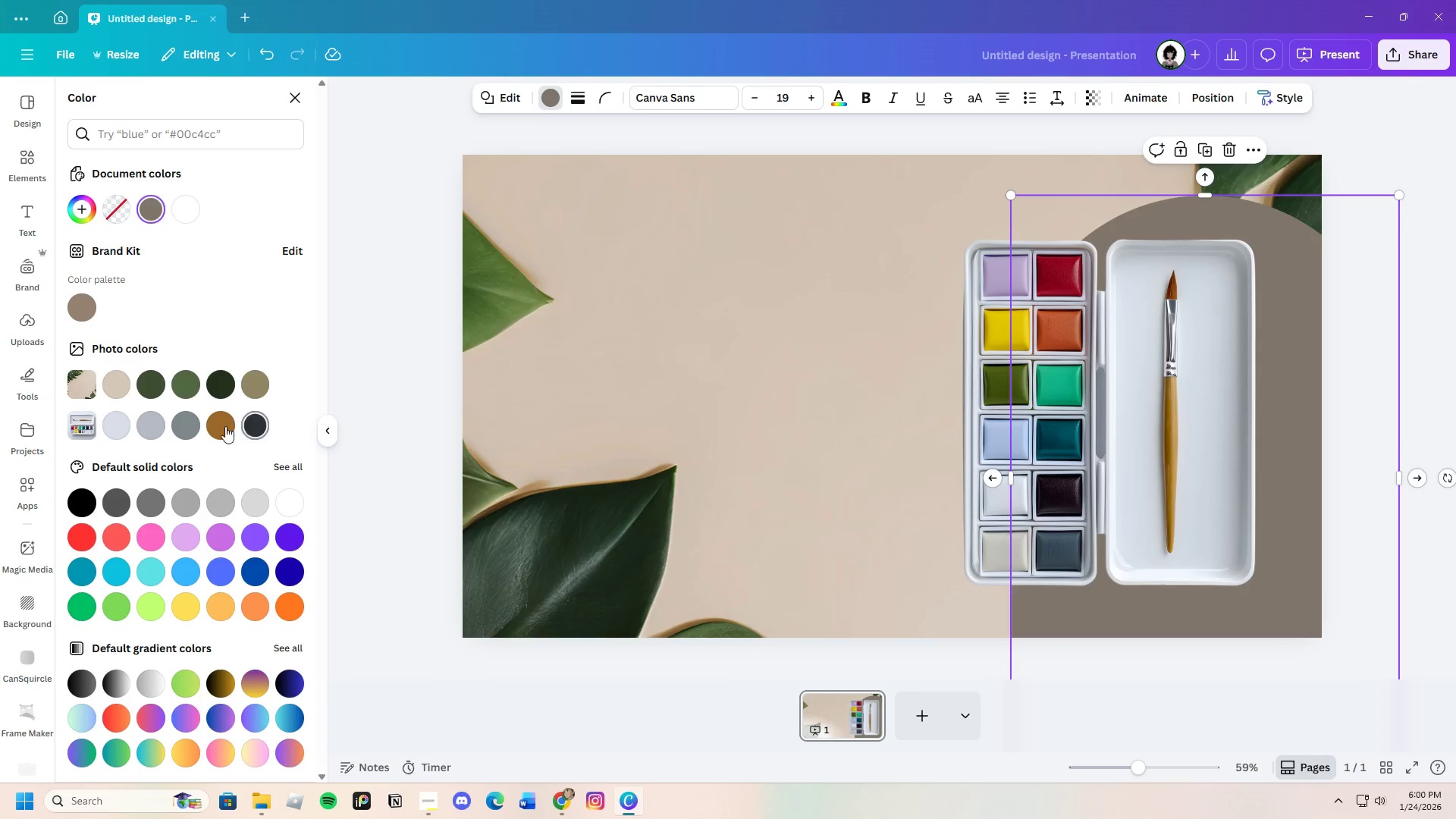 
left_click([224, 426])
 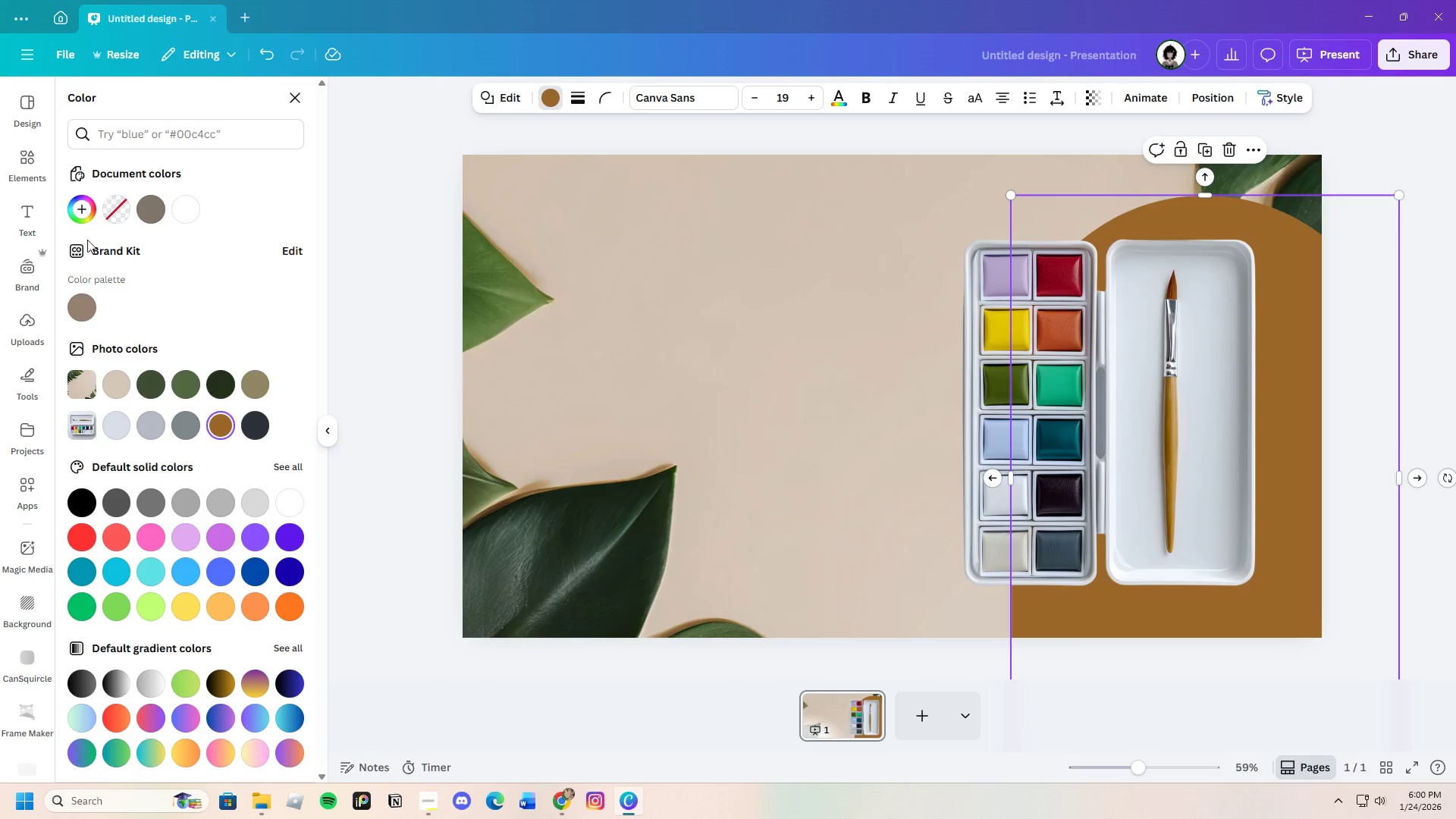 
left_click([72, 205])
 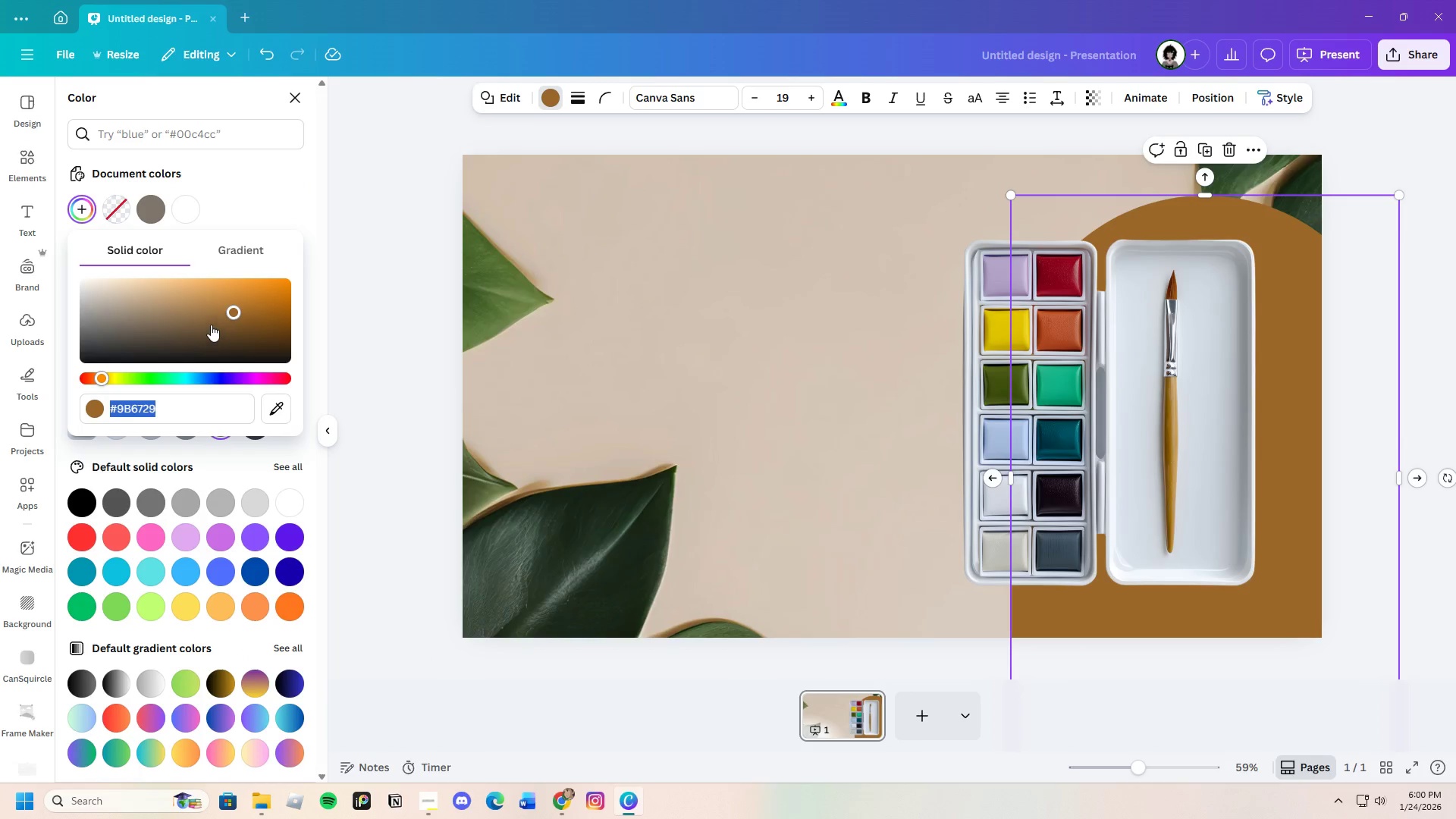 
left_click_drag(start_coordinate=[218, 322], to_coordinate=[96, 271])
 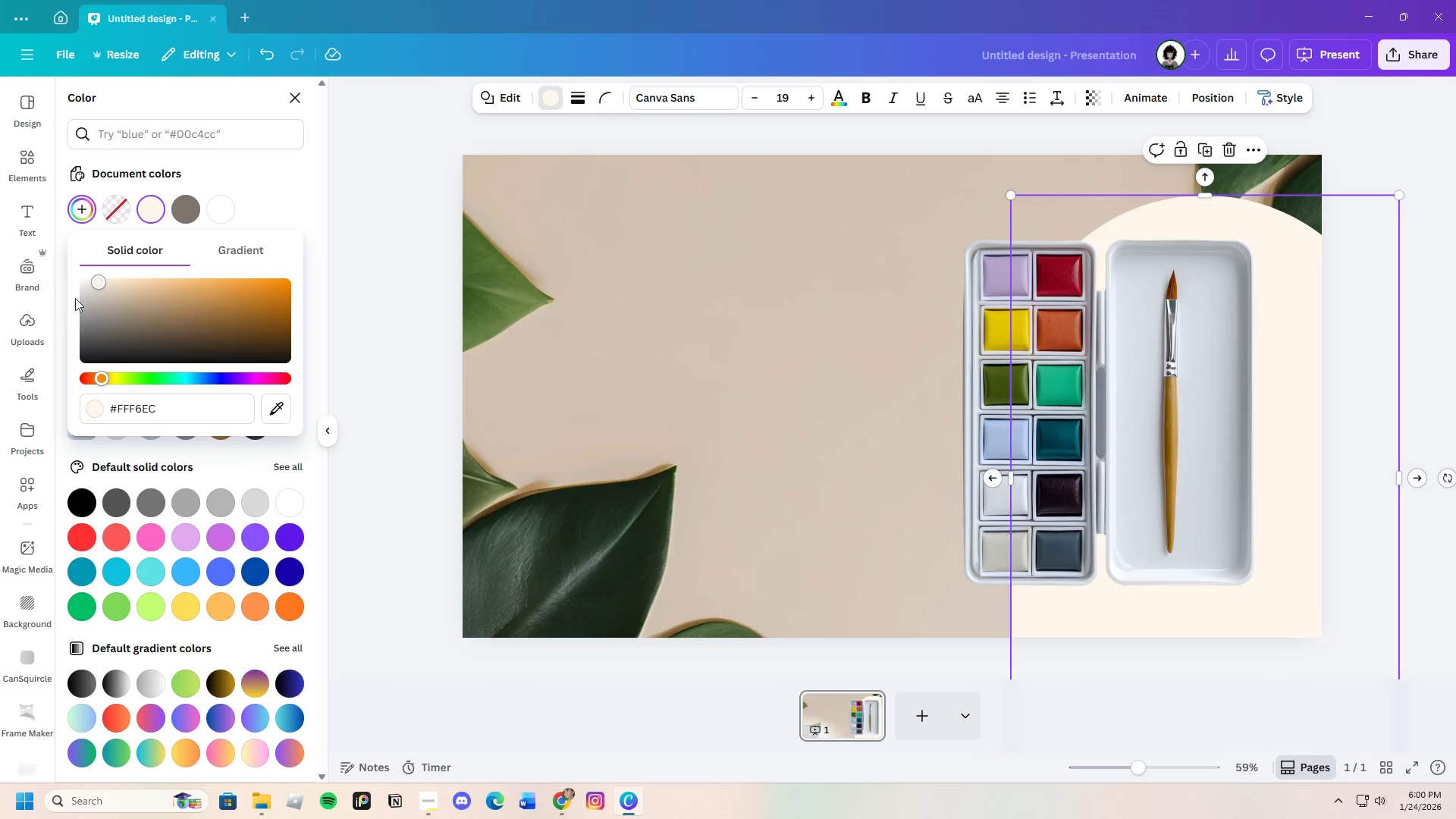 
left_click_drag(start_coordinate=[95, 287], to_coordinate=[133, 348])
 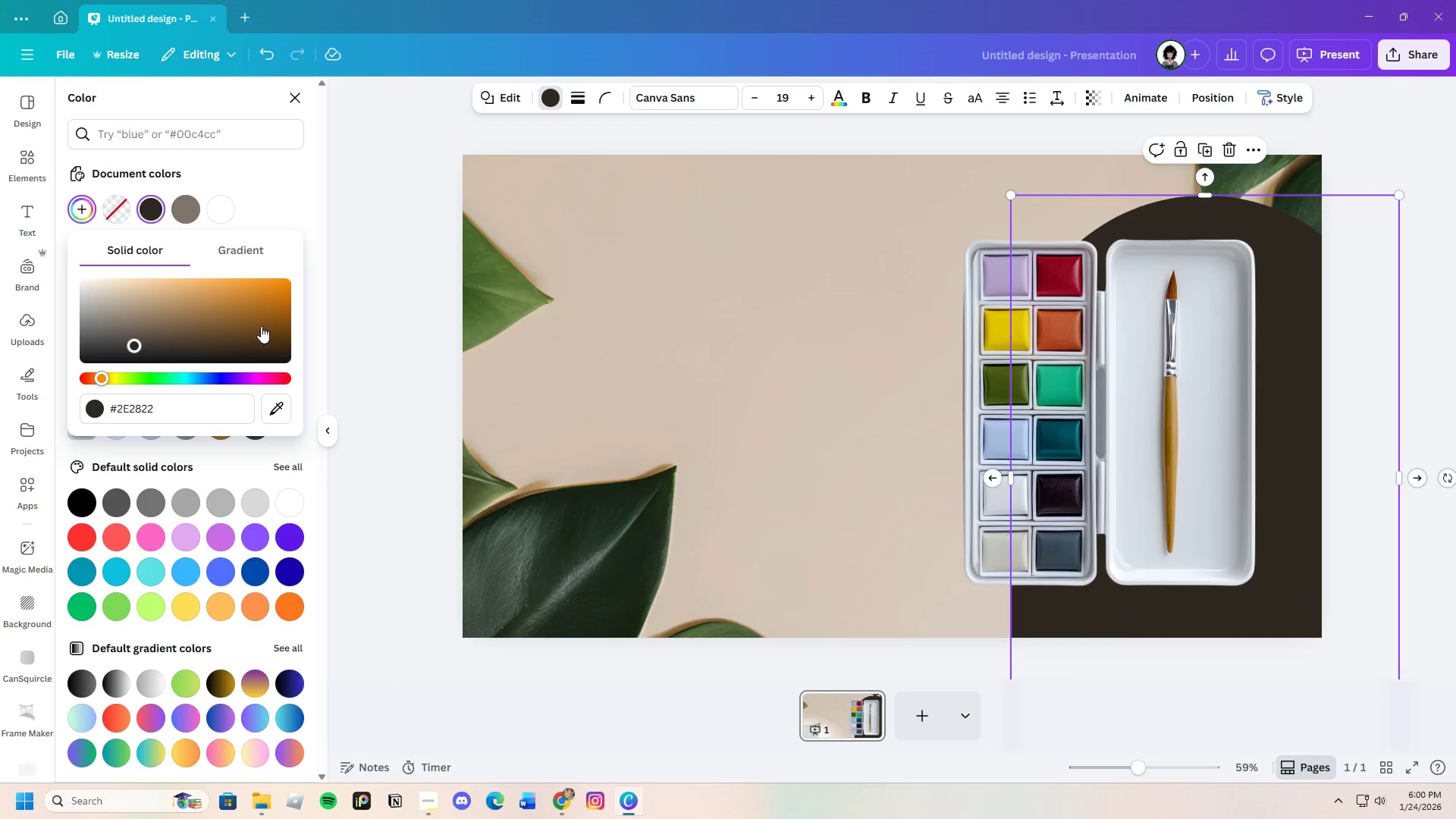 
left_click_drag(start_coordinate=[253, 309], to_coordinate=[265, 346])
 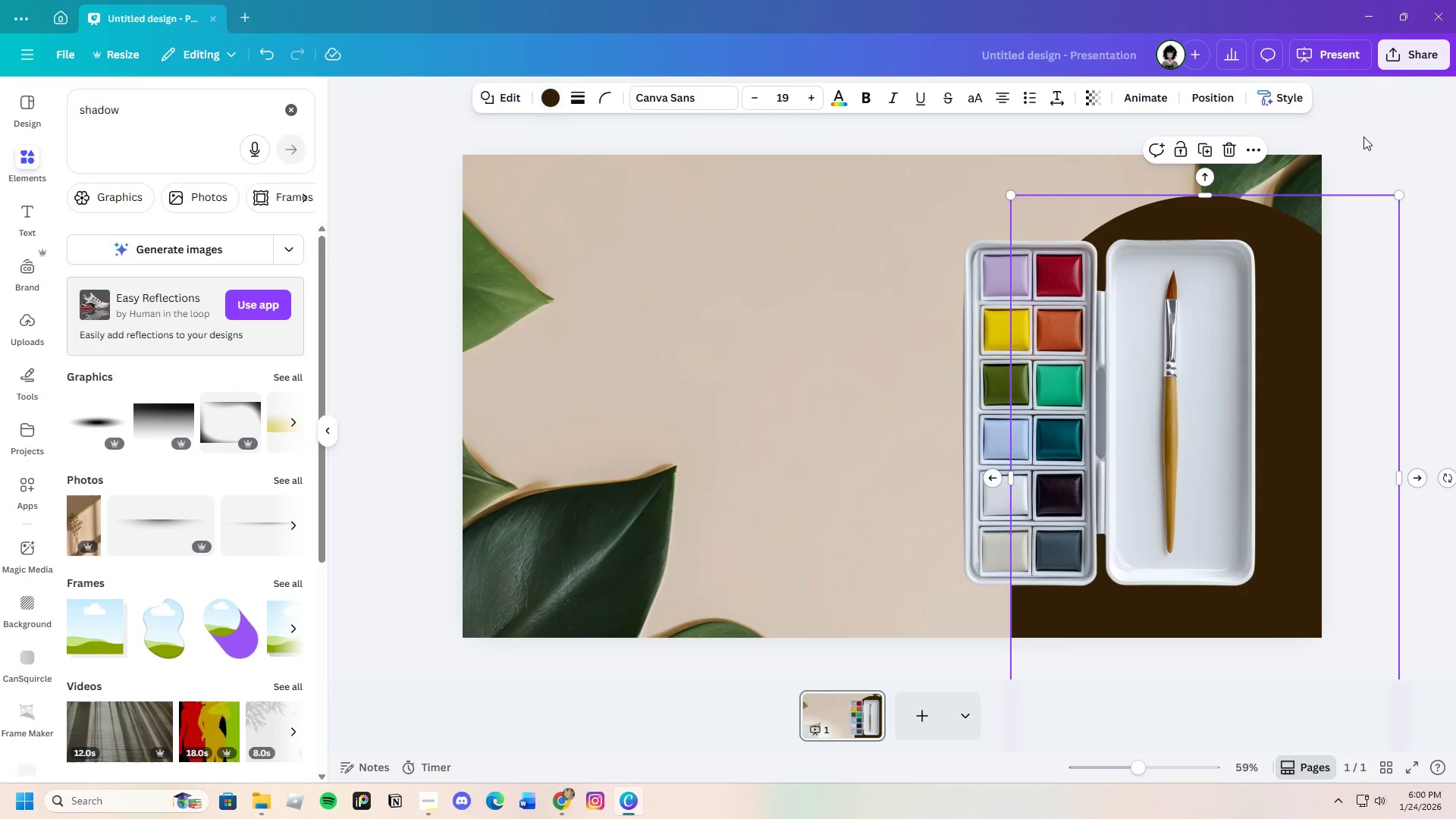 
double_click([1363, 136])
 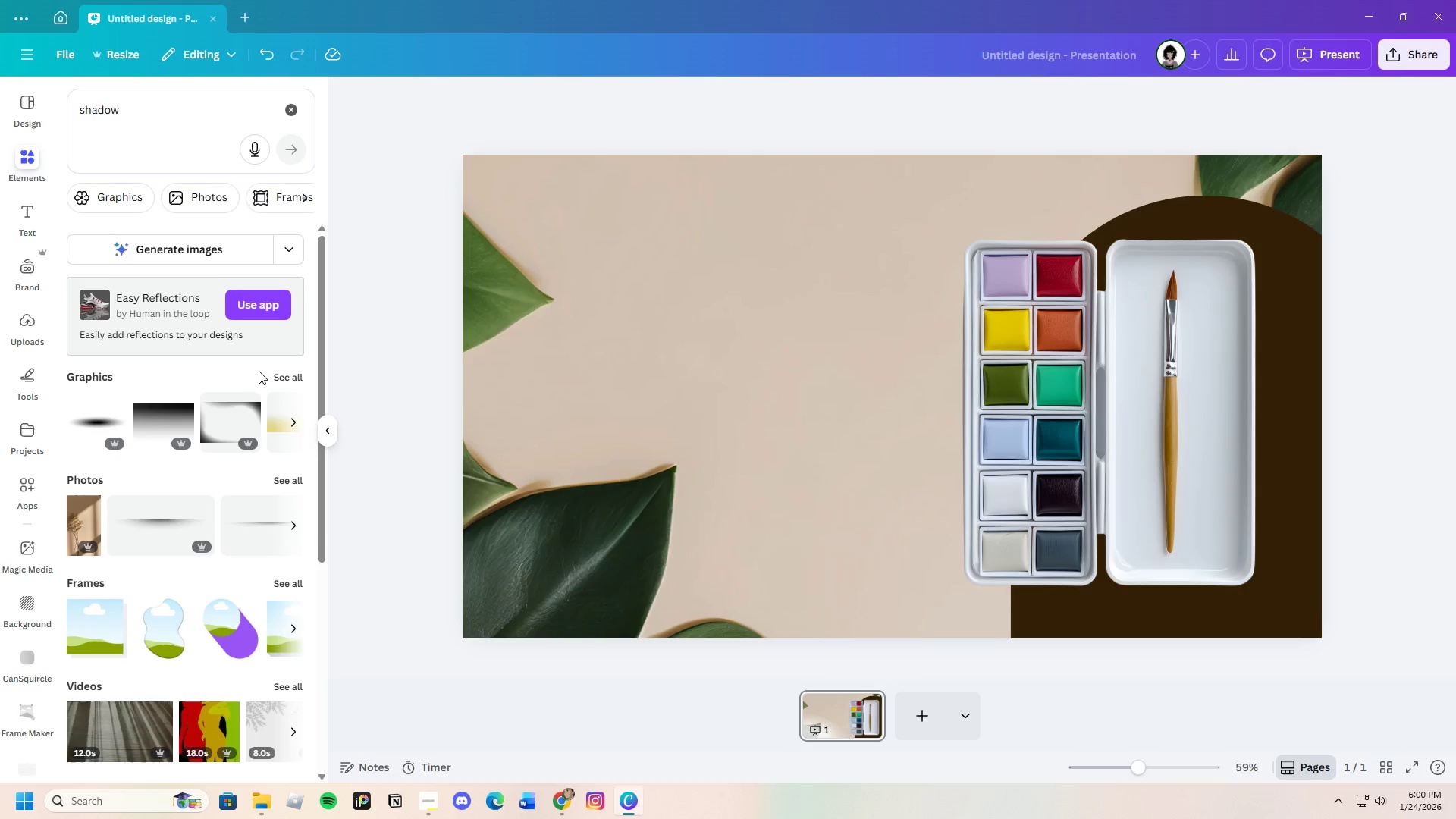 
wait(5.52)
 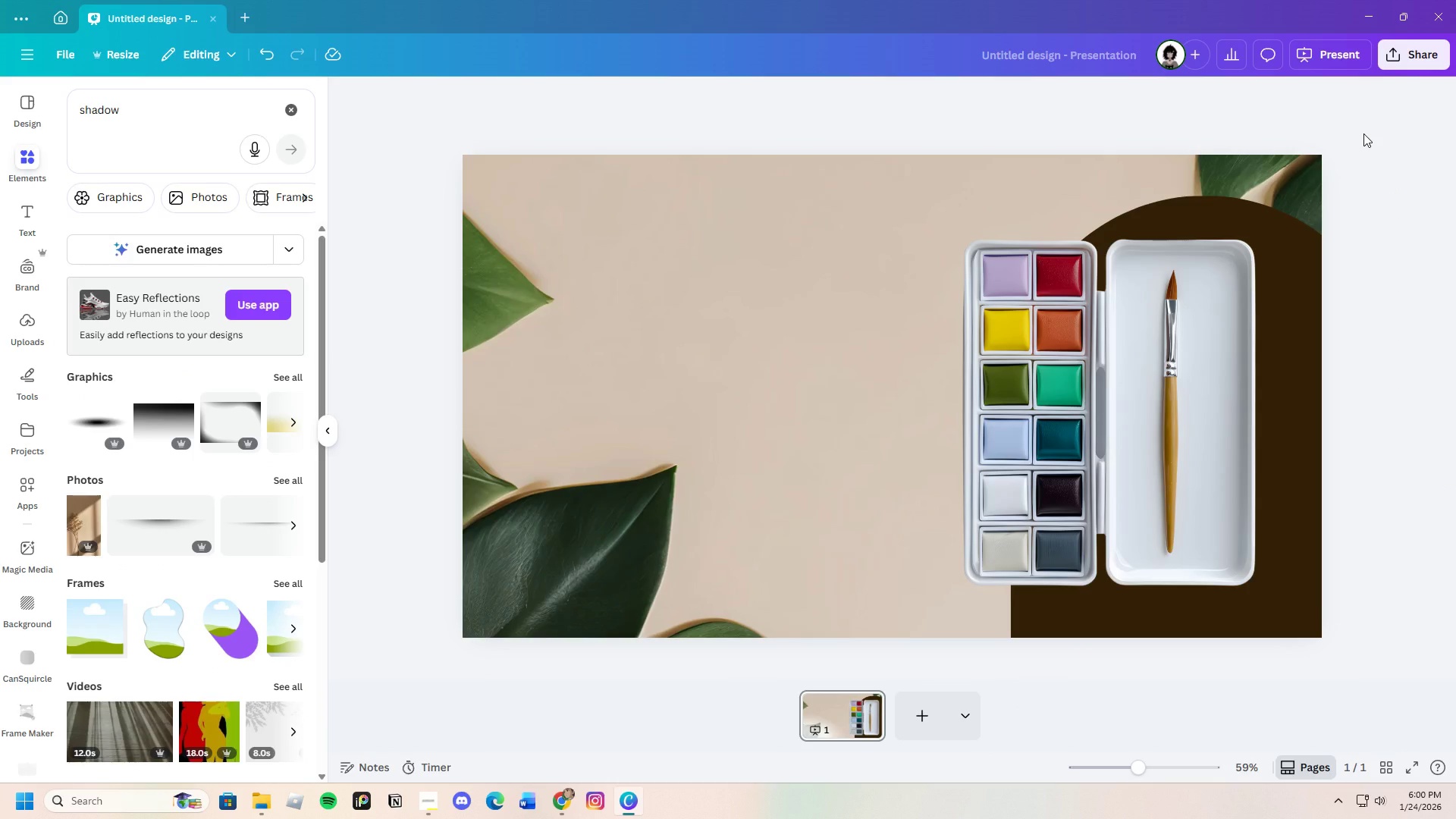 
left_click([289, 370])
 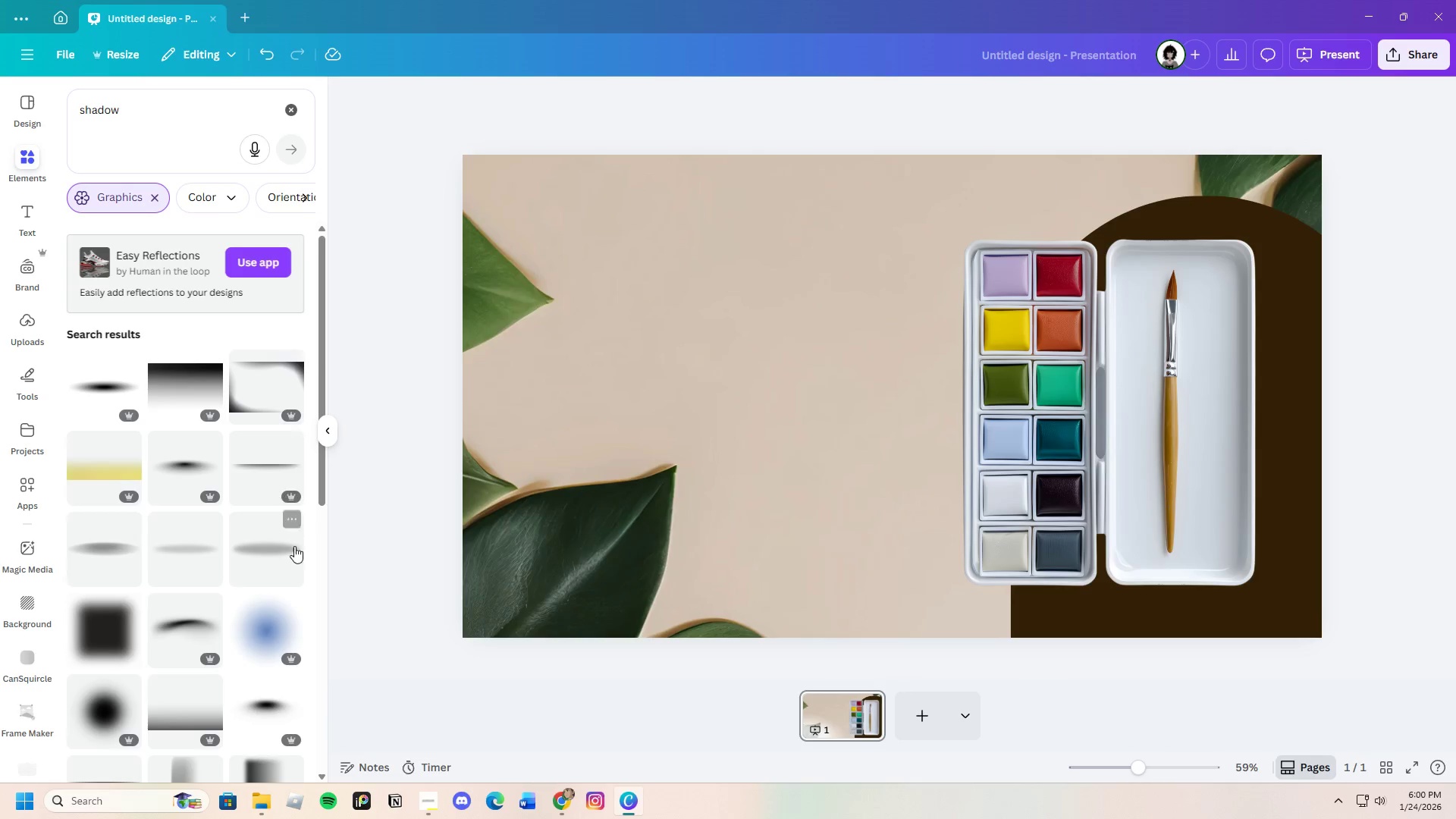 
scroll: coordinate [293, 562], scroll_direction: down, amount: 3.0
 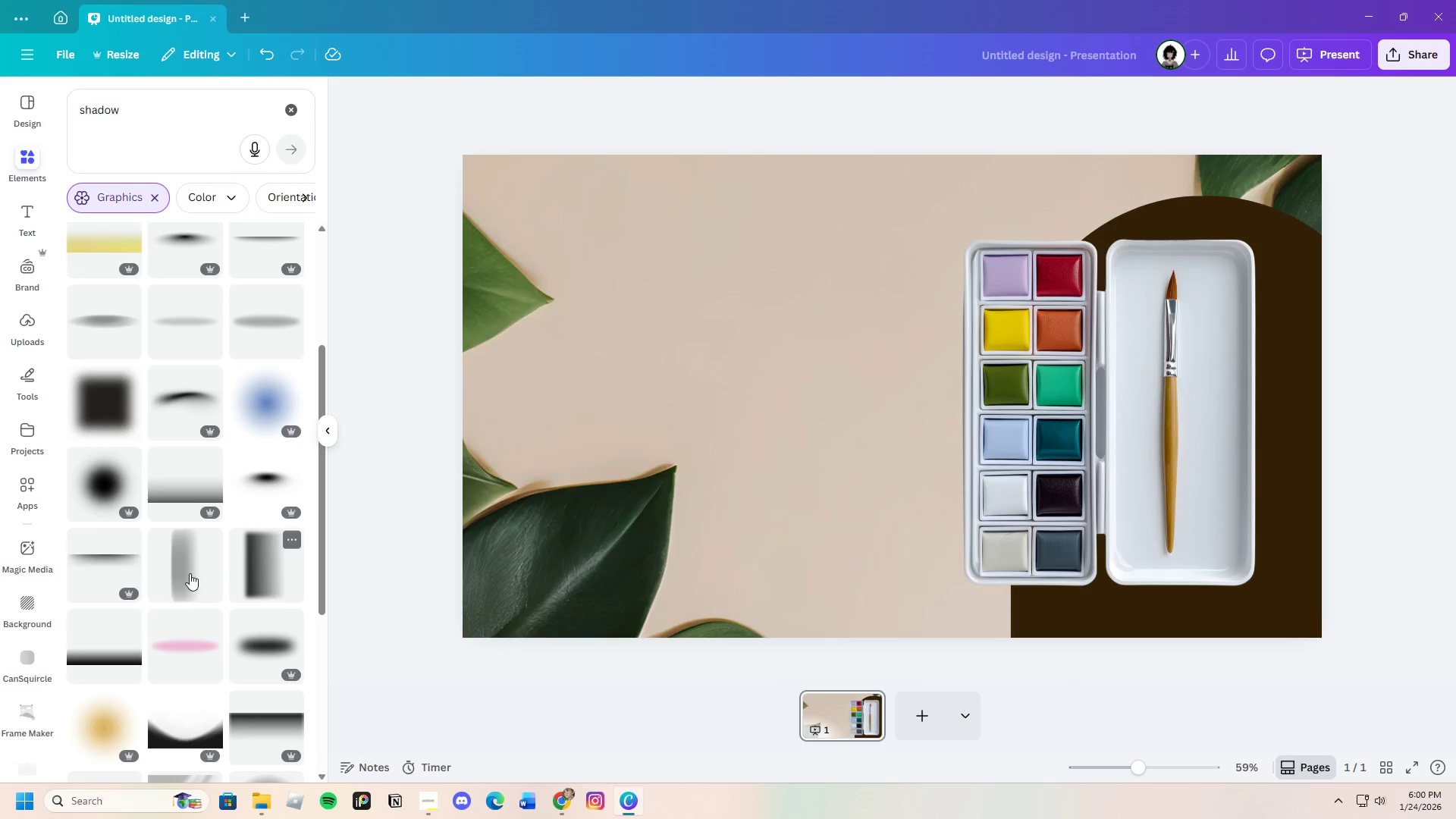 
left_click([187, 559])
 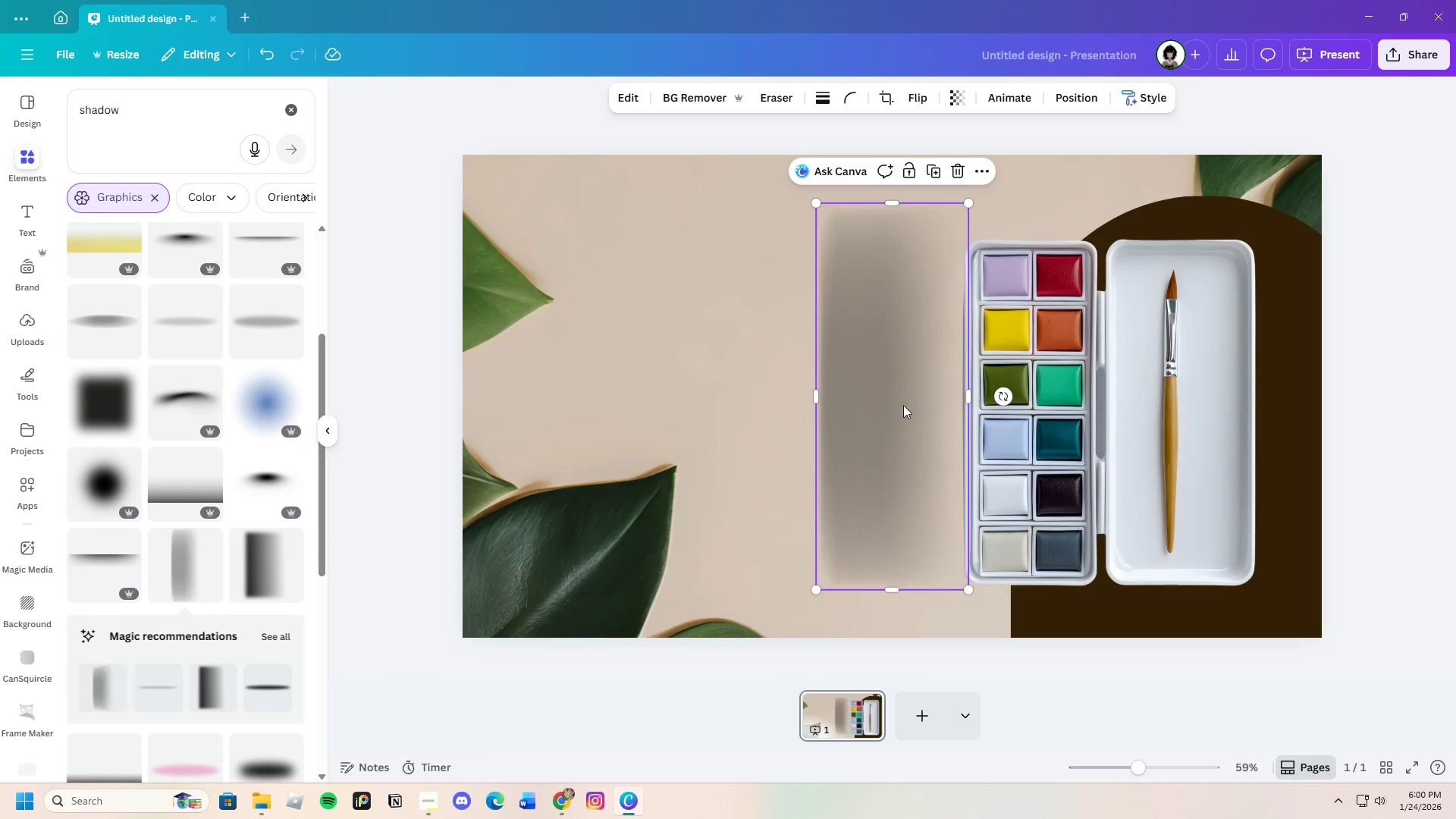 
left_click_drag(start_coordinate=[903, 405], to_coordinate=[964, 419])
 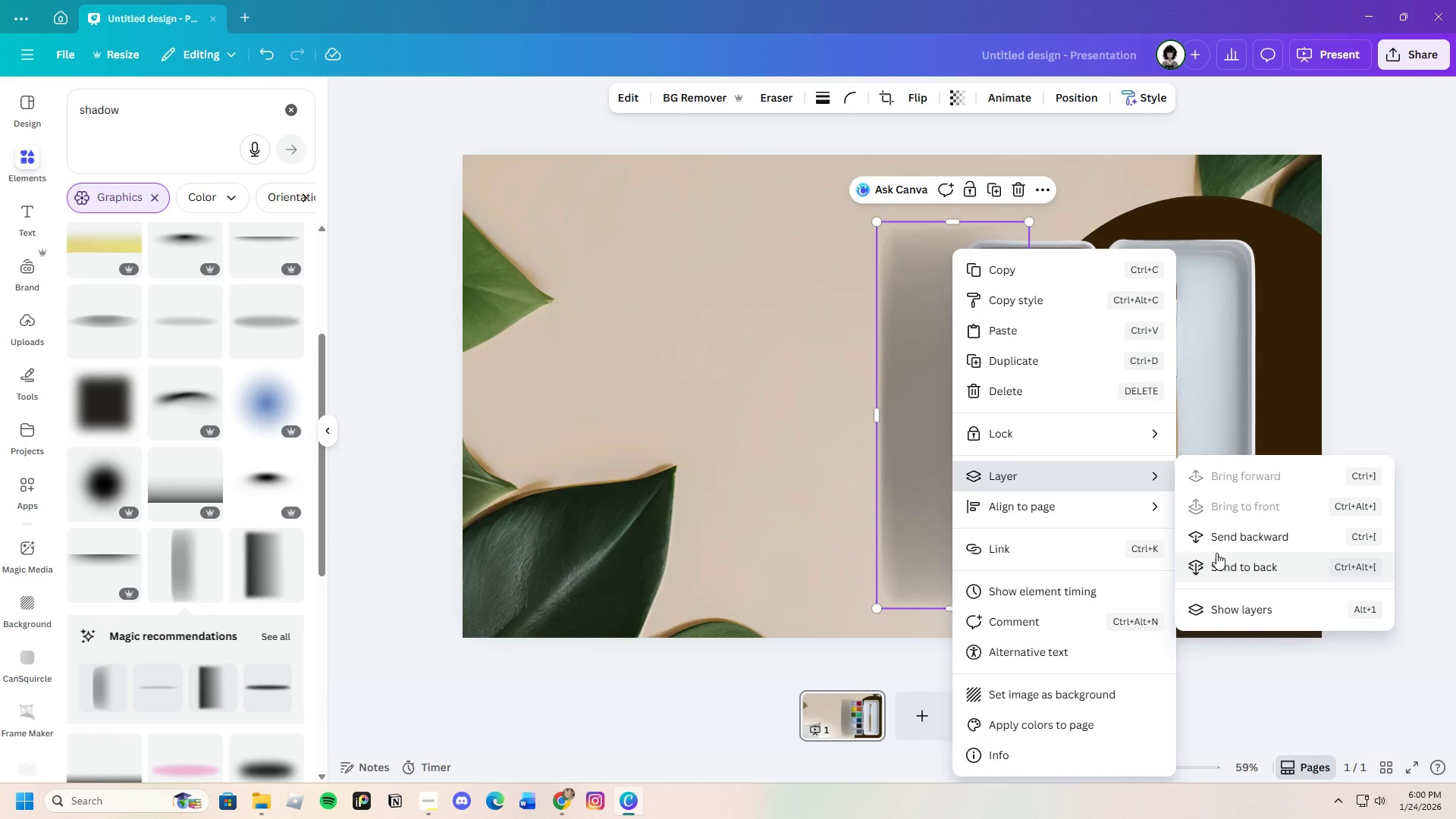 
left_click([1219, 538])
 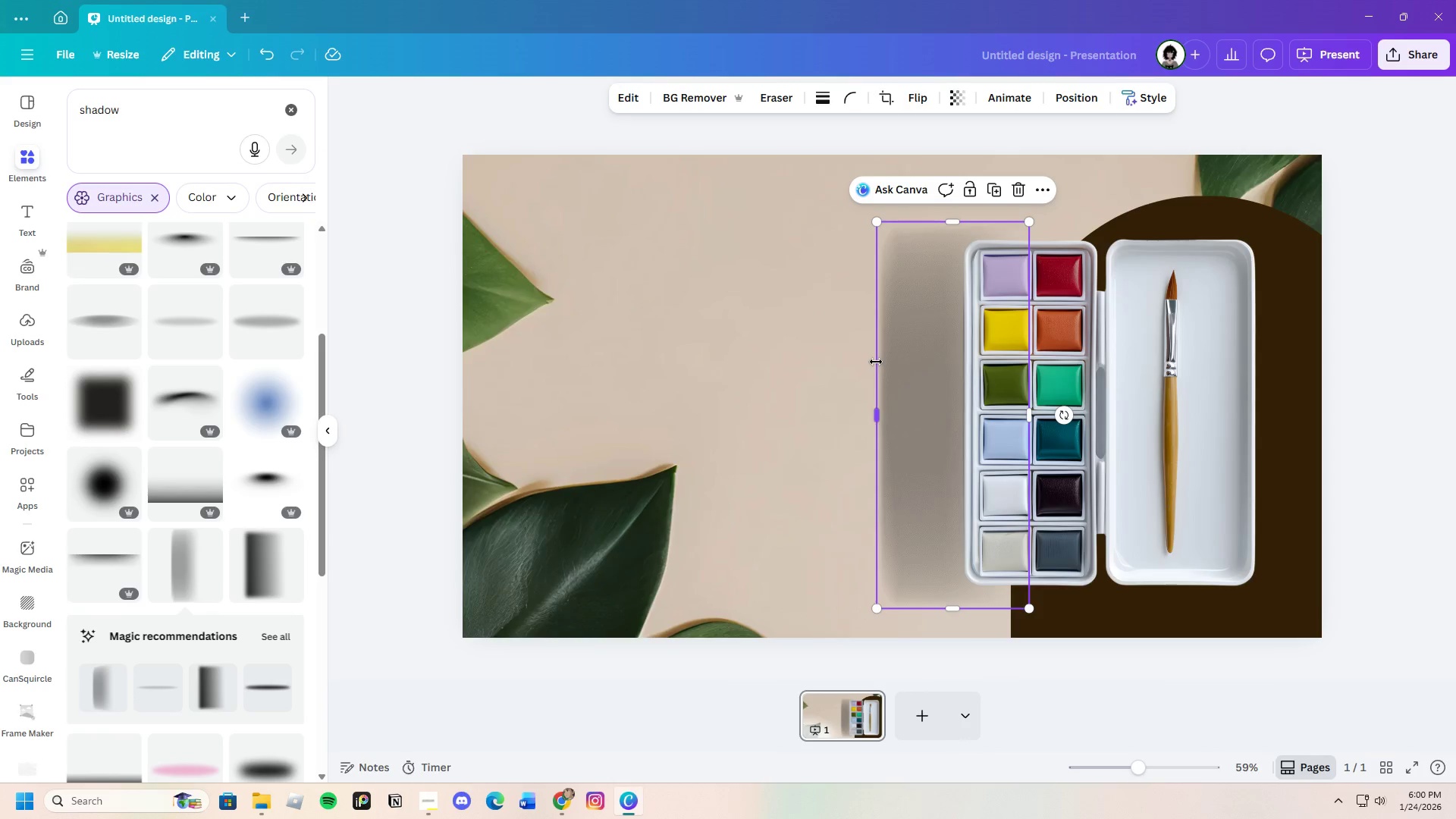 
left_click_drag(start_coordinate=[876, 362], to_coordinate=[949, 382])
 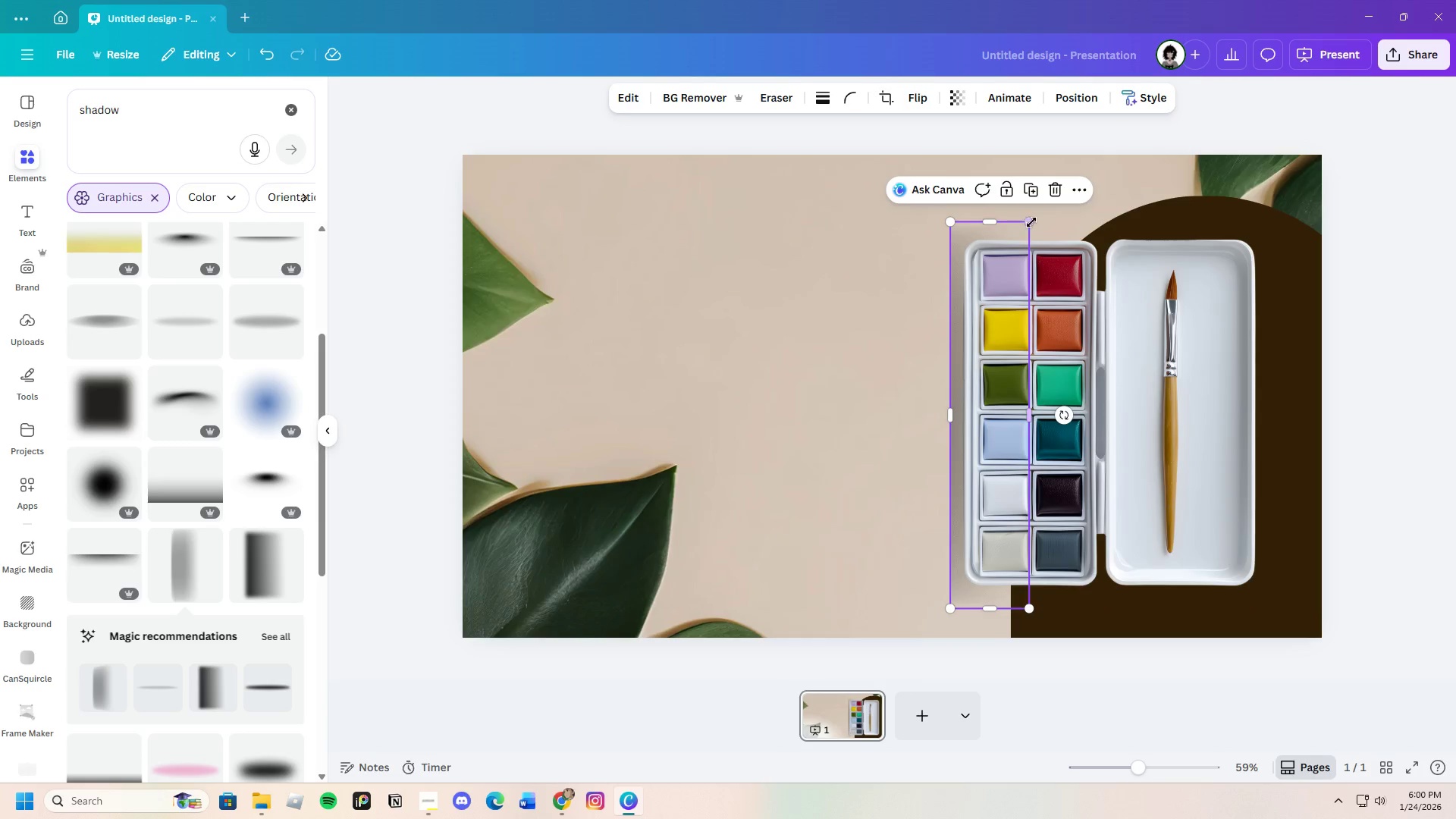 
left_click_drag(start_coordinate=[1031, 221], to_coordinate=[1027, 247])
 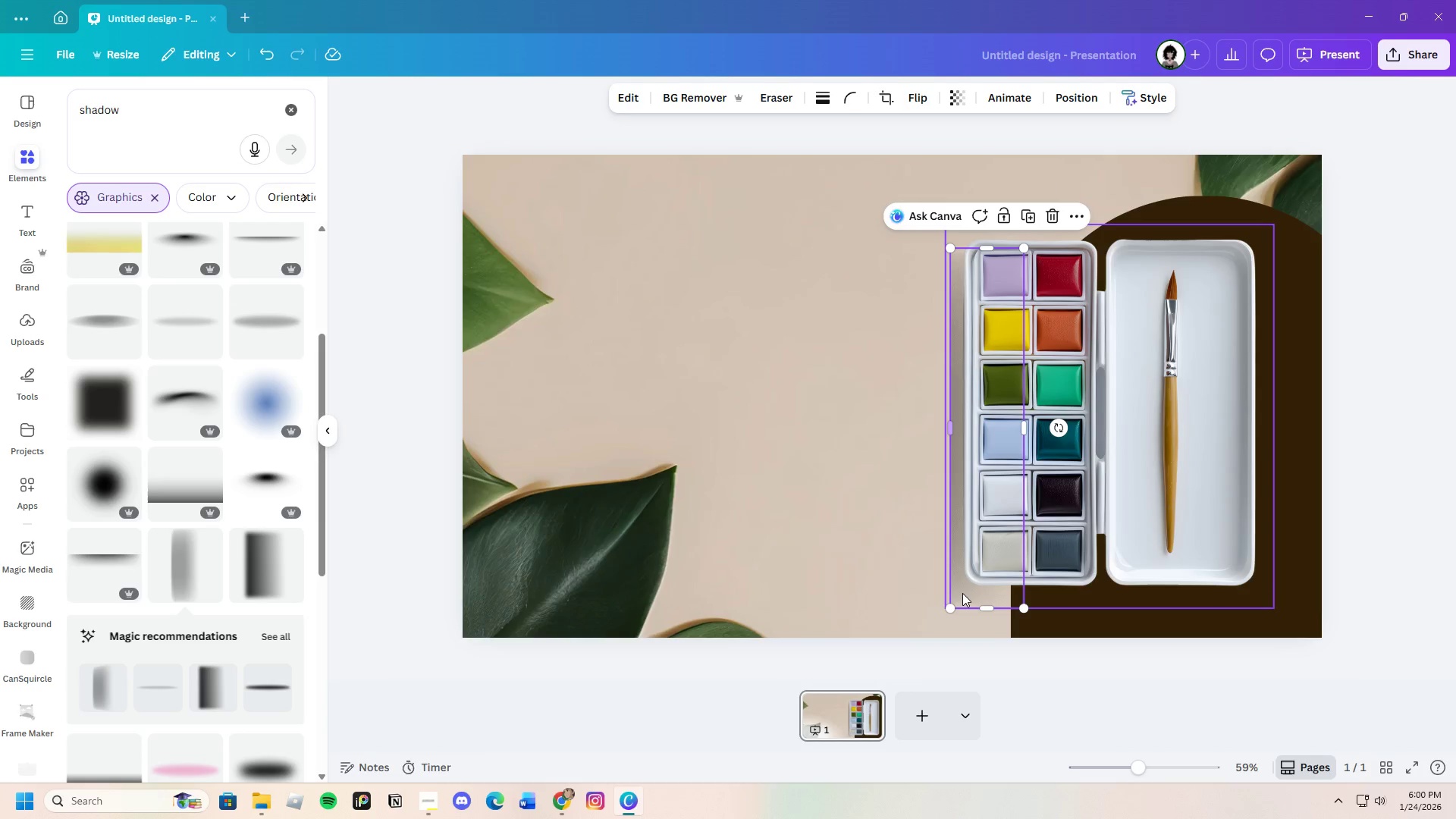 
left_click_drag(start_coordinate=[962, 598], to_coordinate=[968, 595])
 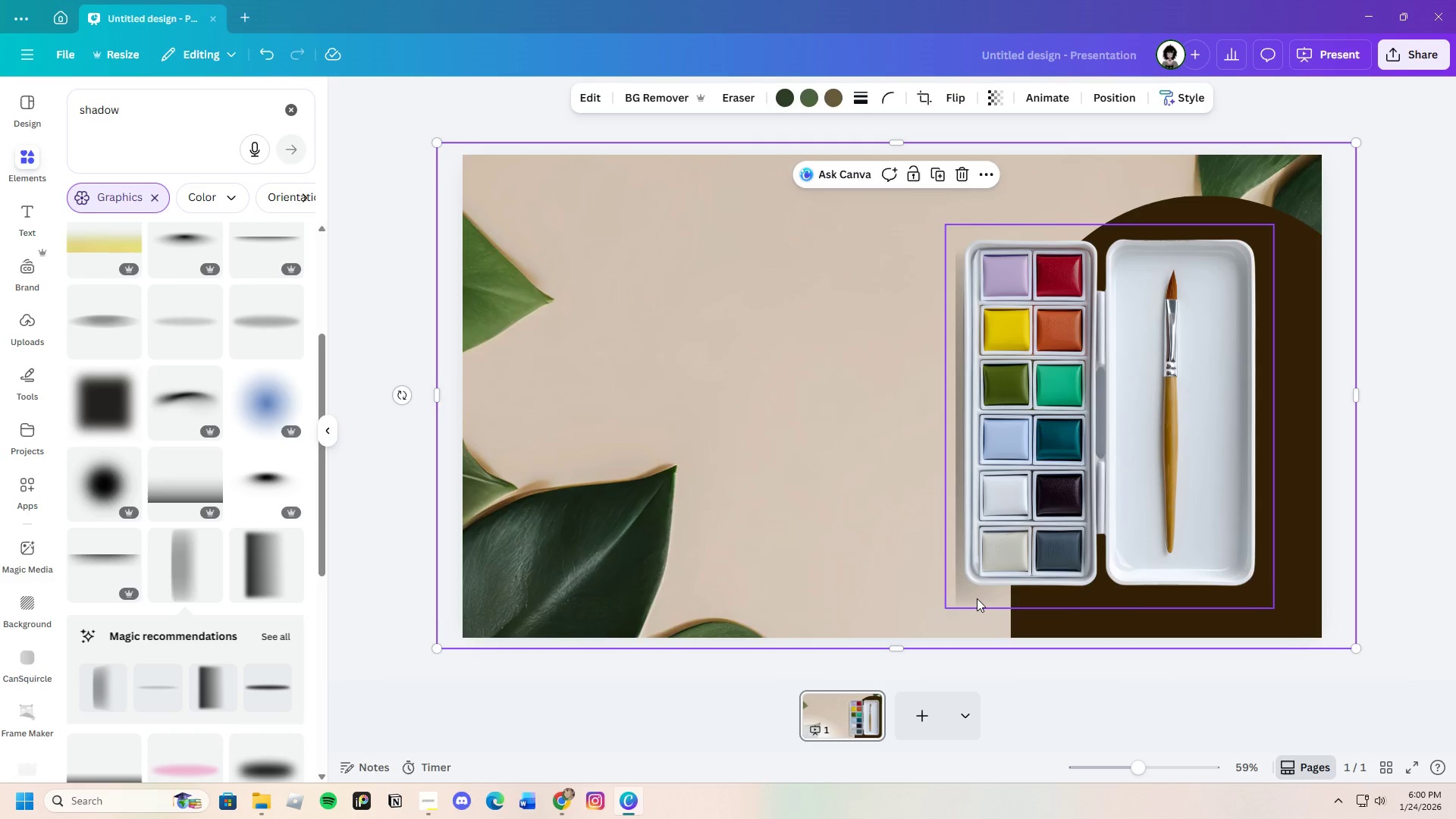 
left_click_drag(start_coordinate=[977, 598], to_coordinate=[1013, 597])
 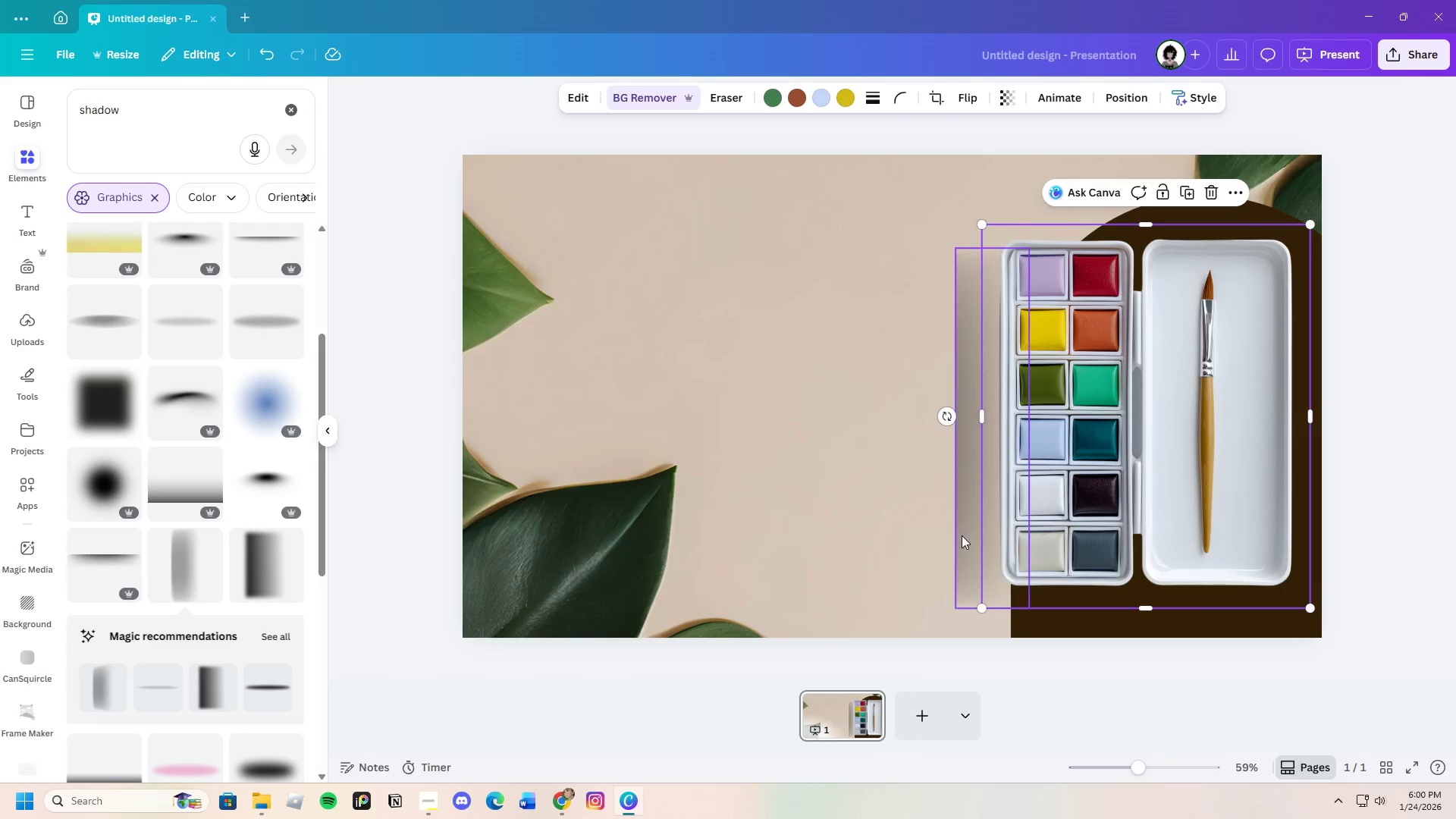 
left_click_drag(start_coordinate=[962, 535], to_coordinate=[842, 522])
 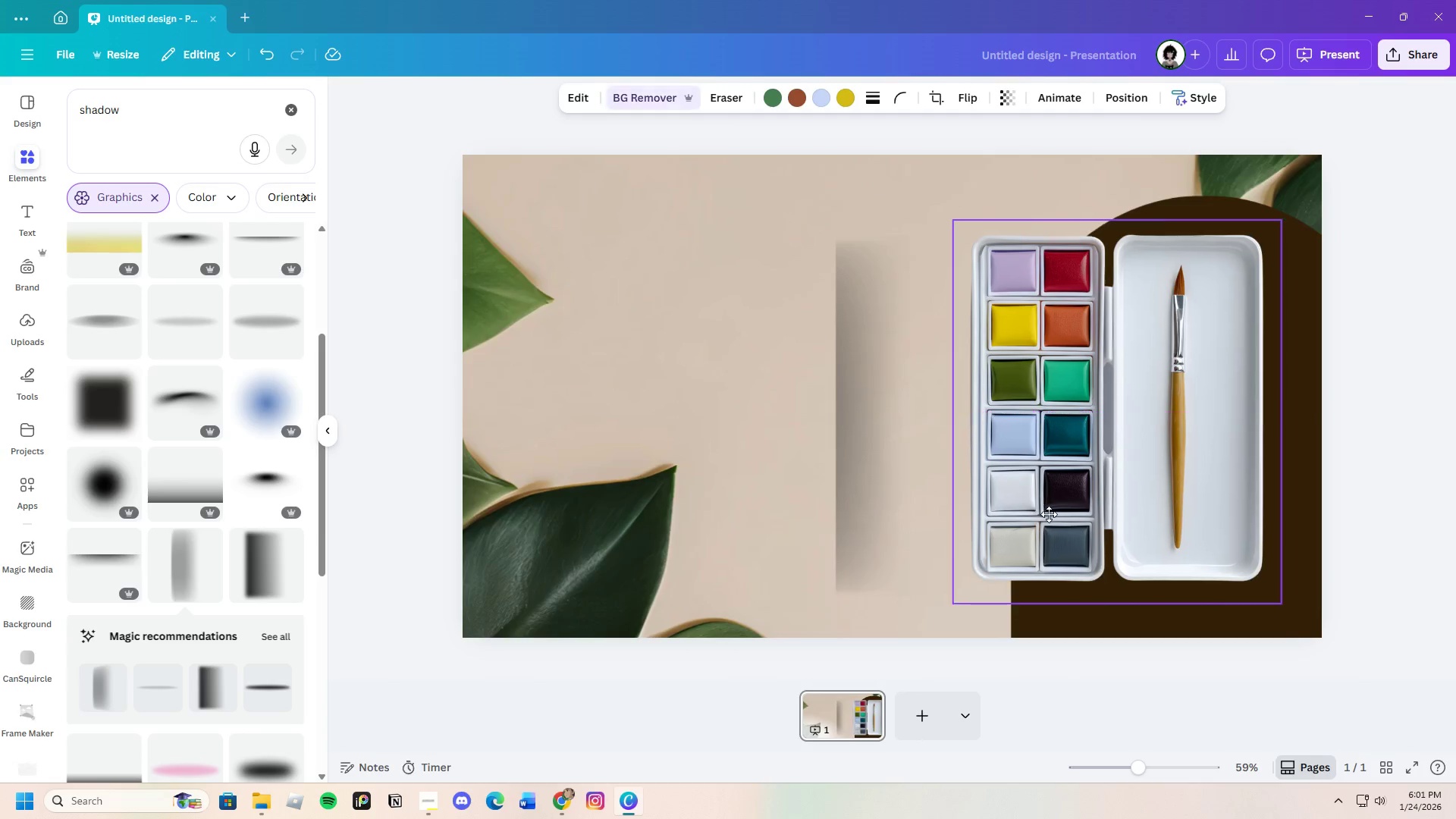 
left_click_drag(start_coordinate=[1089, 519], to_coordinate=[1042, 514])
 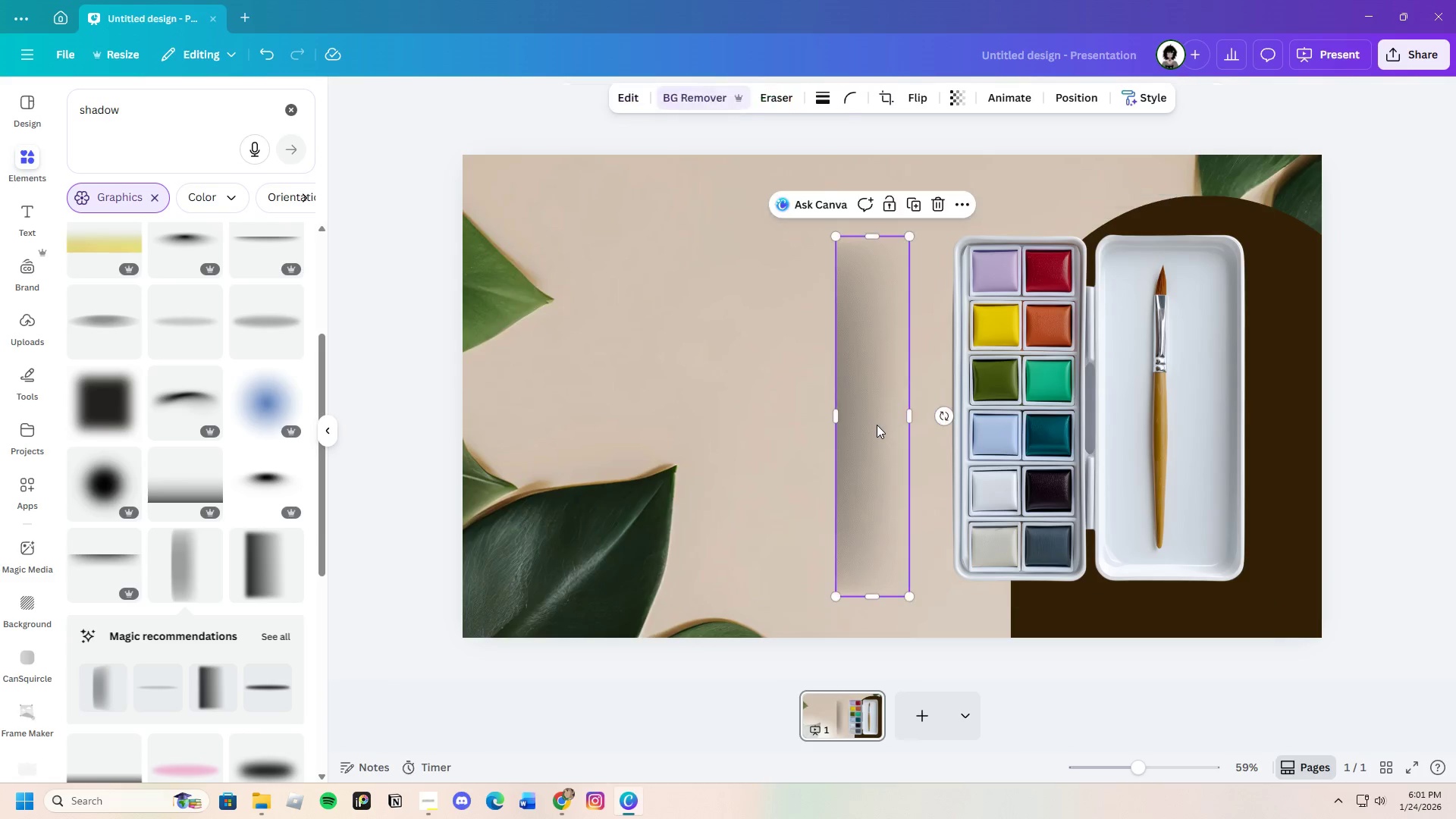 
left_click([877, 425])
 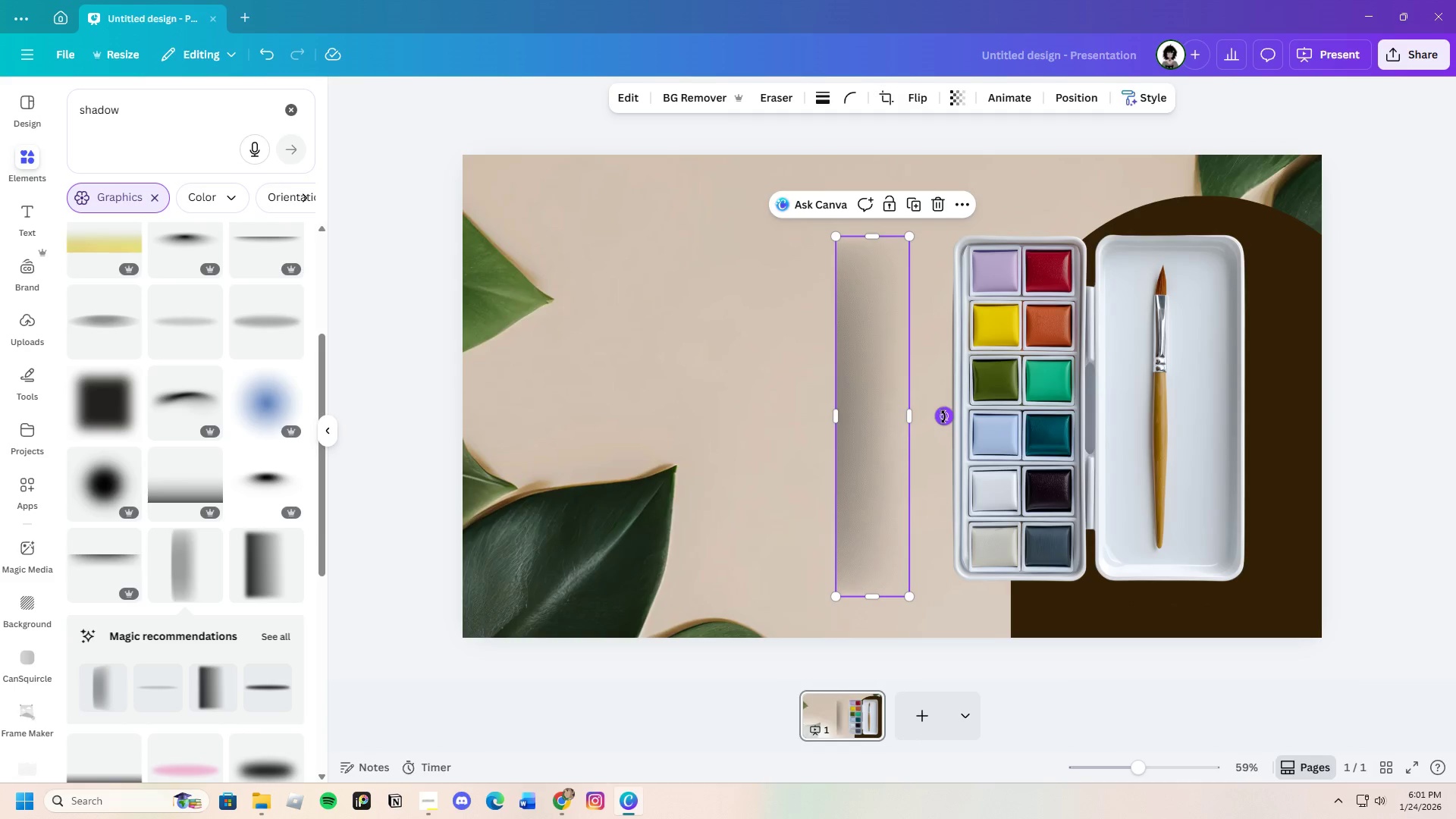 
left_click_drag(start_coordinate=[944, 417], to_coordinate=[807, 416])
 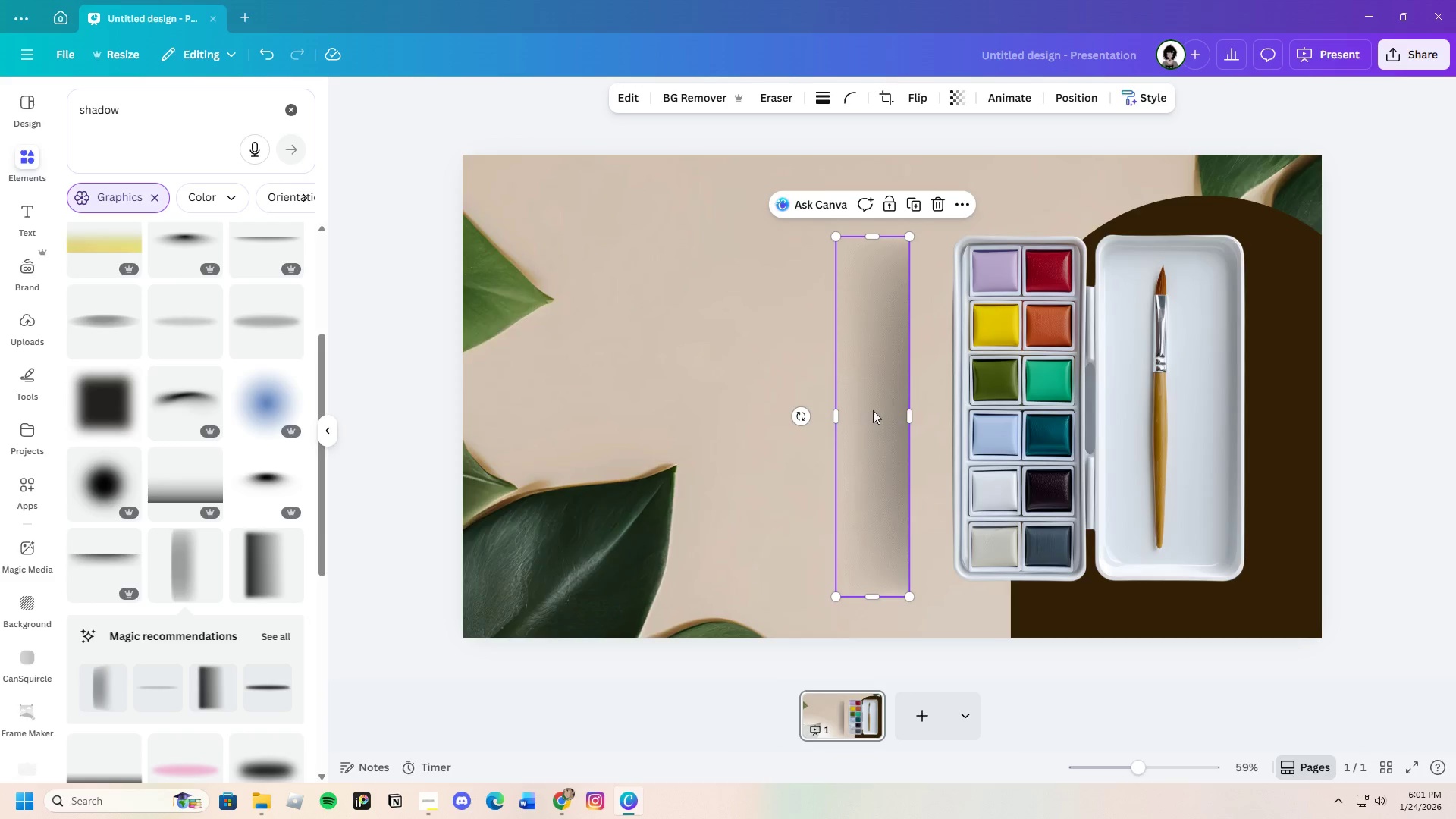 
left_click_drag(start_coordinate=[864, 413], to_coordinate=[936, 422])
 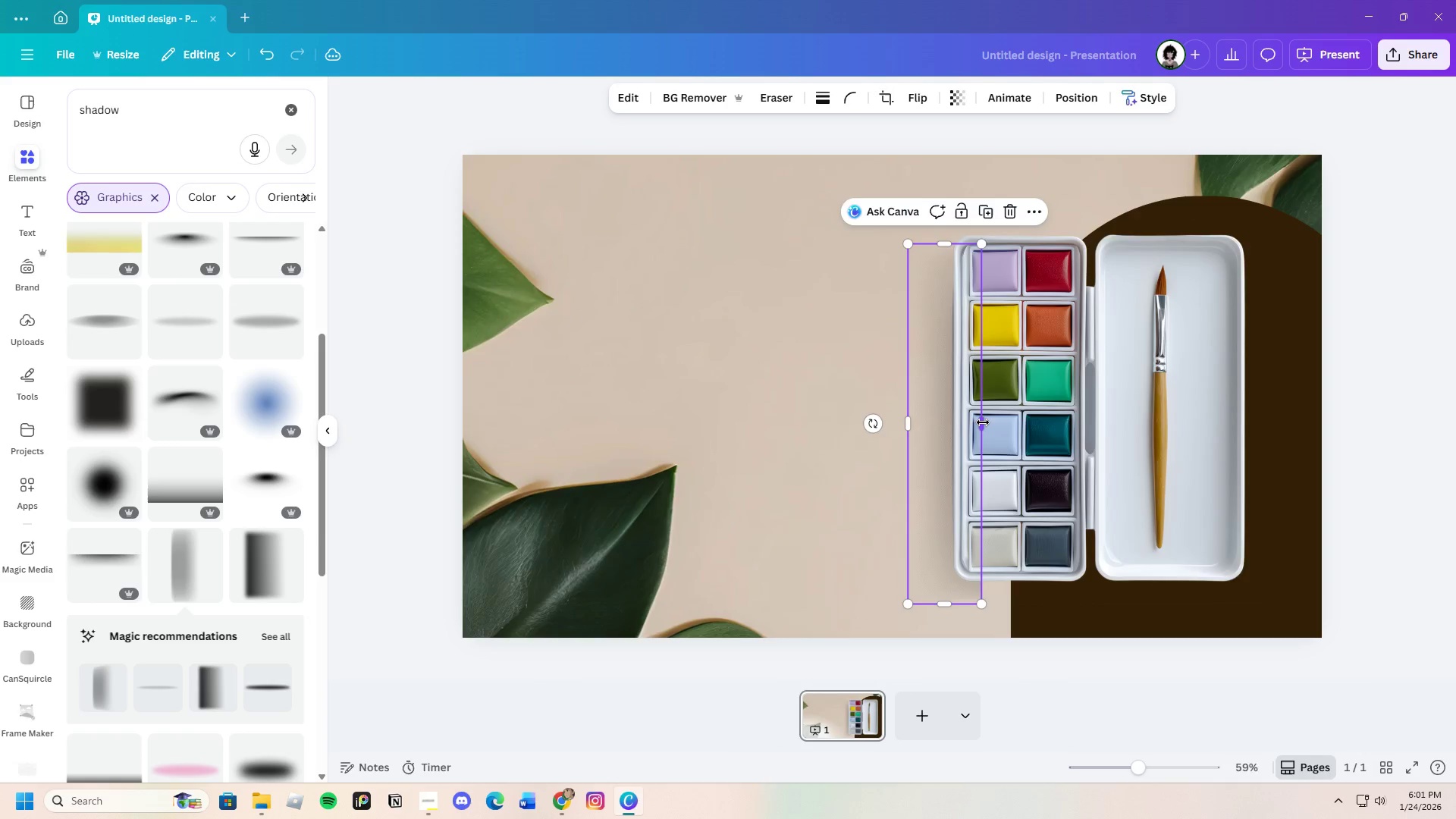 
left_click_drag(start_coordinate=[983, 422], to_coordinate=[991, 423])
 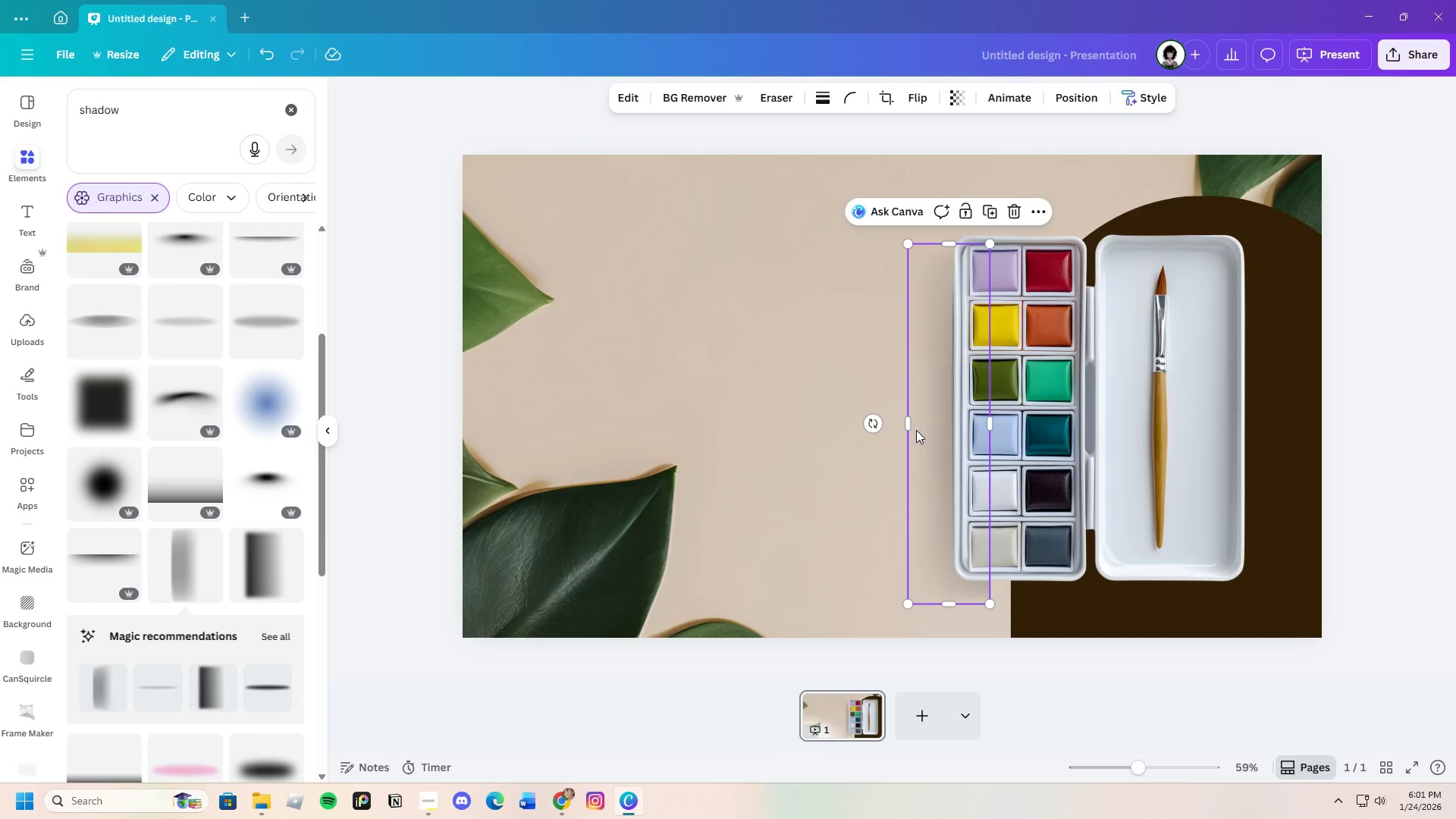 
left_click_drag(start_coordinate=[916, 429], to_coordinate=[908, 428])
 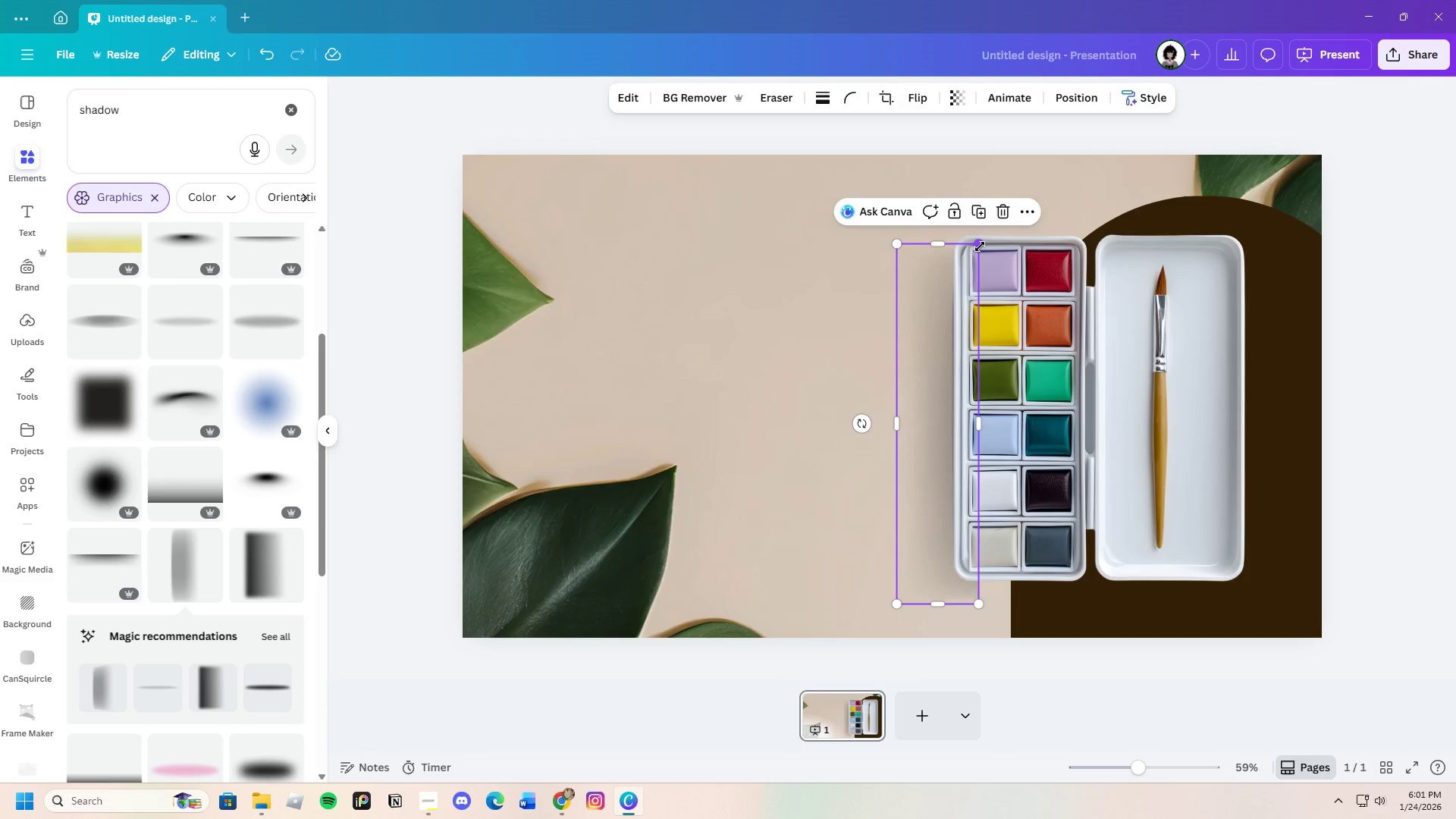 
left_click_drag(start_coordinate=[980, 246], to_coordinate=[971, 265])
 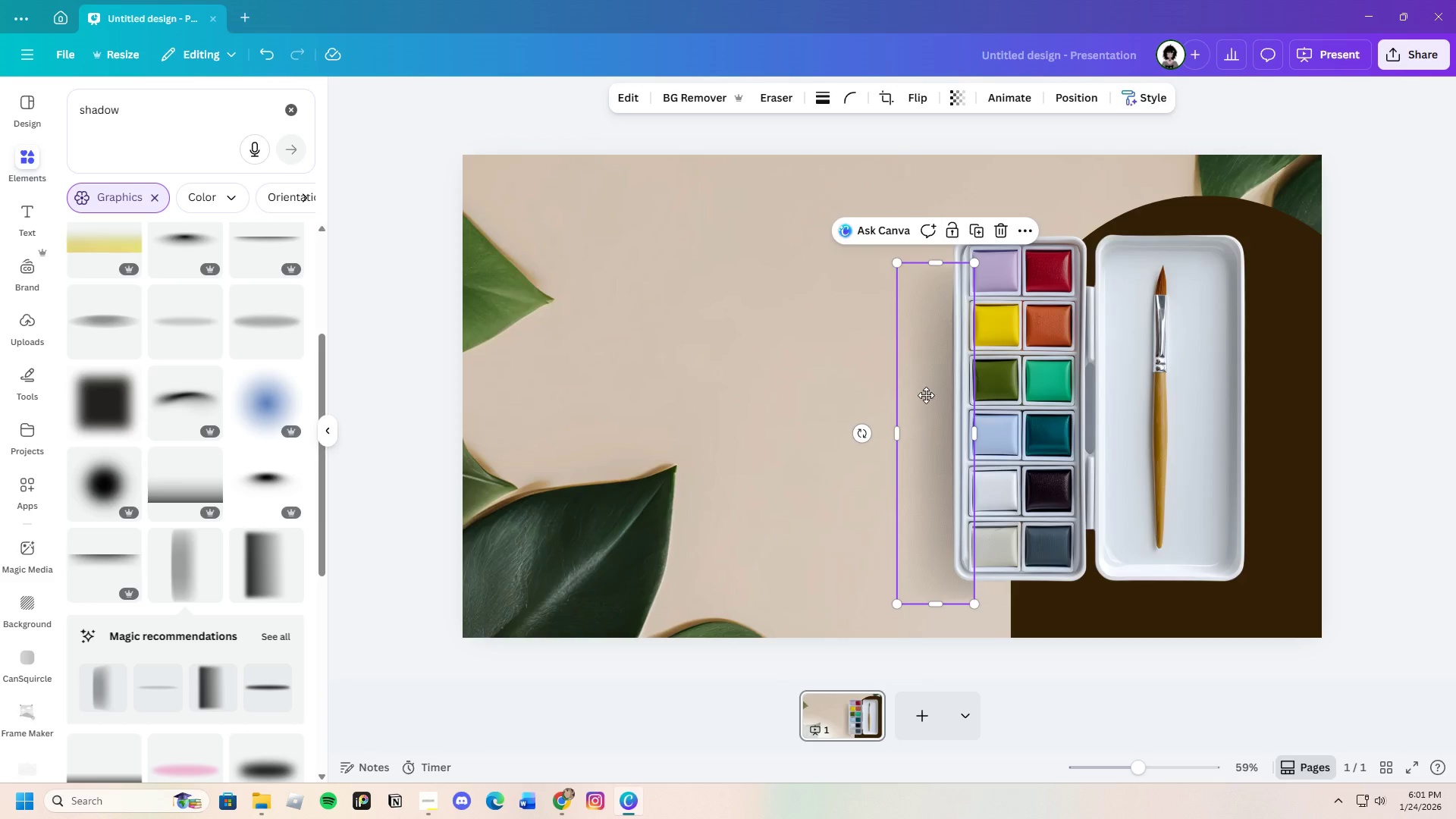 
left_click_drag(start_coordinate=[924, 406], to_coordinate=[930, 388])
 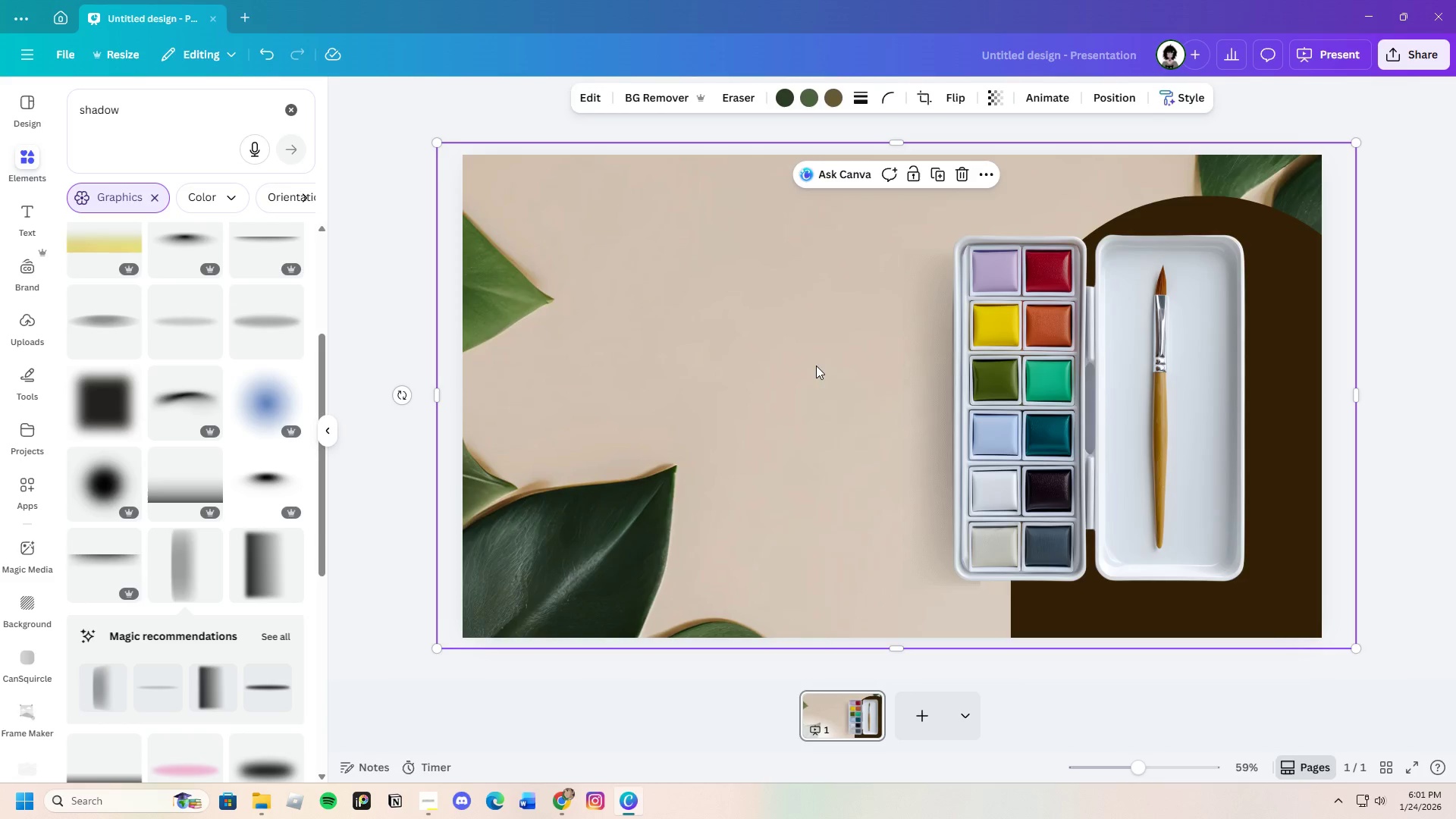 
left_click([816, 366])
 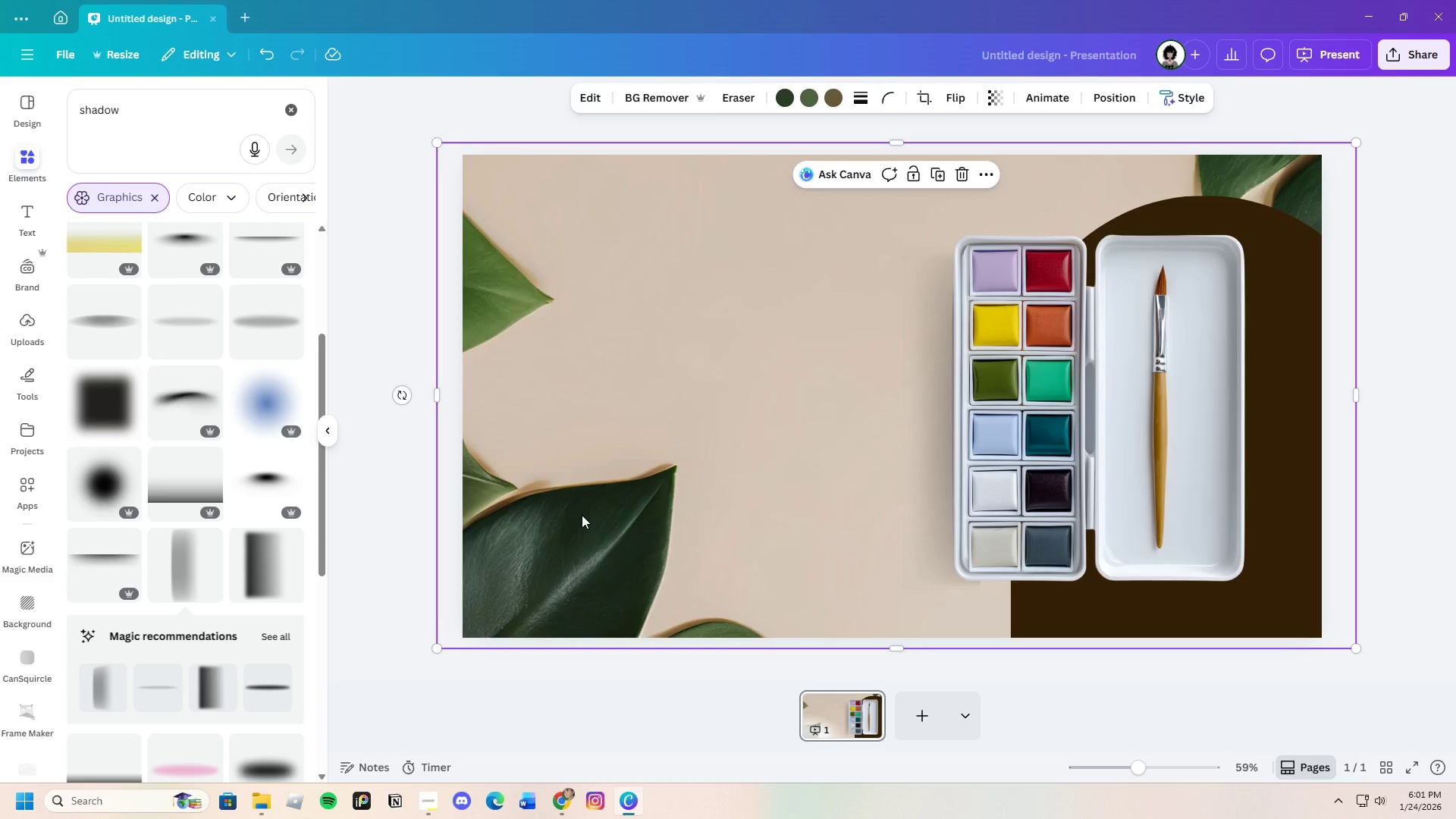 
left_click([912, 516])
 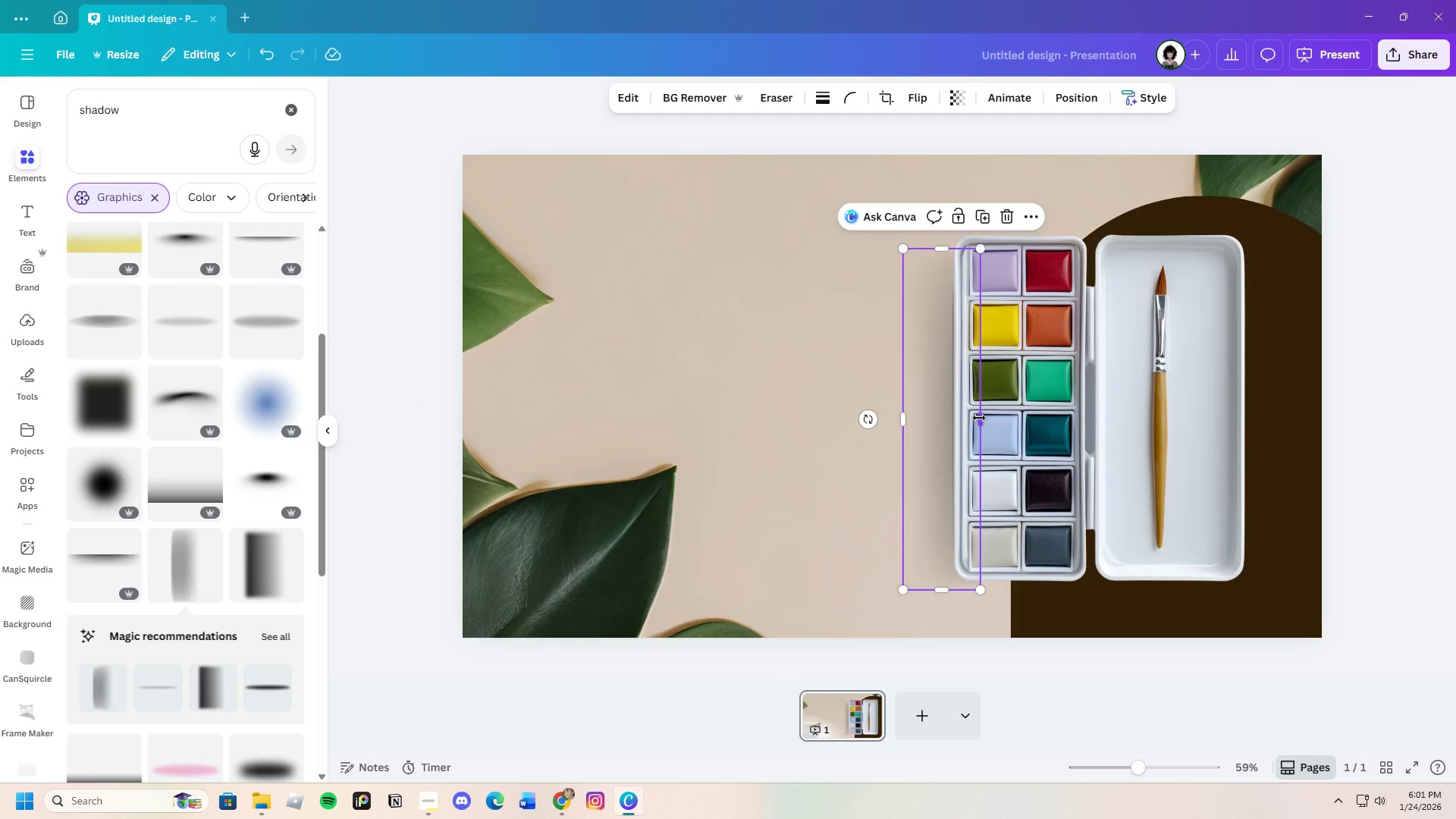 
left_click_drag(start_coordinate=[979, 418], to_coordinate=[1077, 435])
 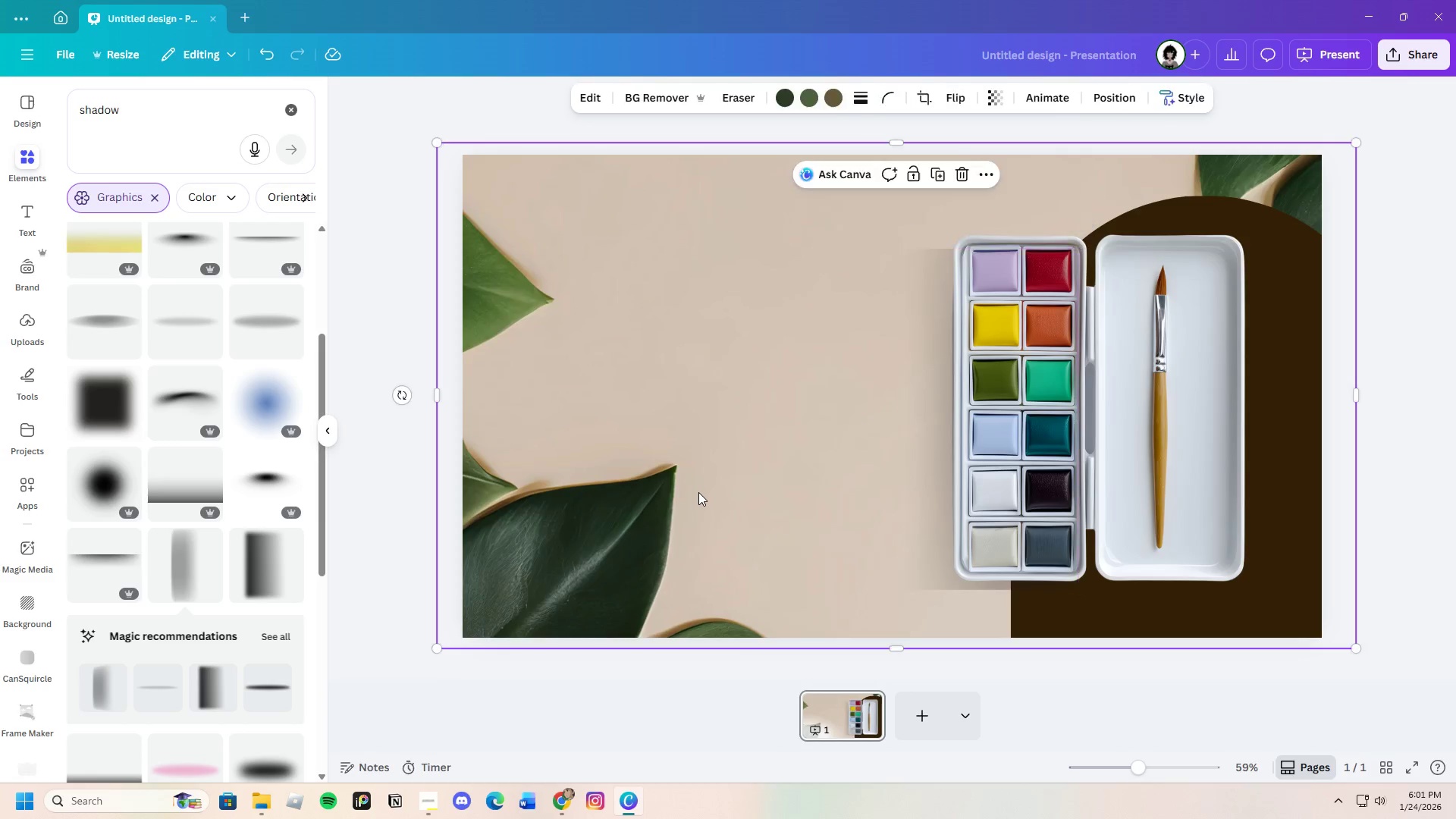 
left_click([698, 492])
 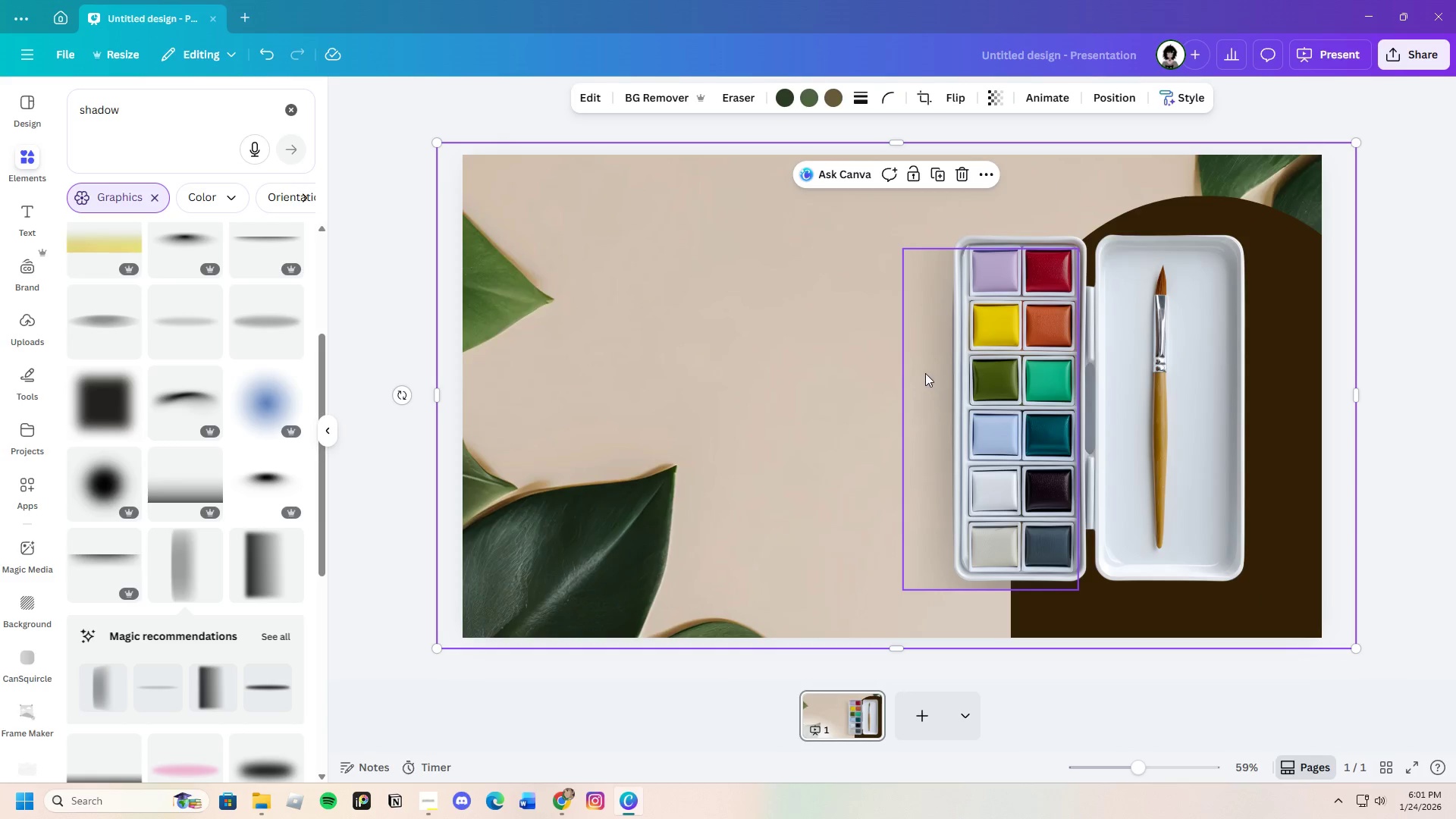 
left_click([921, 372])
 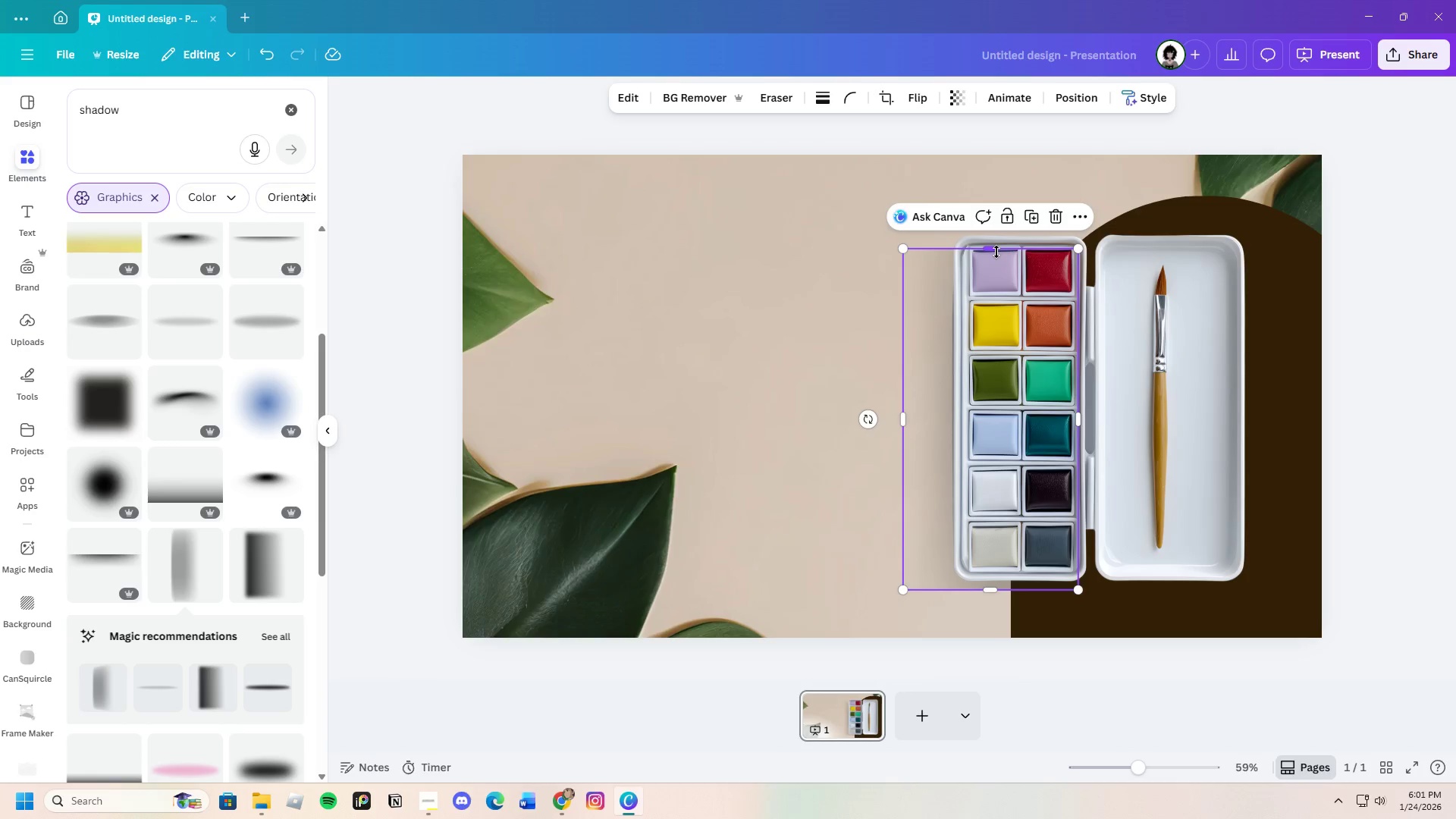 
left_click_drag(start_coordinate=[996, 252], to_coordinate=[995, 221])
 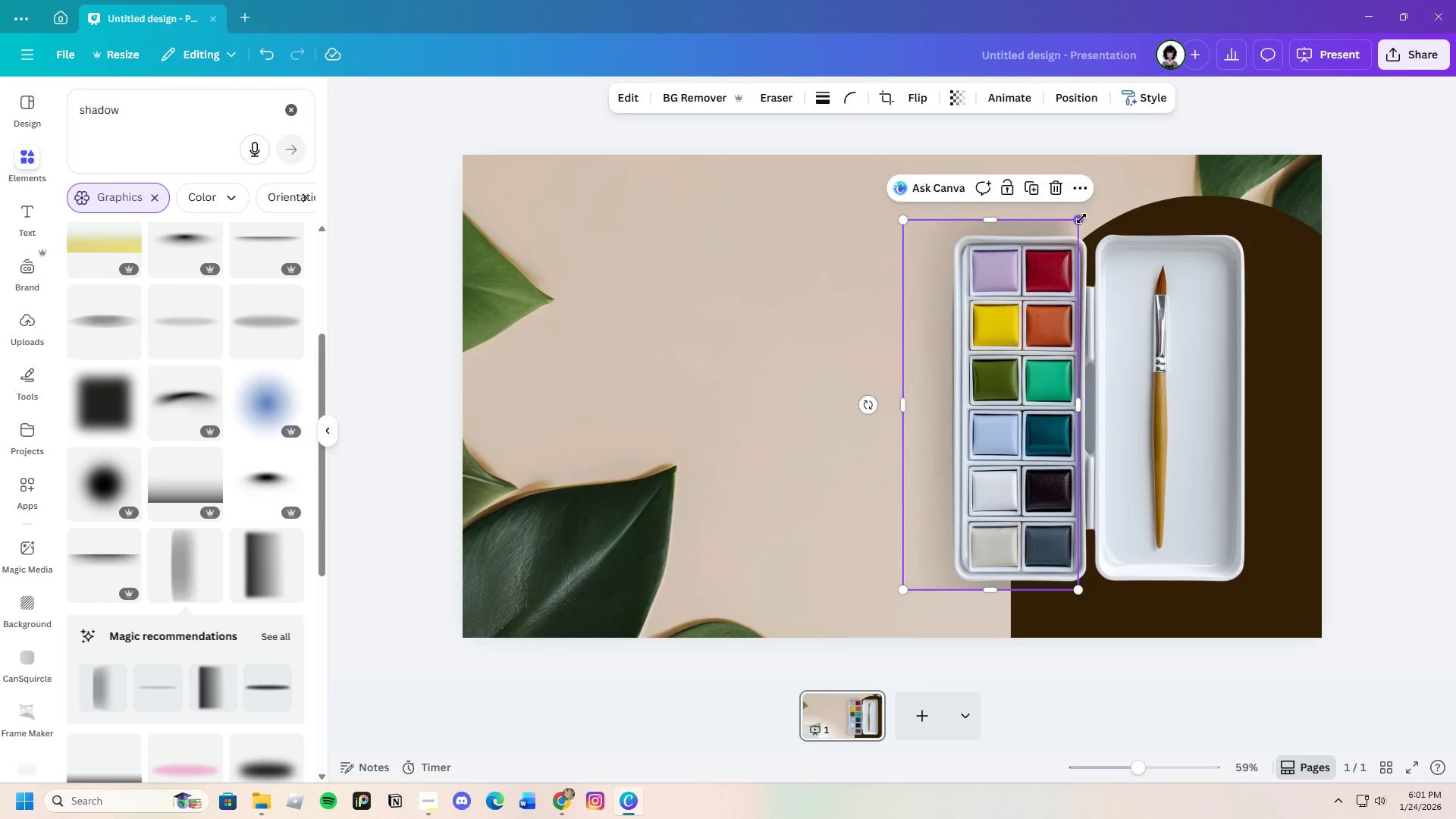 
left_click_drag(start_coordinate=[1079, 221], to_coordinate=[1069, 249])
 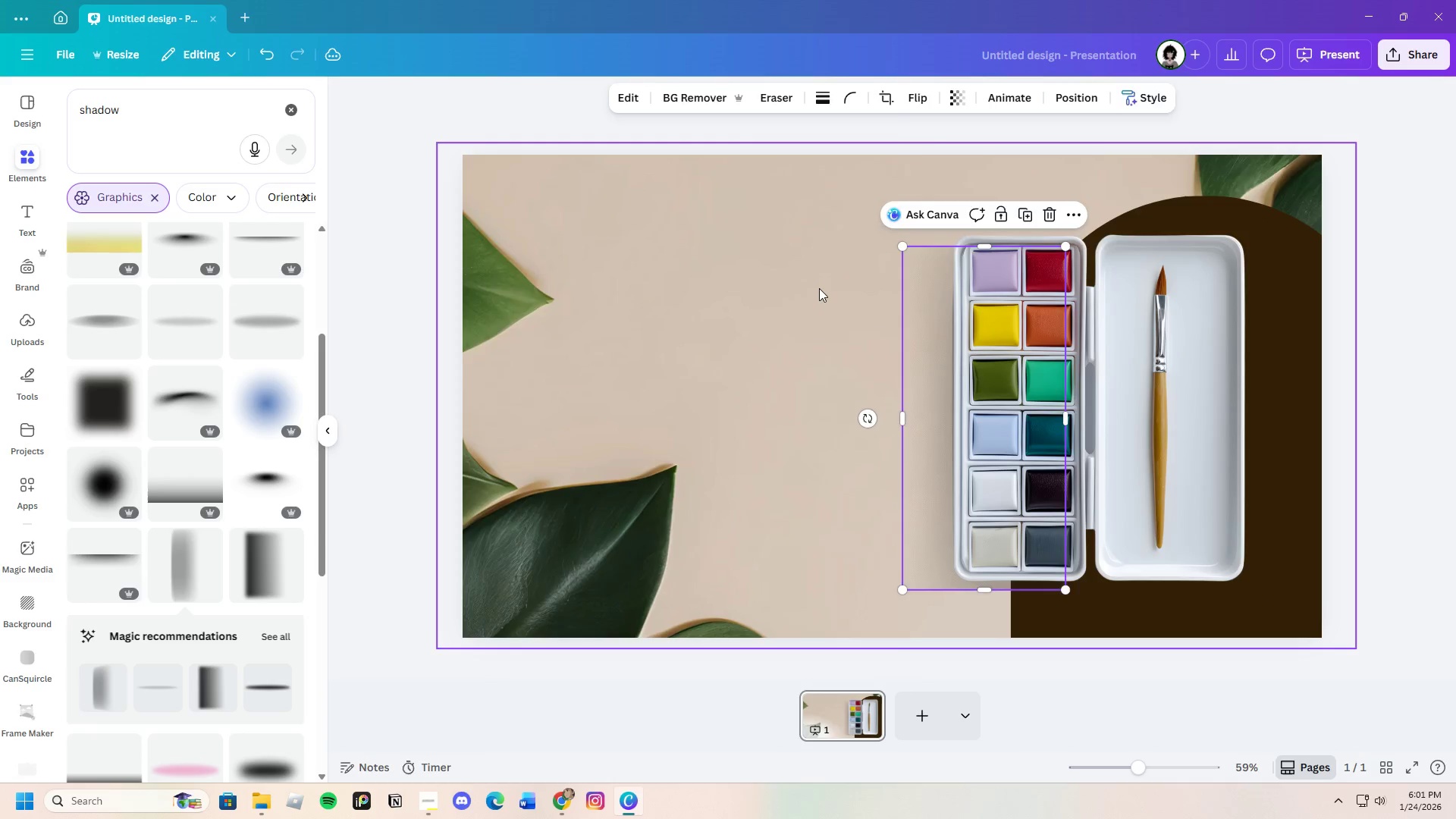 
left_click([819, 288])
 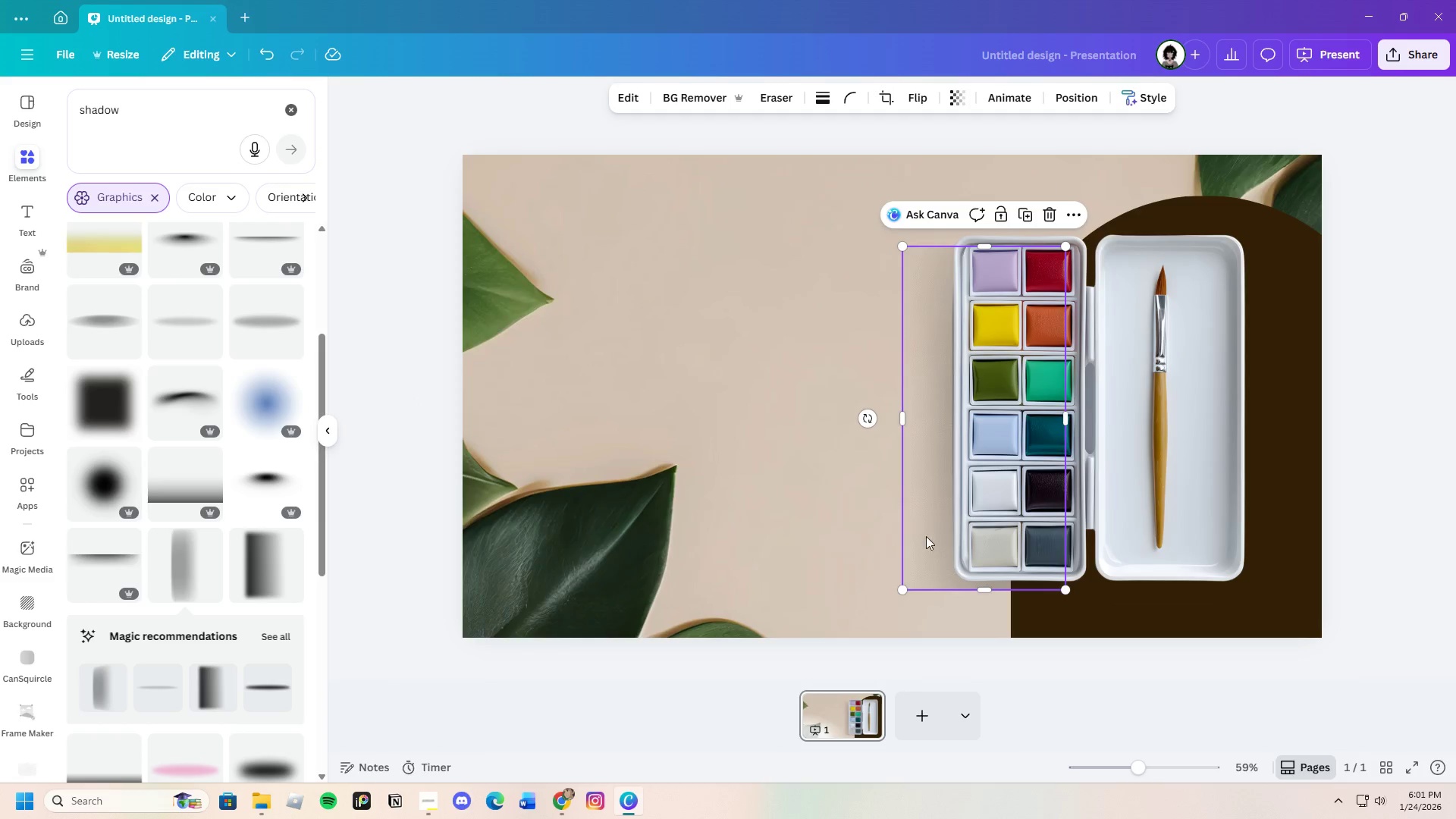 
wait(5.34)
 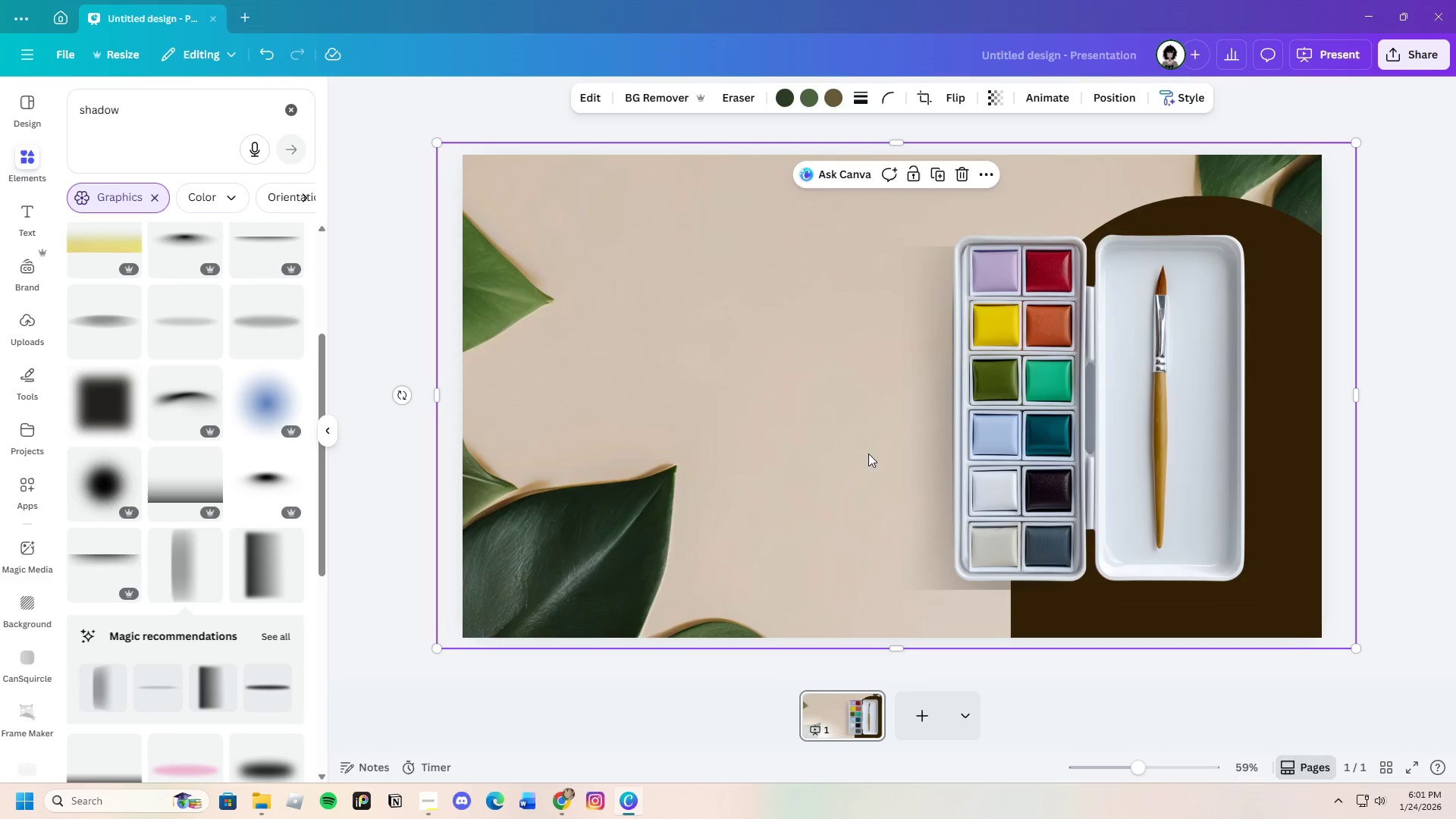 
left_click_drag(start_coordinate=[985, 593], to_coordinate=[1001, 678])
 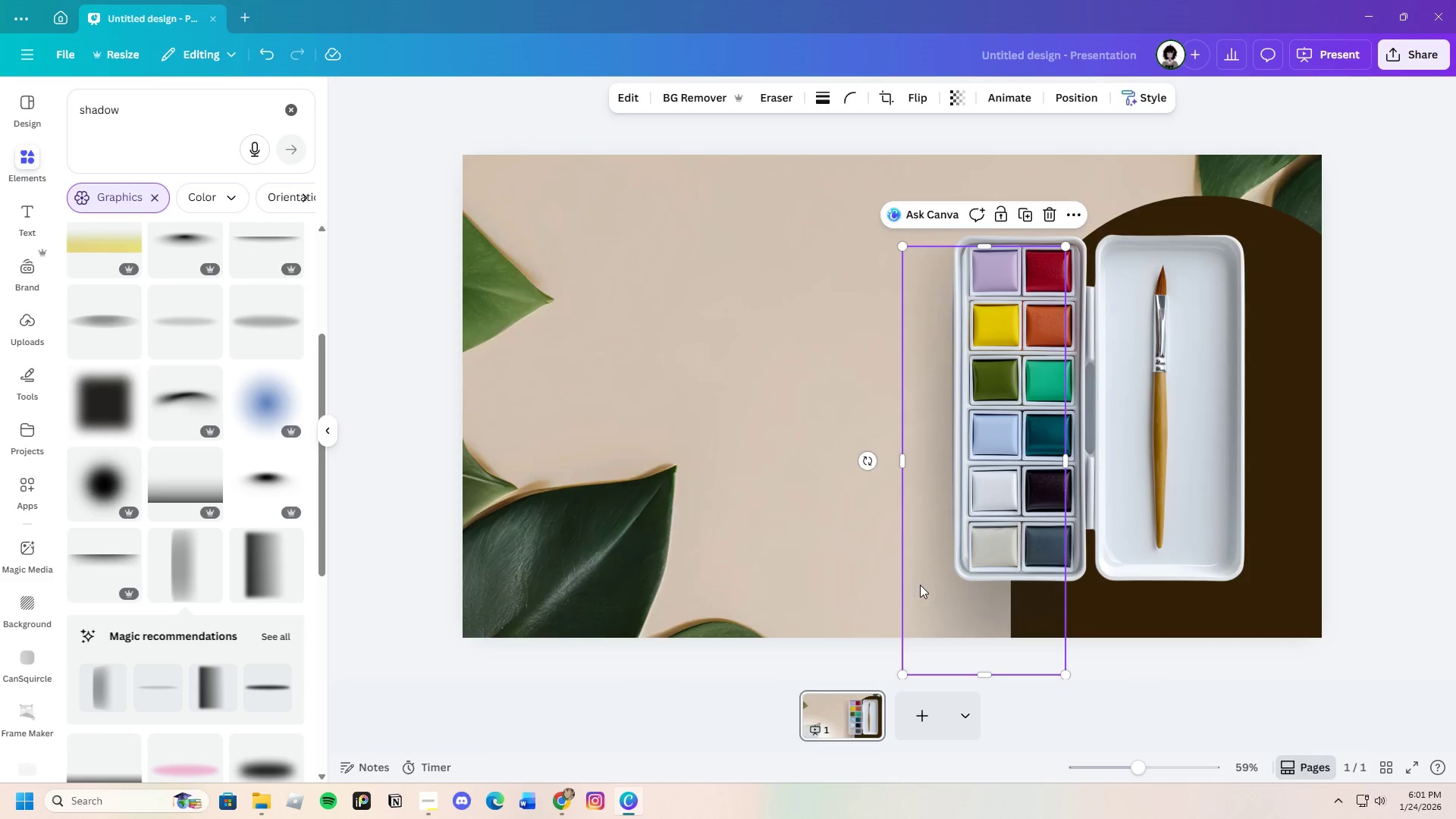 
left_click_drag(start_coordinate=[920, 585], to_coordinate=[714, 403])
 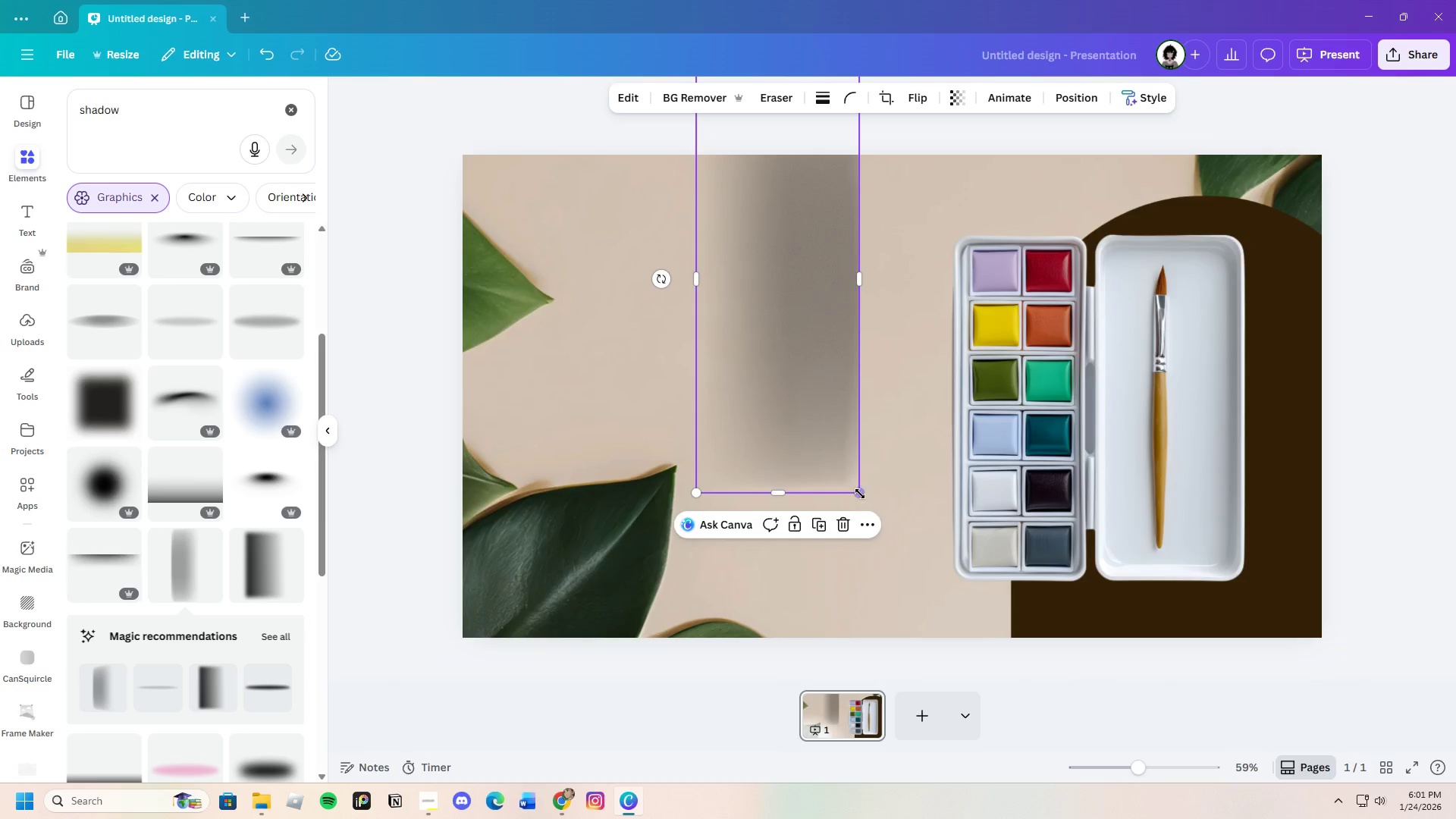 
left_click_drag(start_coordinate=[859, 494], to_coordinate=[801, 372])
 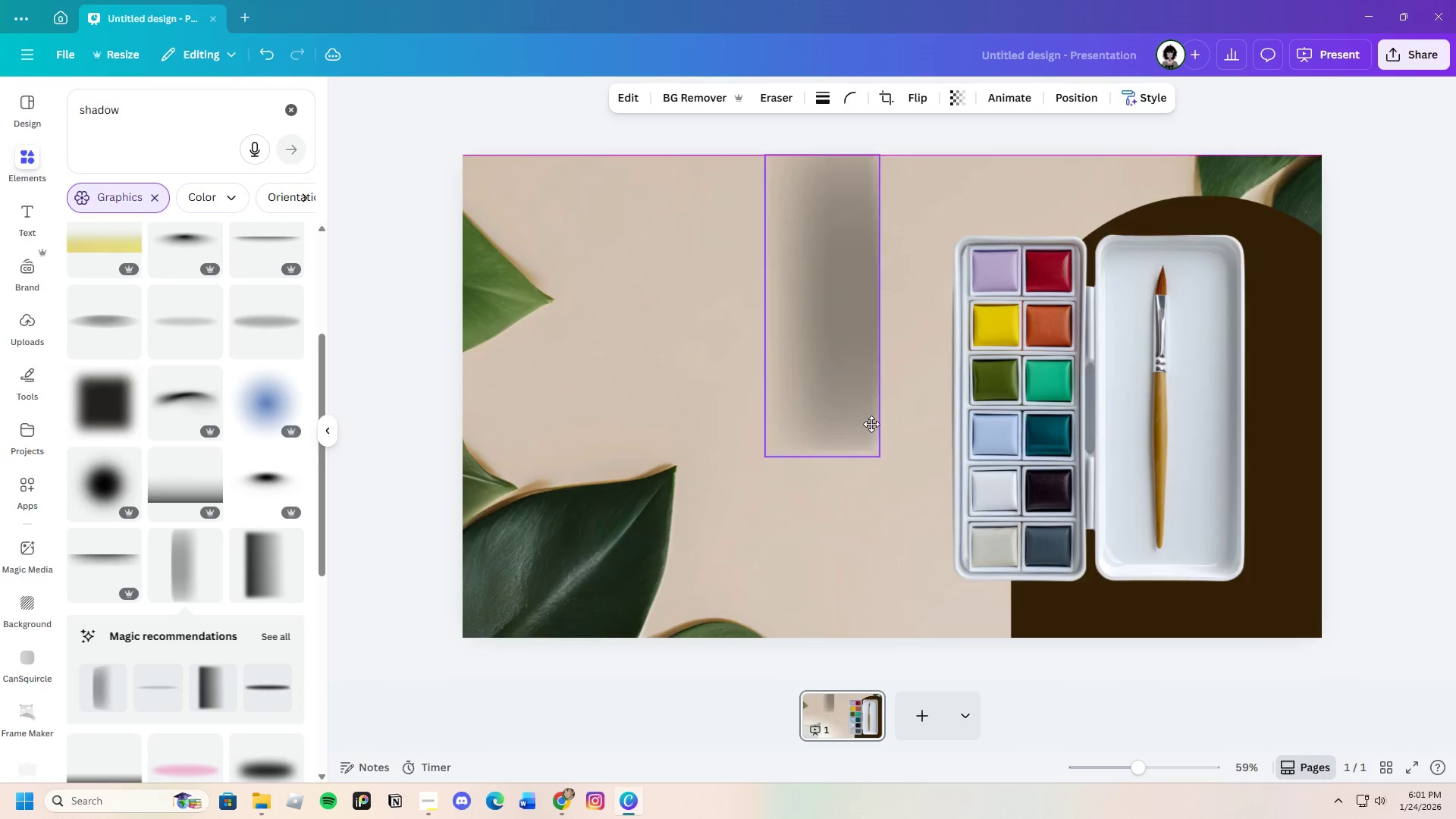 
left_click_drag(start_coordinate=[740, 243], to_coordinate=[818, 497])
 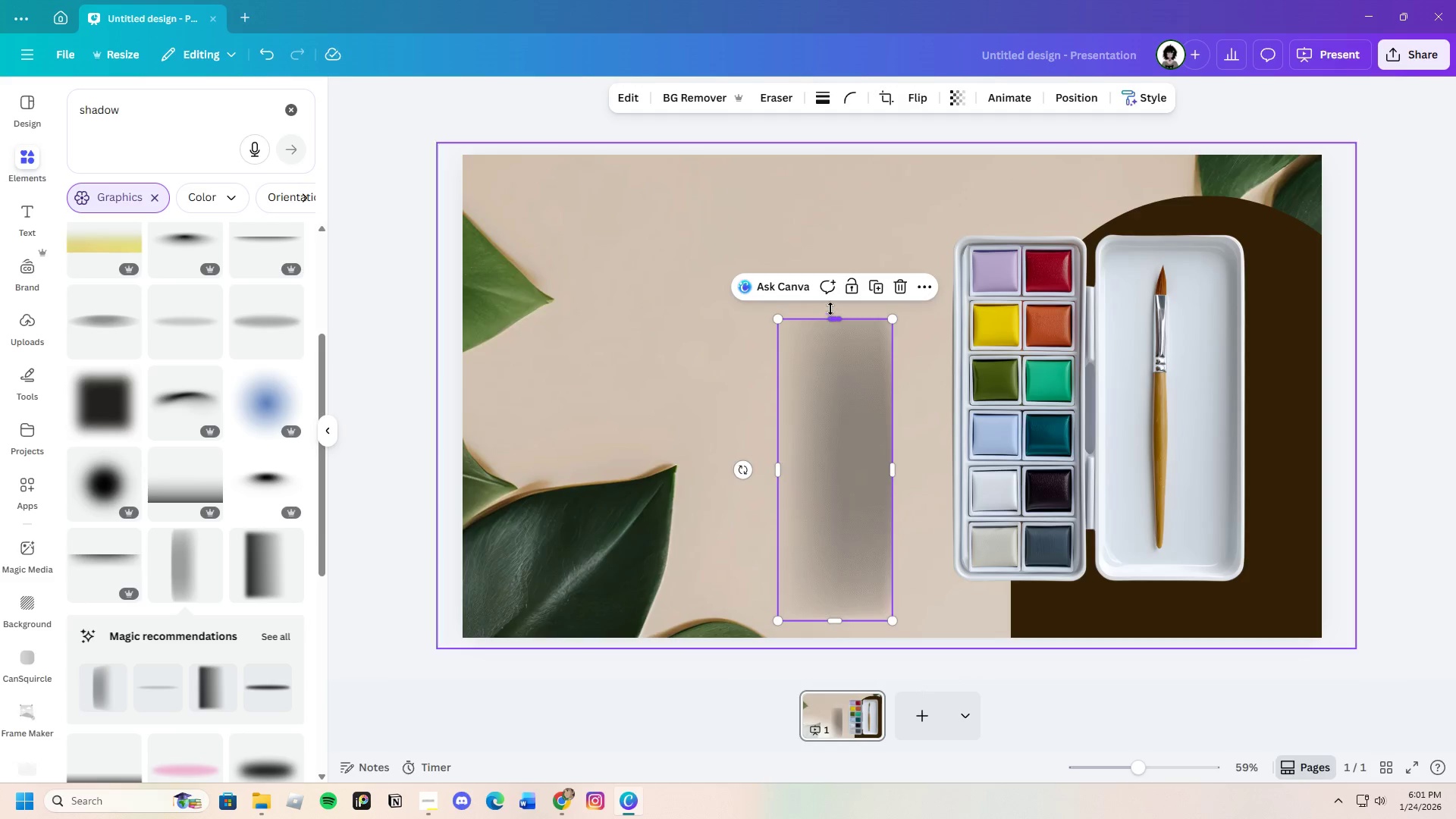 
left_click_drag(start_coordinate=[831, 314], to_coordinate=[827, 142])
 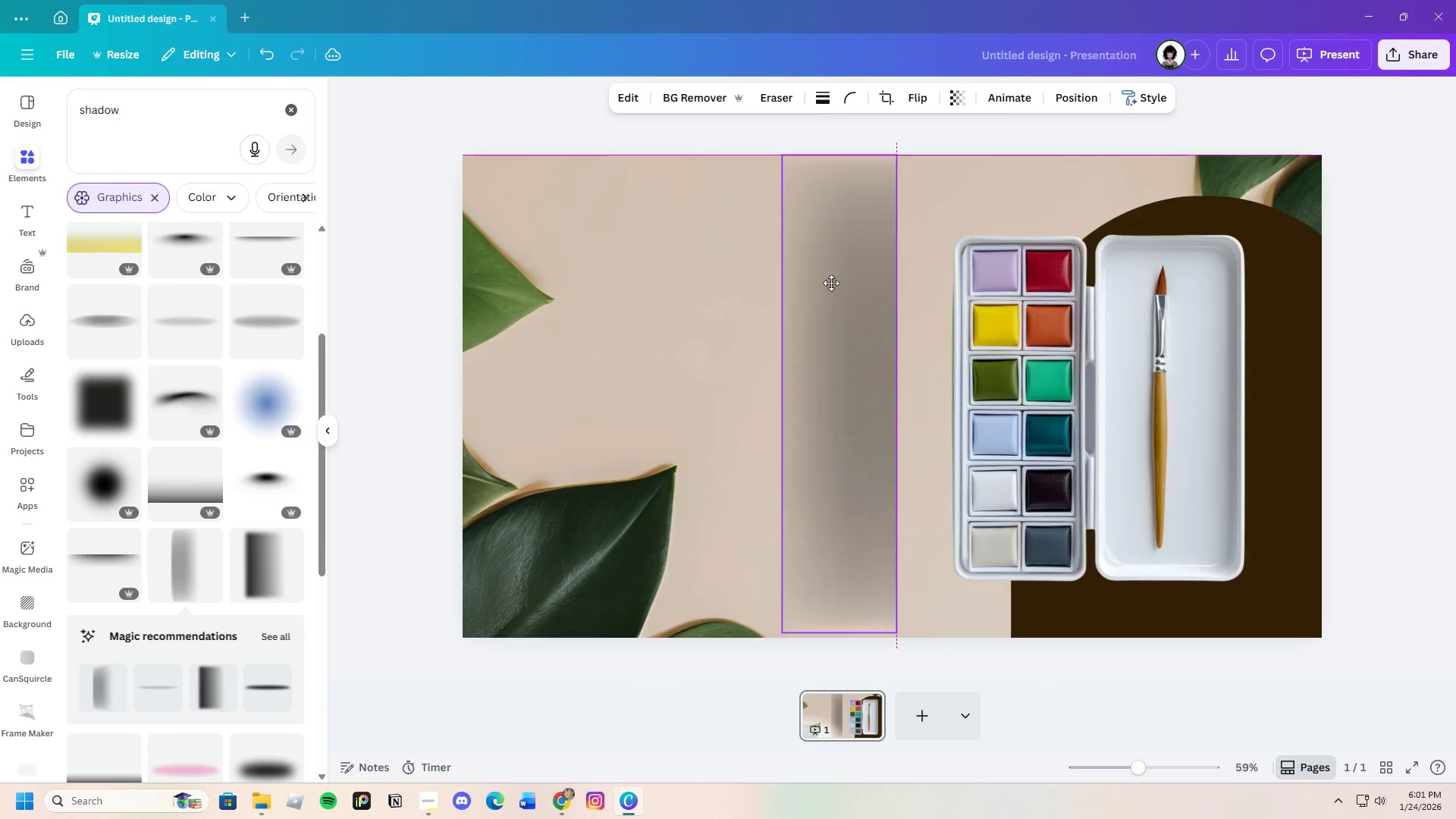 
left_click_drag(start_coordinate=[816, 247], to_coordinate=[830, 281])
 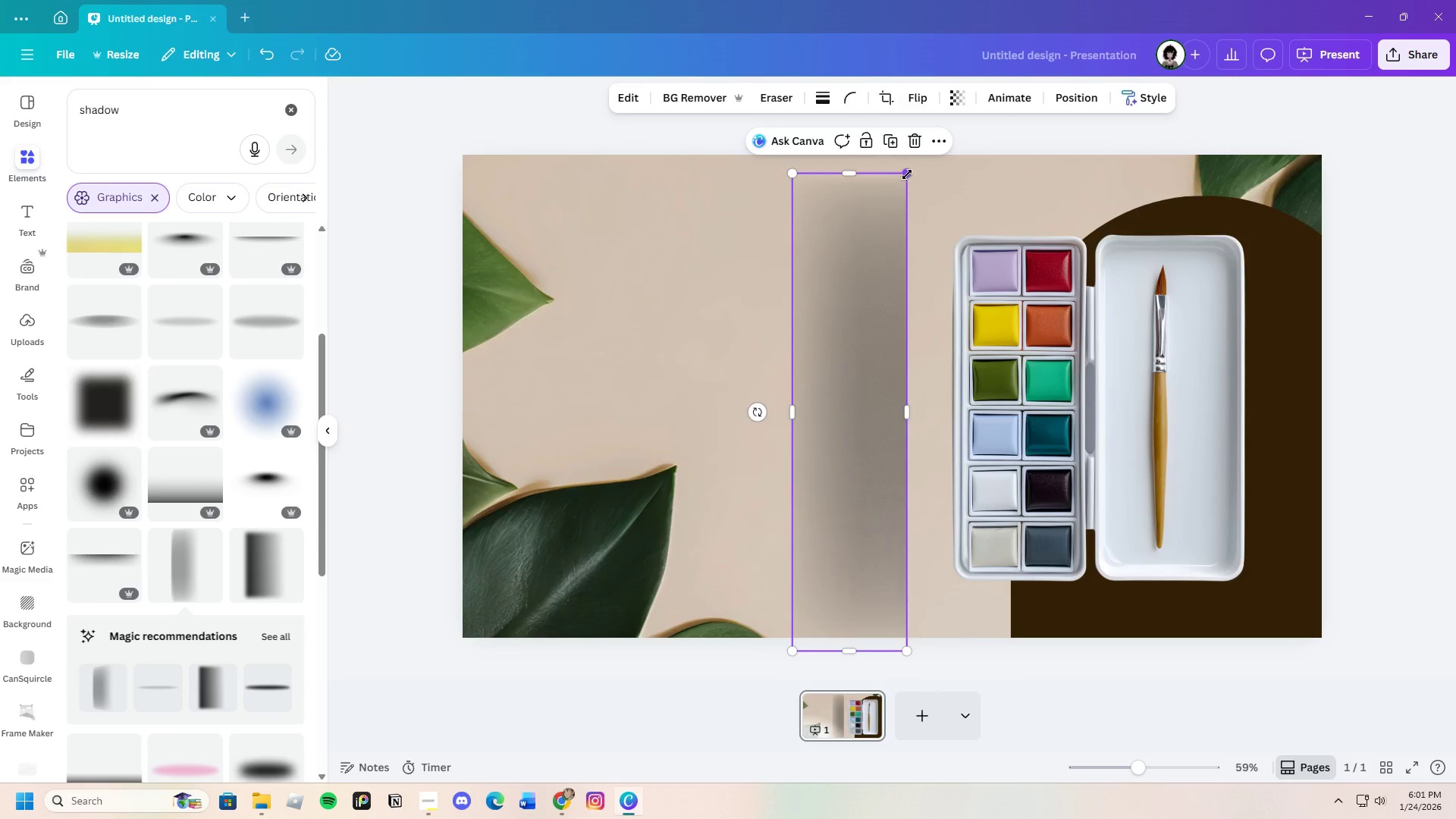 
left_click_drag(start_coordinate=[907, 175], to_coordinate=[855, 325])
 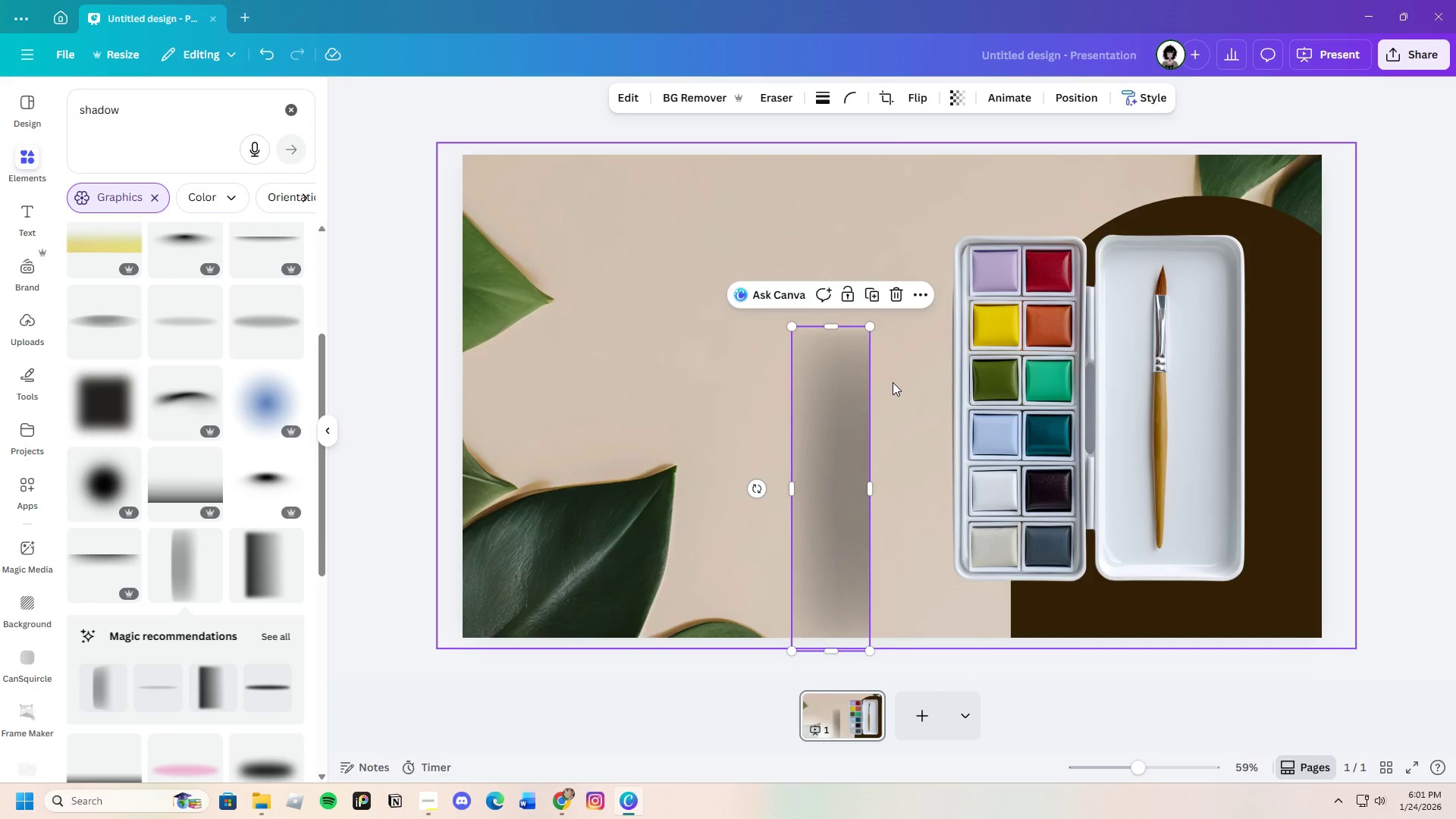 
left_click([893, 382])
 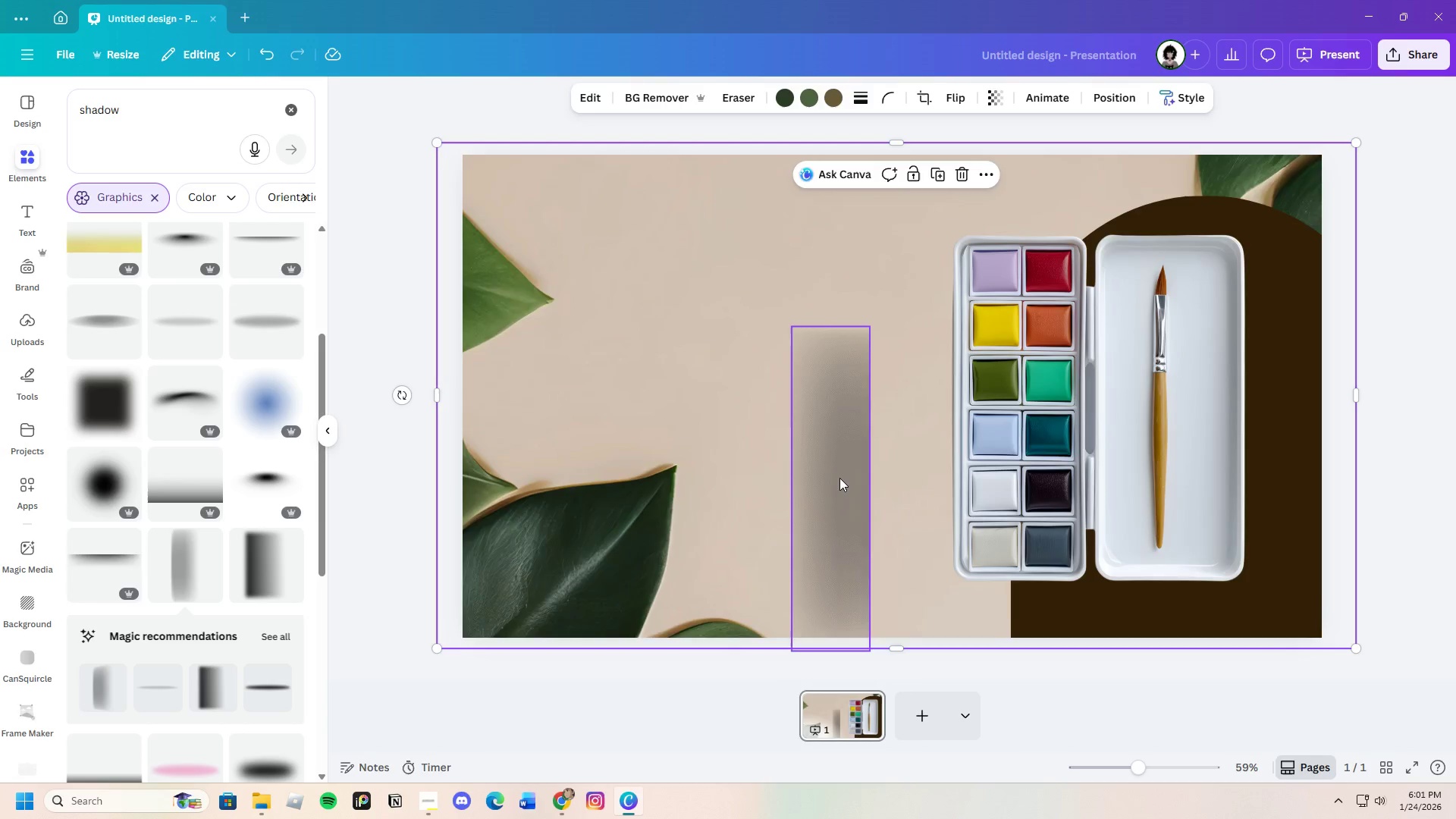 
left_click_drag(start_coordinate=[839, 478], to_coordinate=[853, 335])
 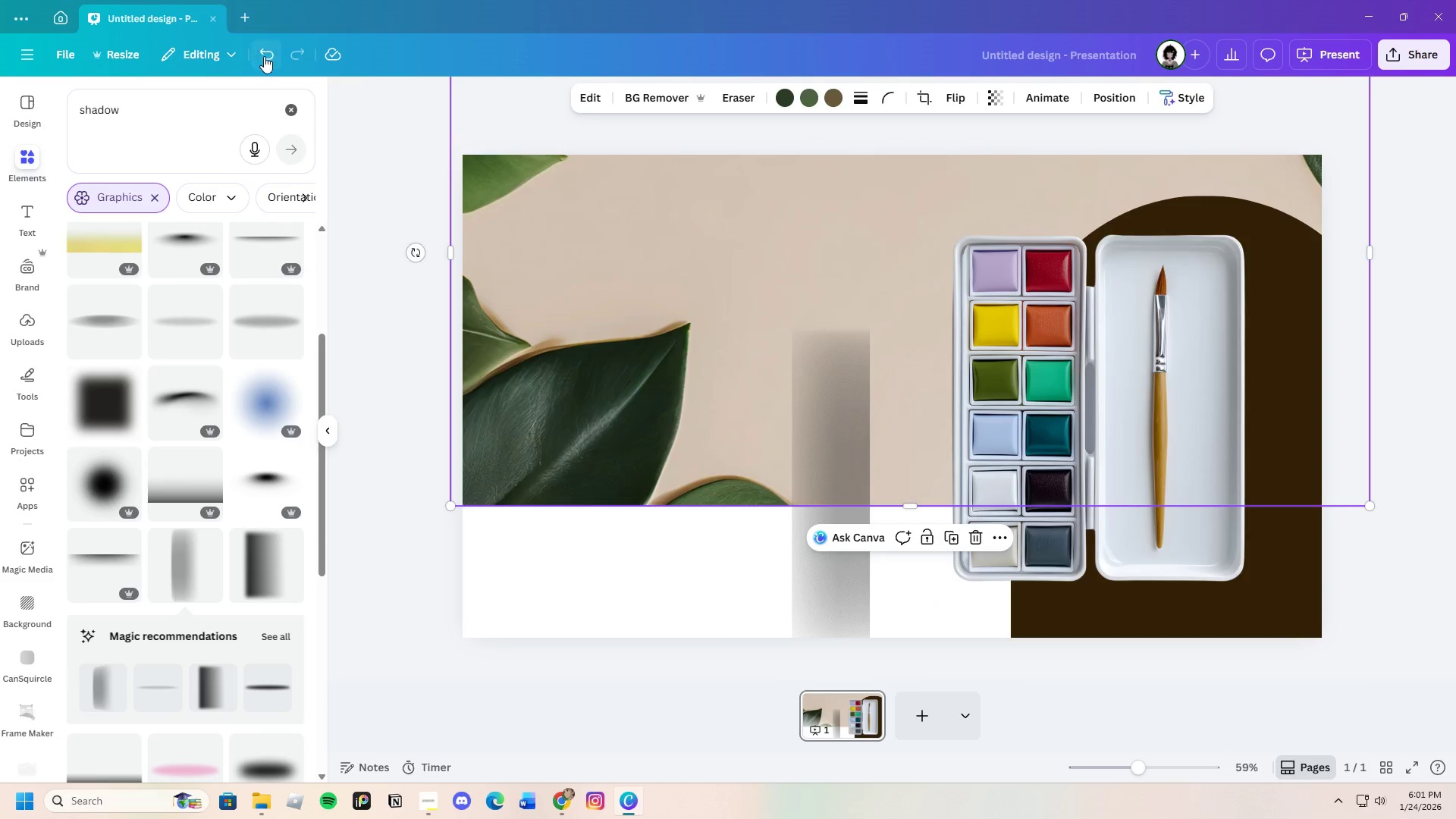 
left_click([265, 56])
 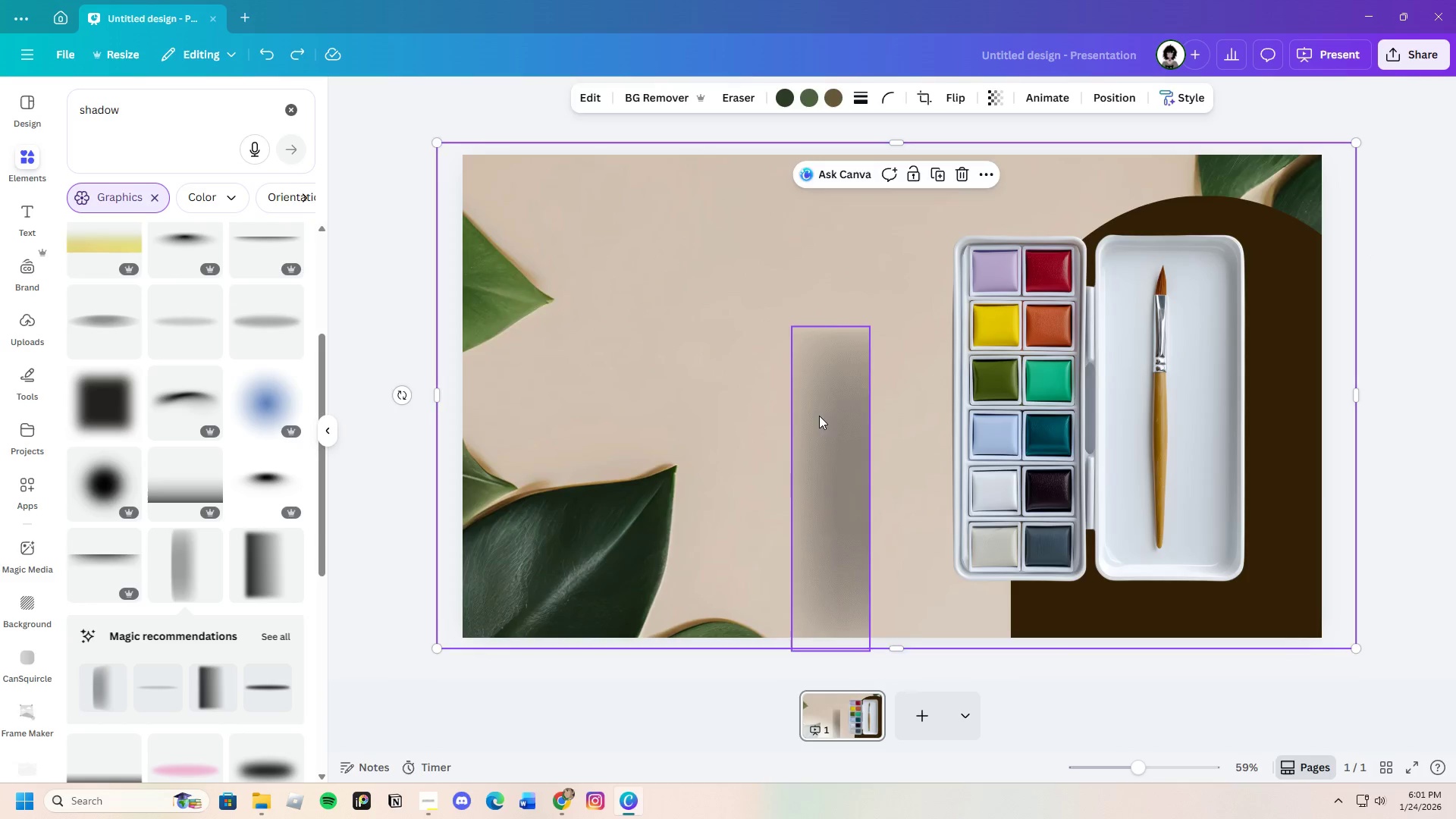 
left_click([819, 416])
 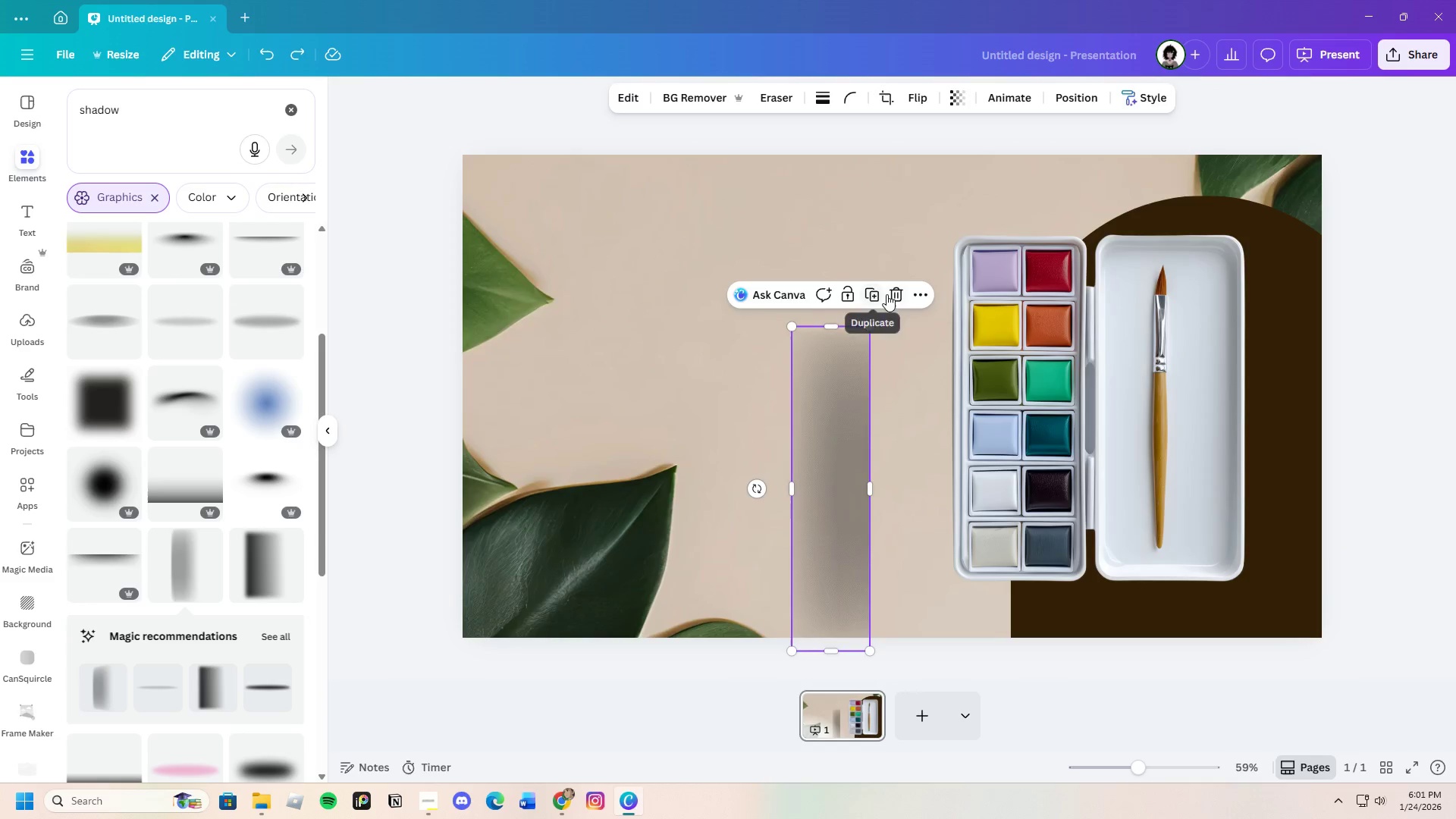 
left_click([886, 294])
 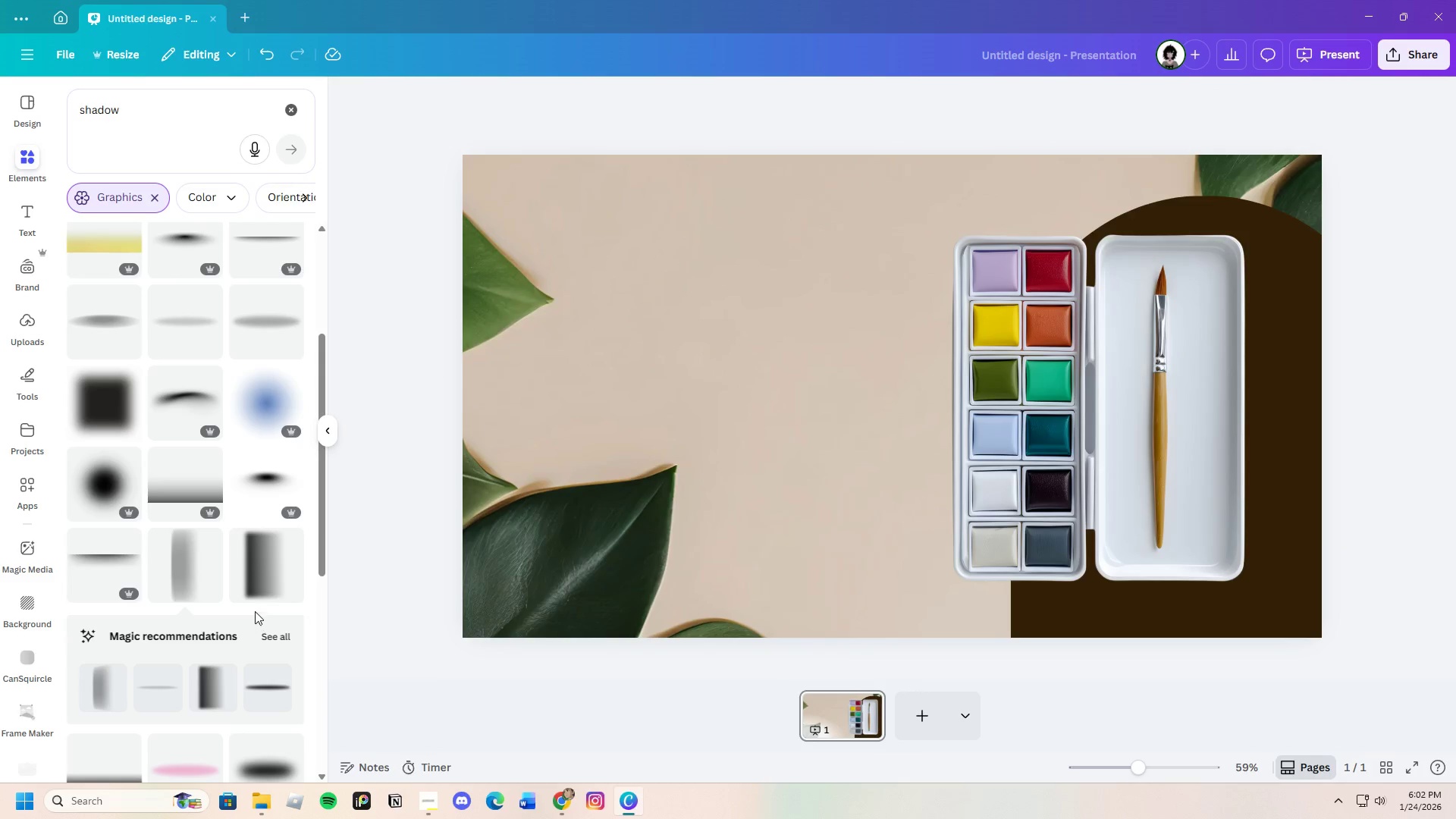 
left_click([265, 577])
 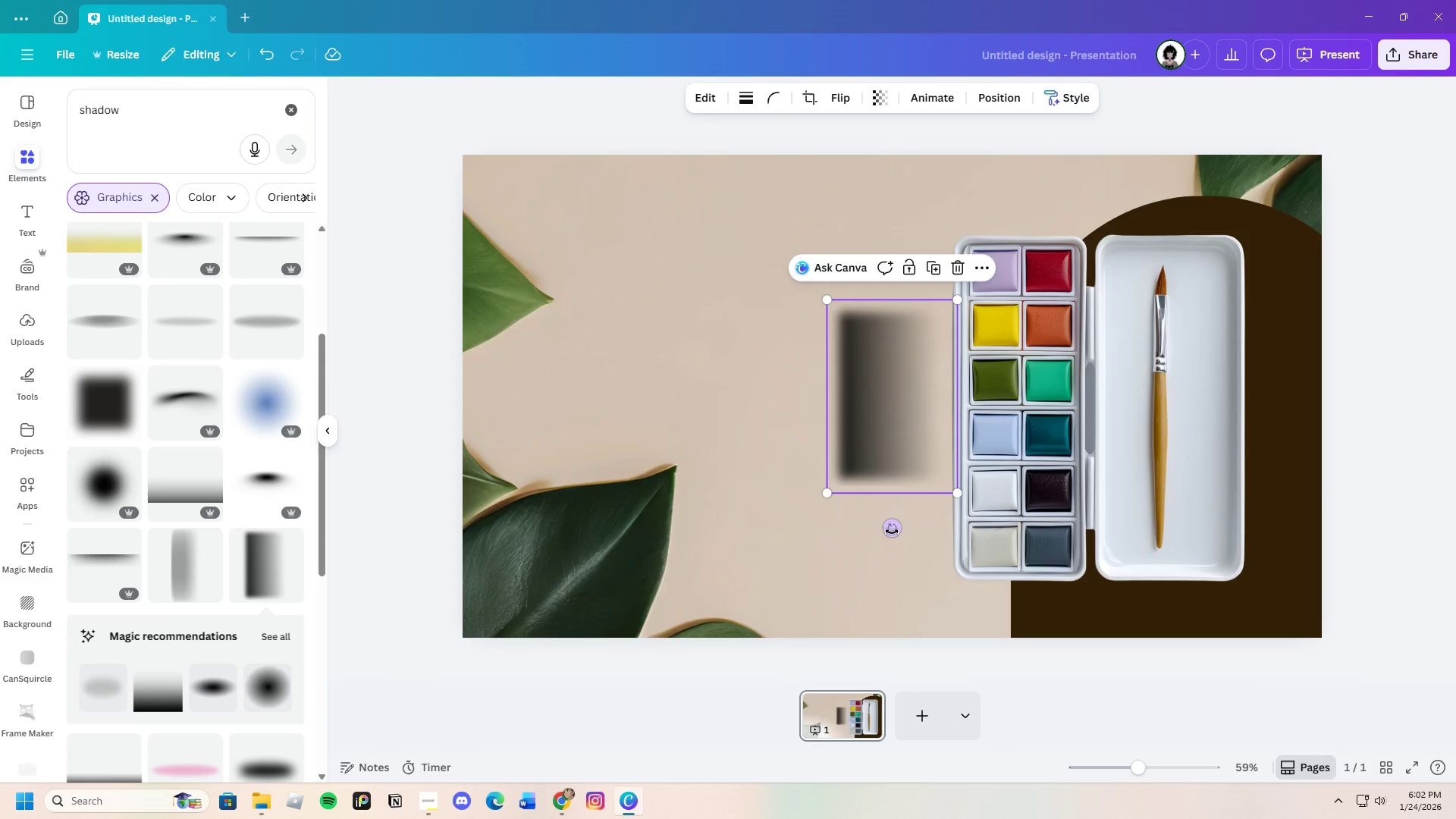 
left_click_drag(start_coordinate=[890, 529], to_coordinate=[893, 344])
 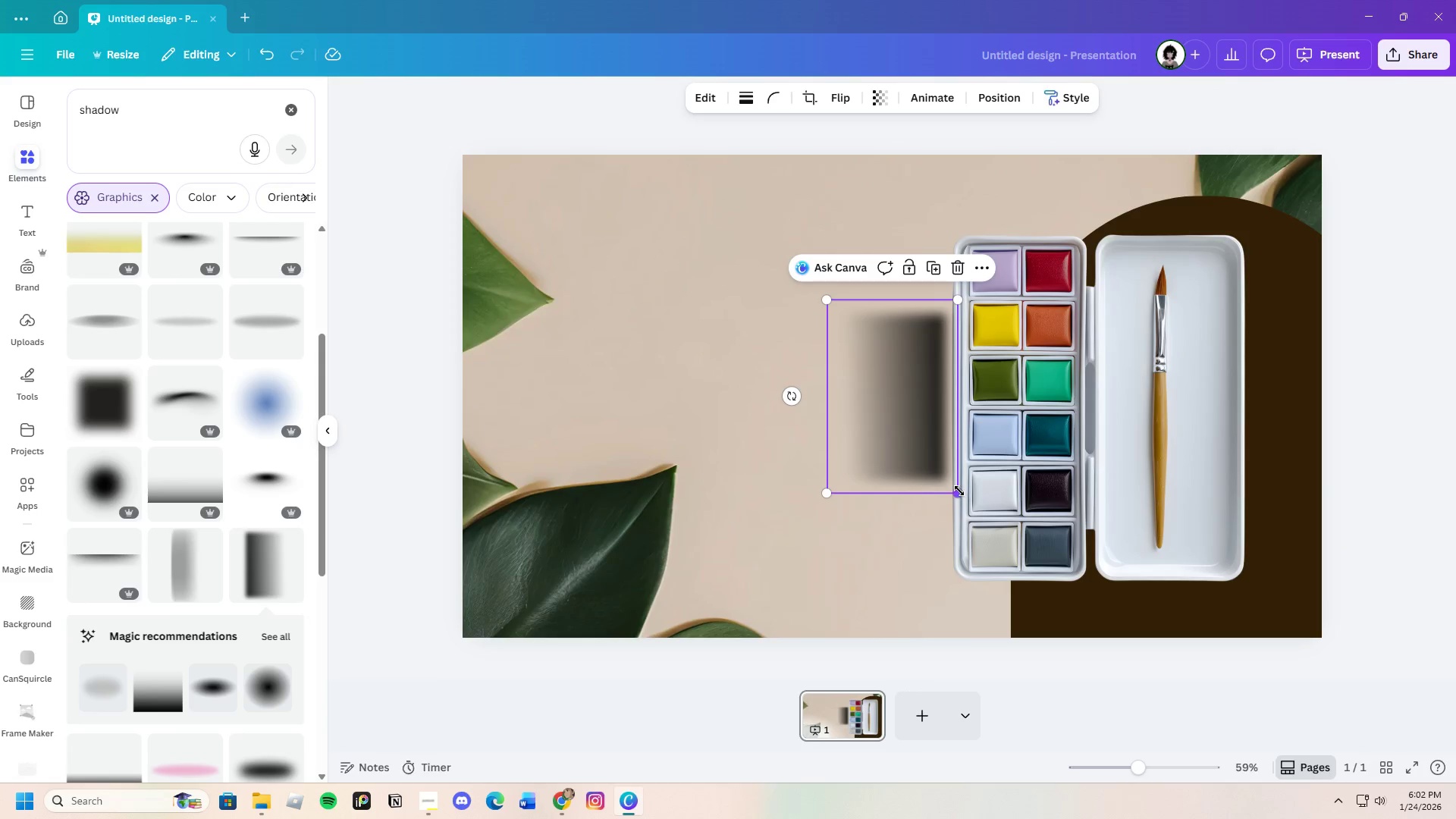 
left_click_drag(start_coordinate=[959, 491], to_coordinate=[1080, 670])
 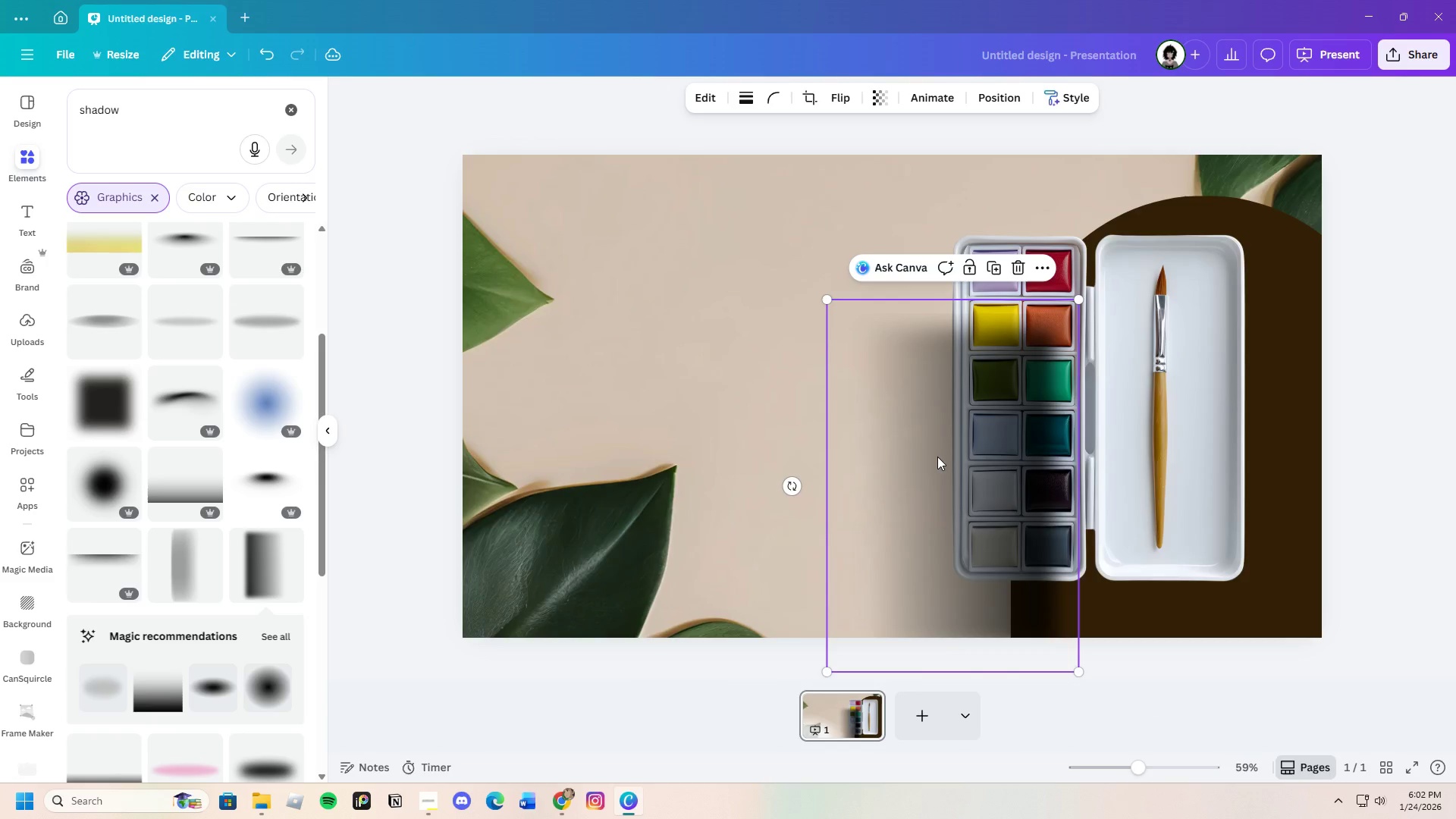 
right_click([937, 457])
 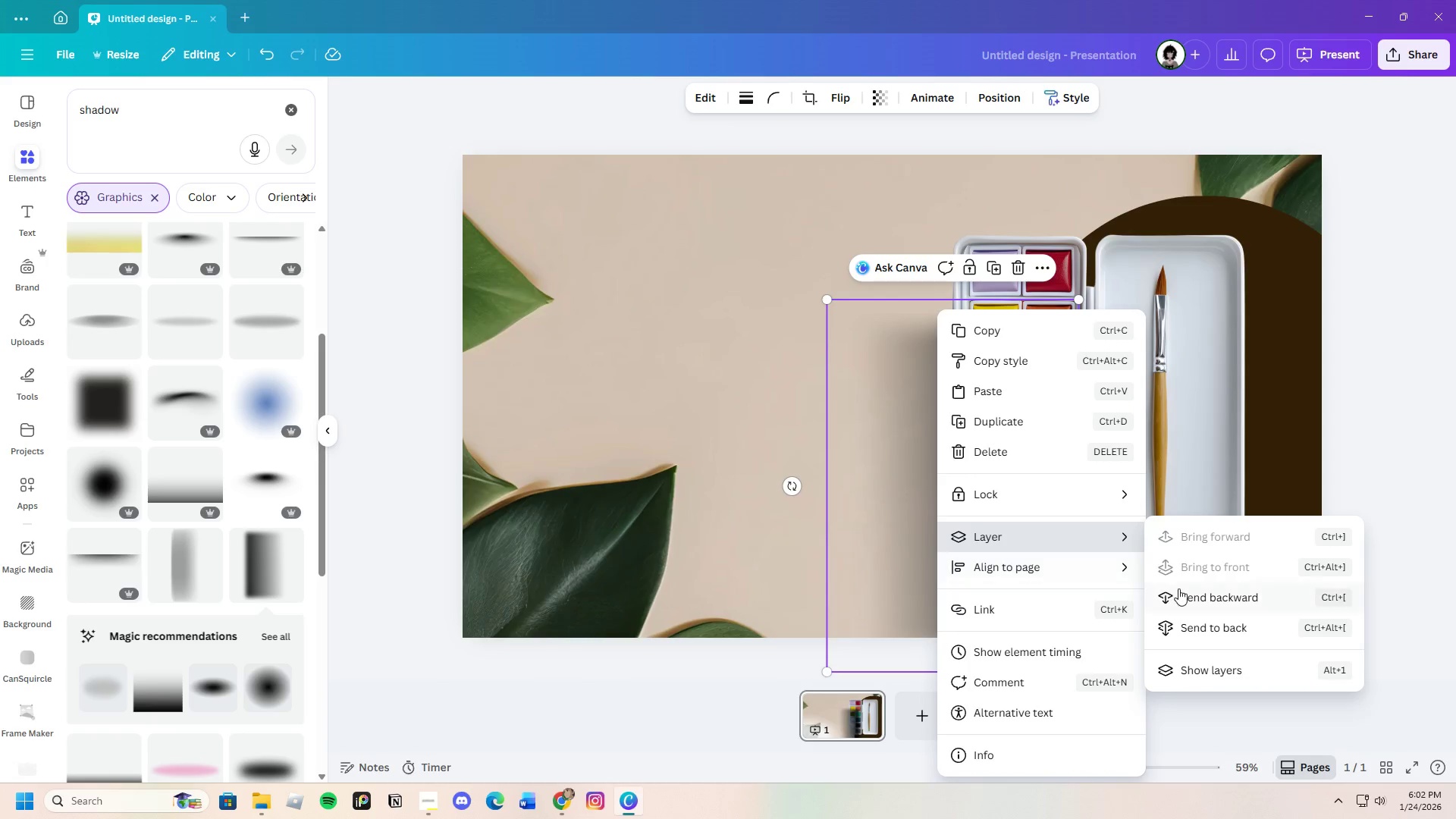 
left_click([1186, 596])
 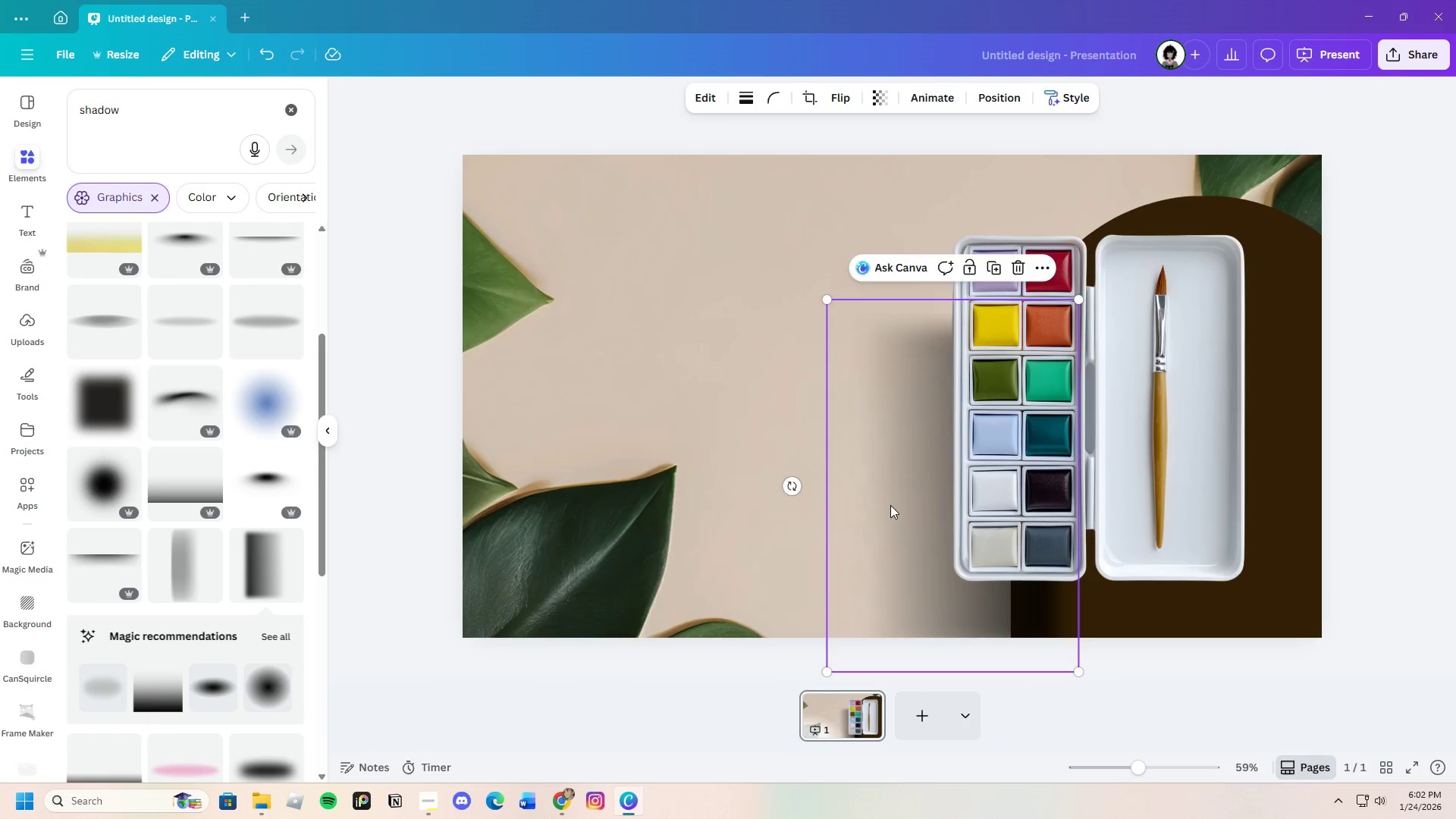 
left_click_drag(start_coordinate=[890, 505], to_coordinate=[912, 435])
 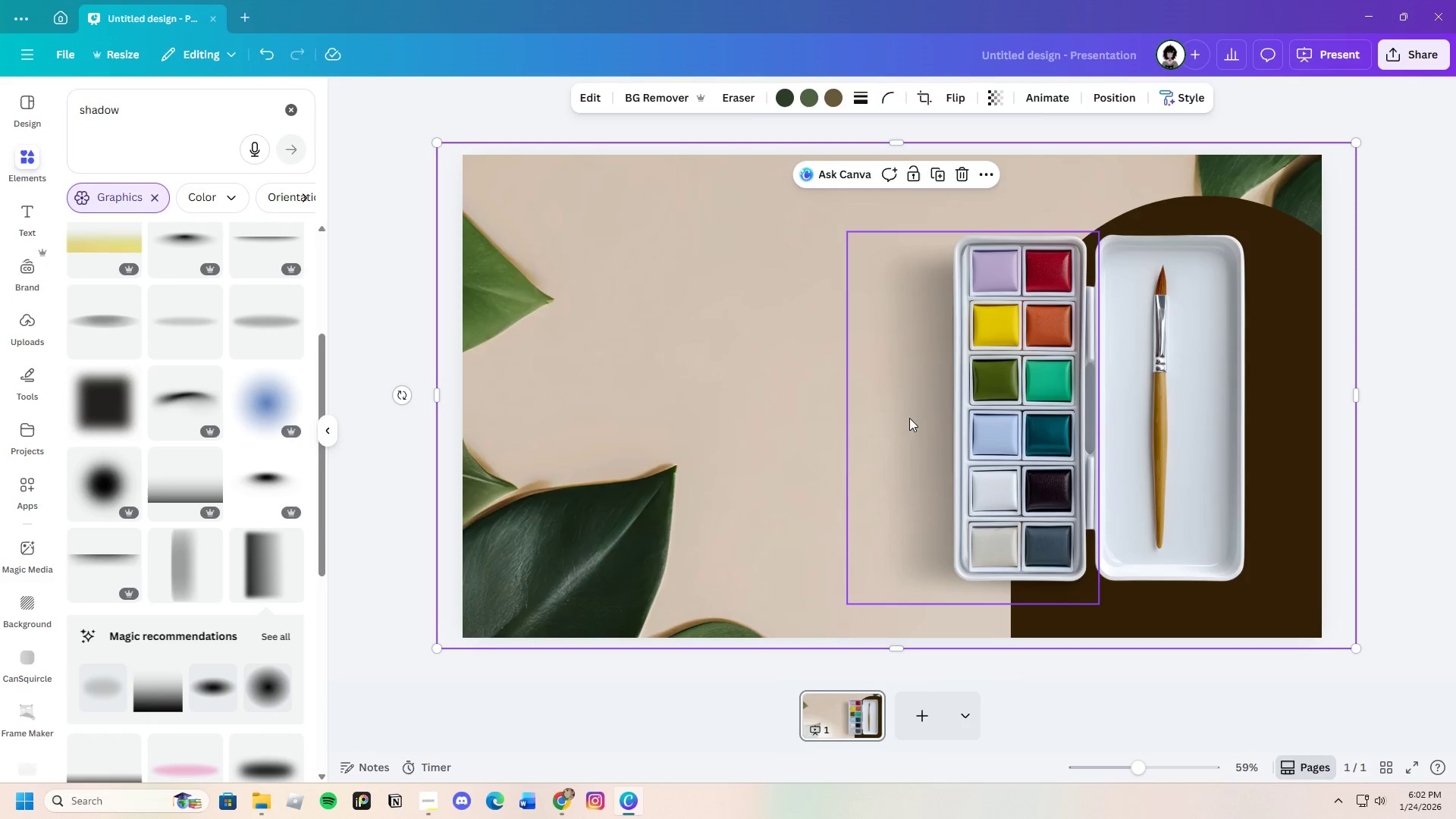 
left_click([915, 413])
 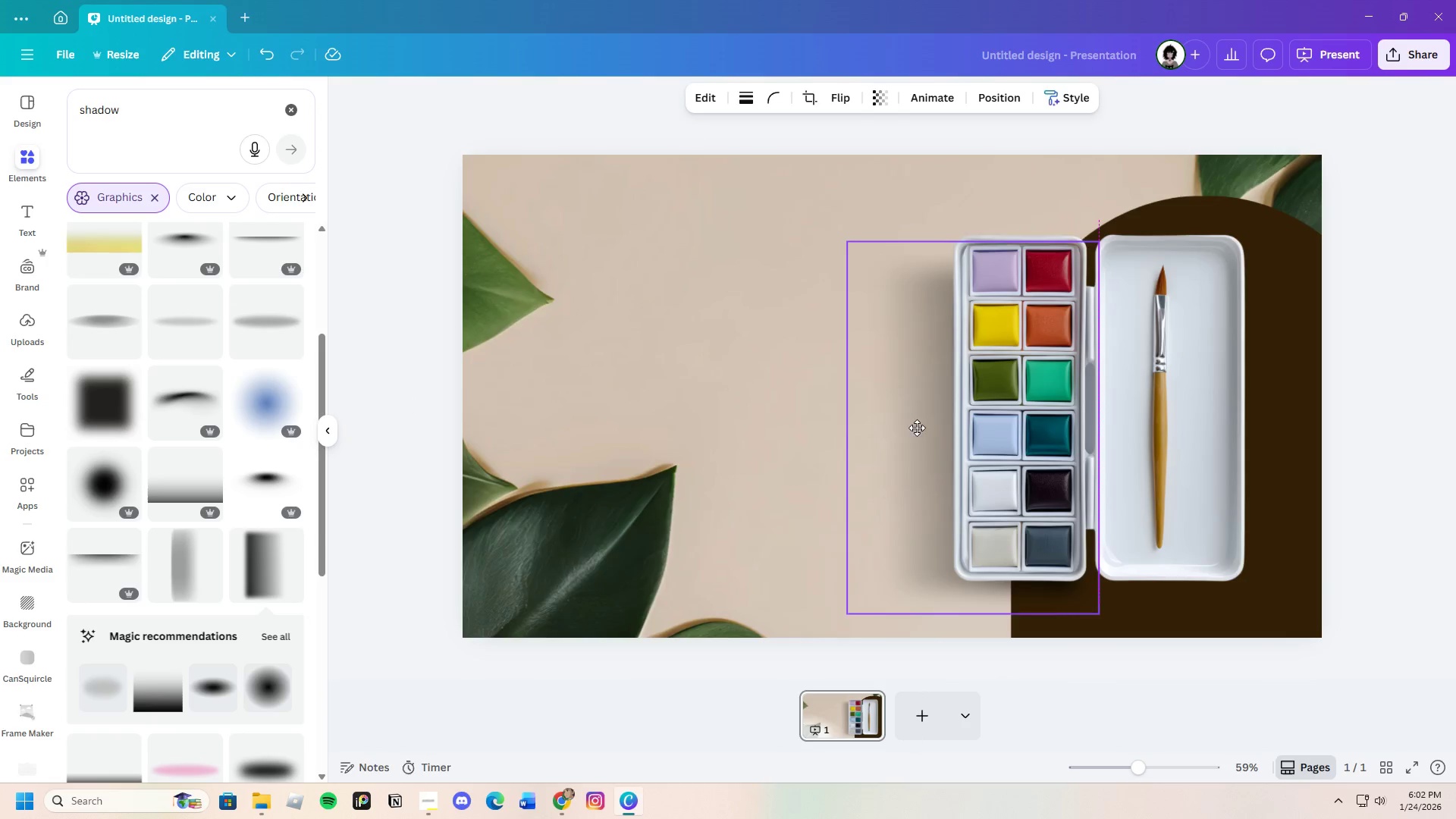 
left_click_drag(start_coordinate=[915, 413], to_coordinate=[918, 418])
 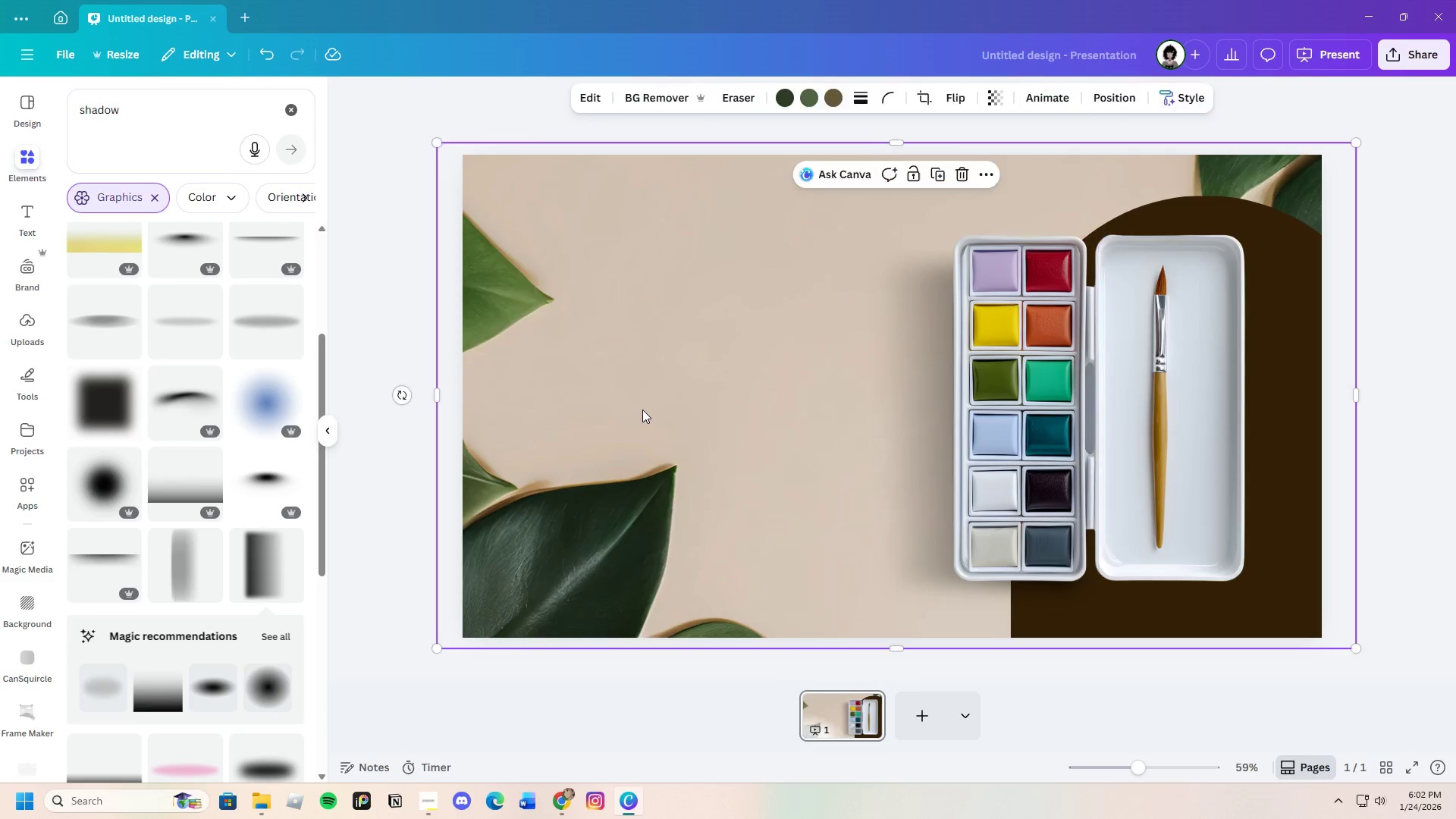 
left_click([642, 411])
 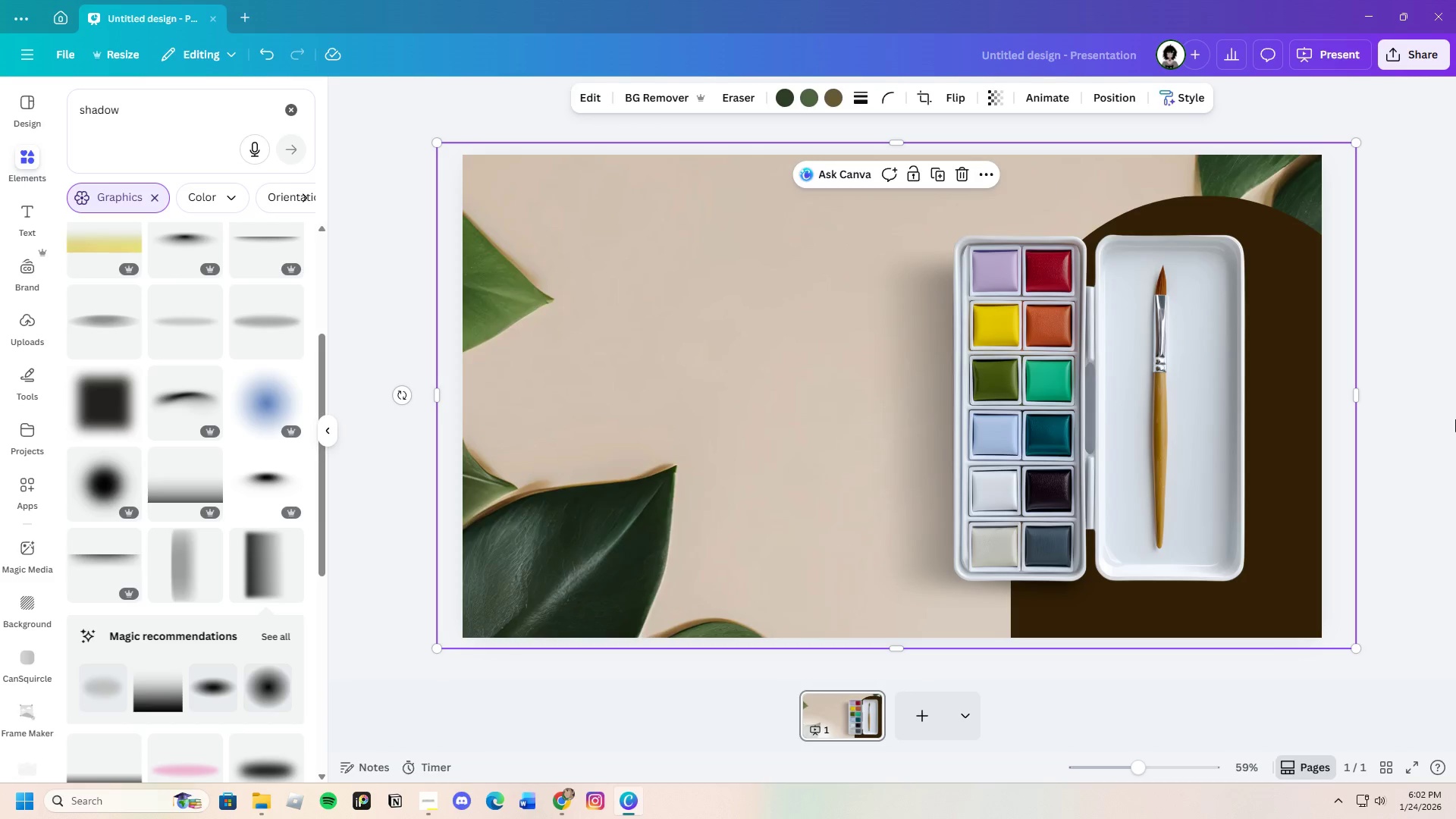 
wait(10.16)
 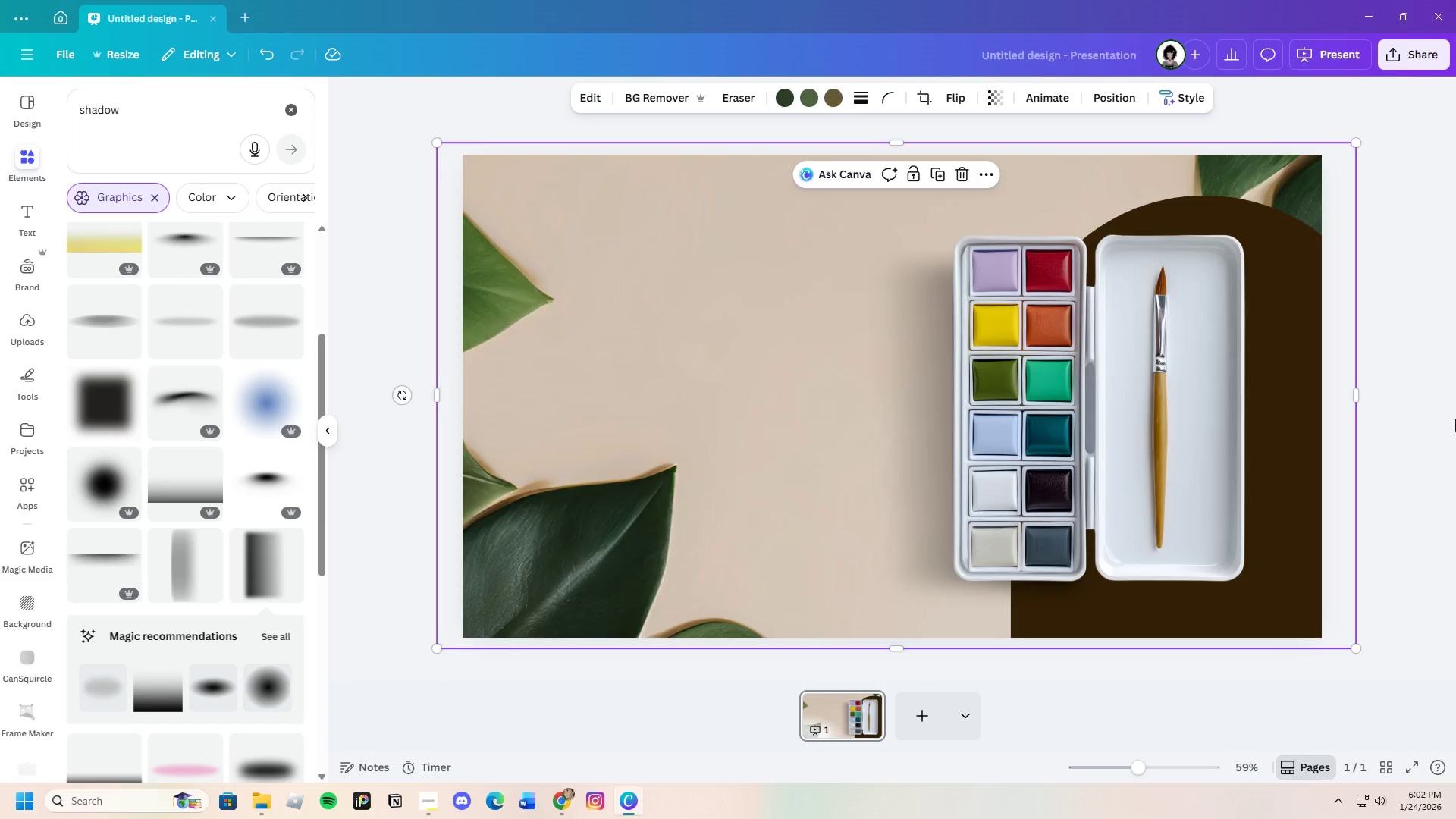 
left_click_drag(start_coordinate=[1135, 771], to_coordinate=[1135, 780])
 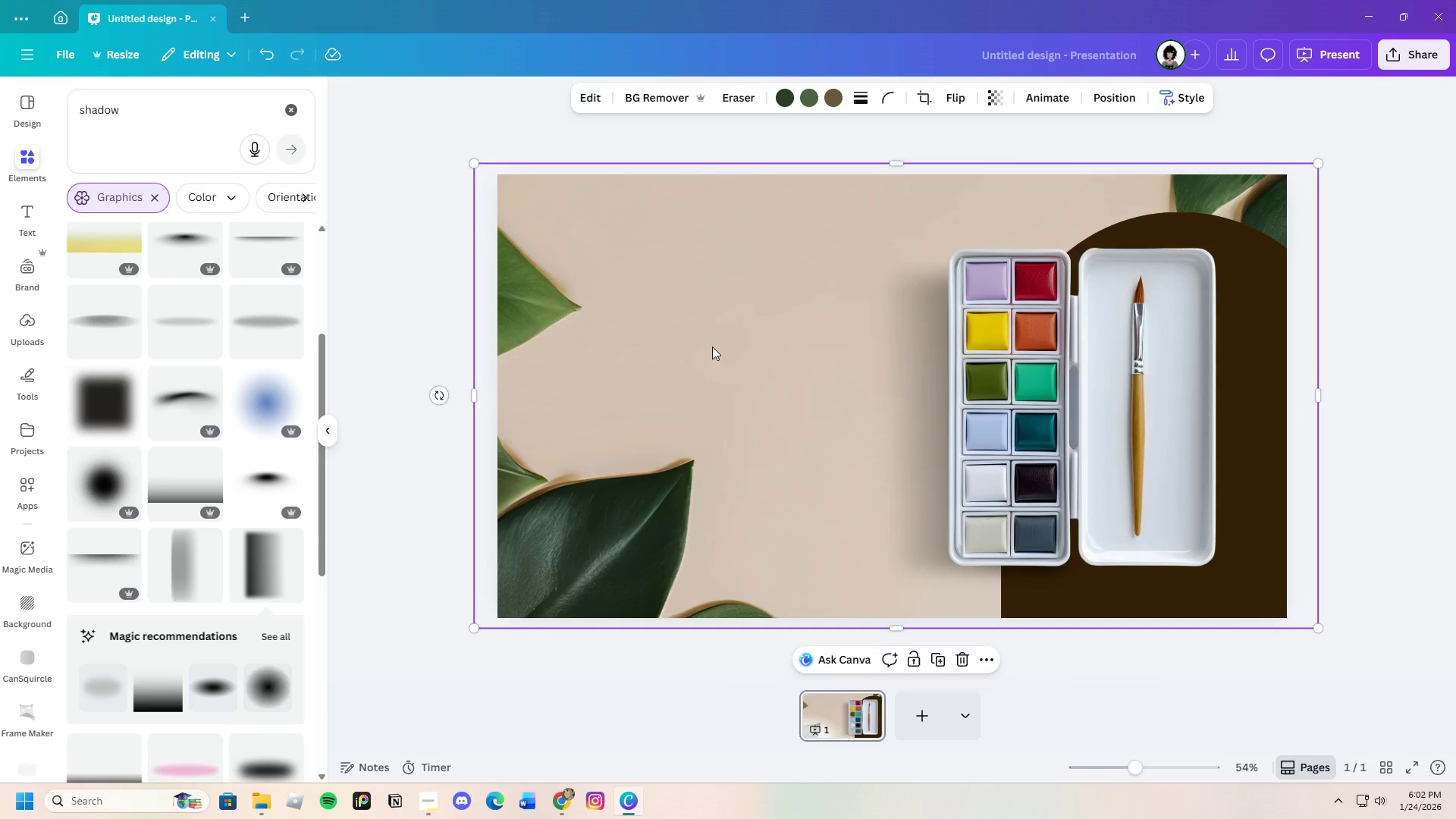 
left_click([712, 347])
 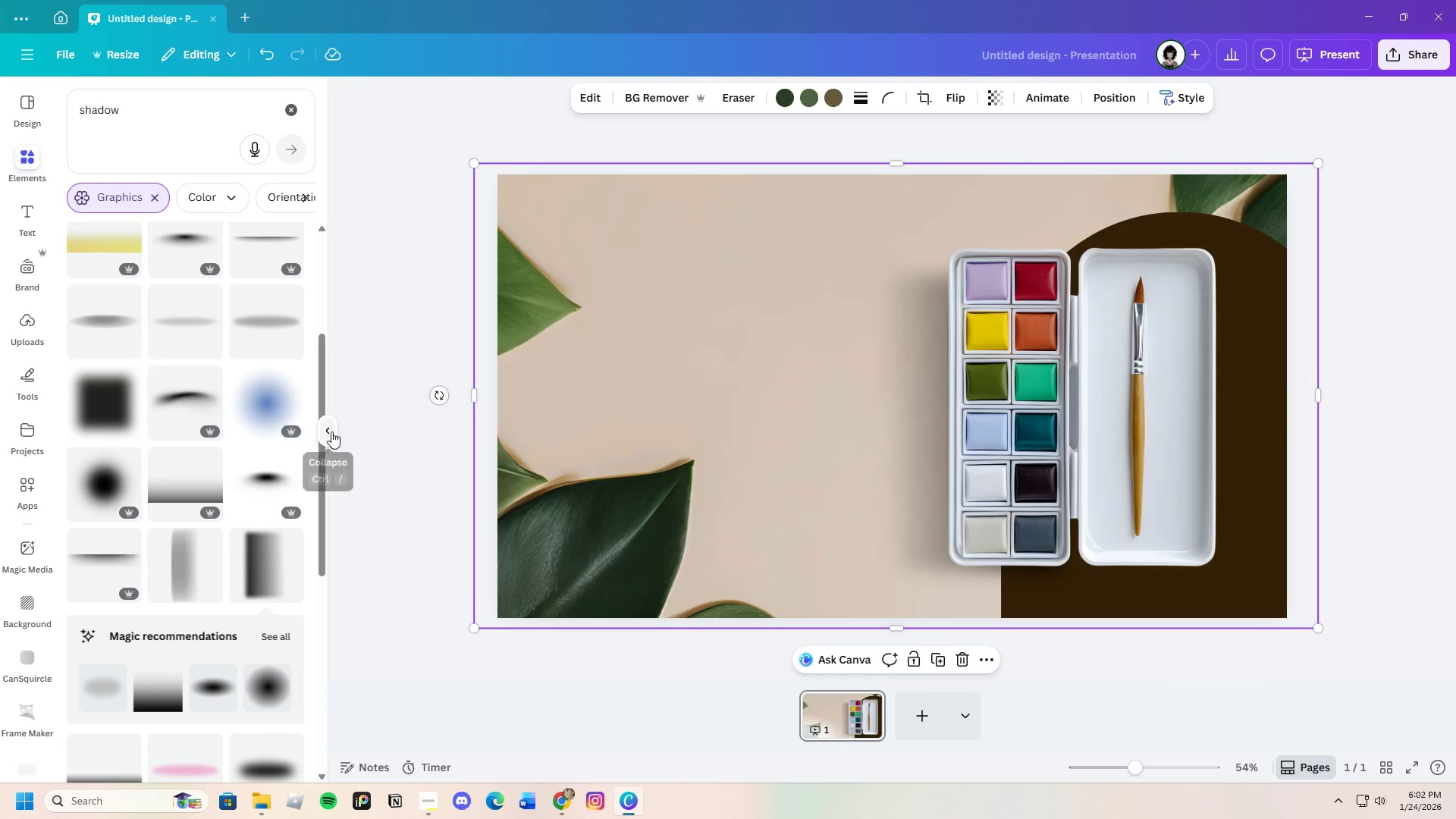 
left_click([331, 431])
 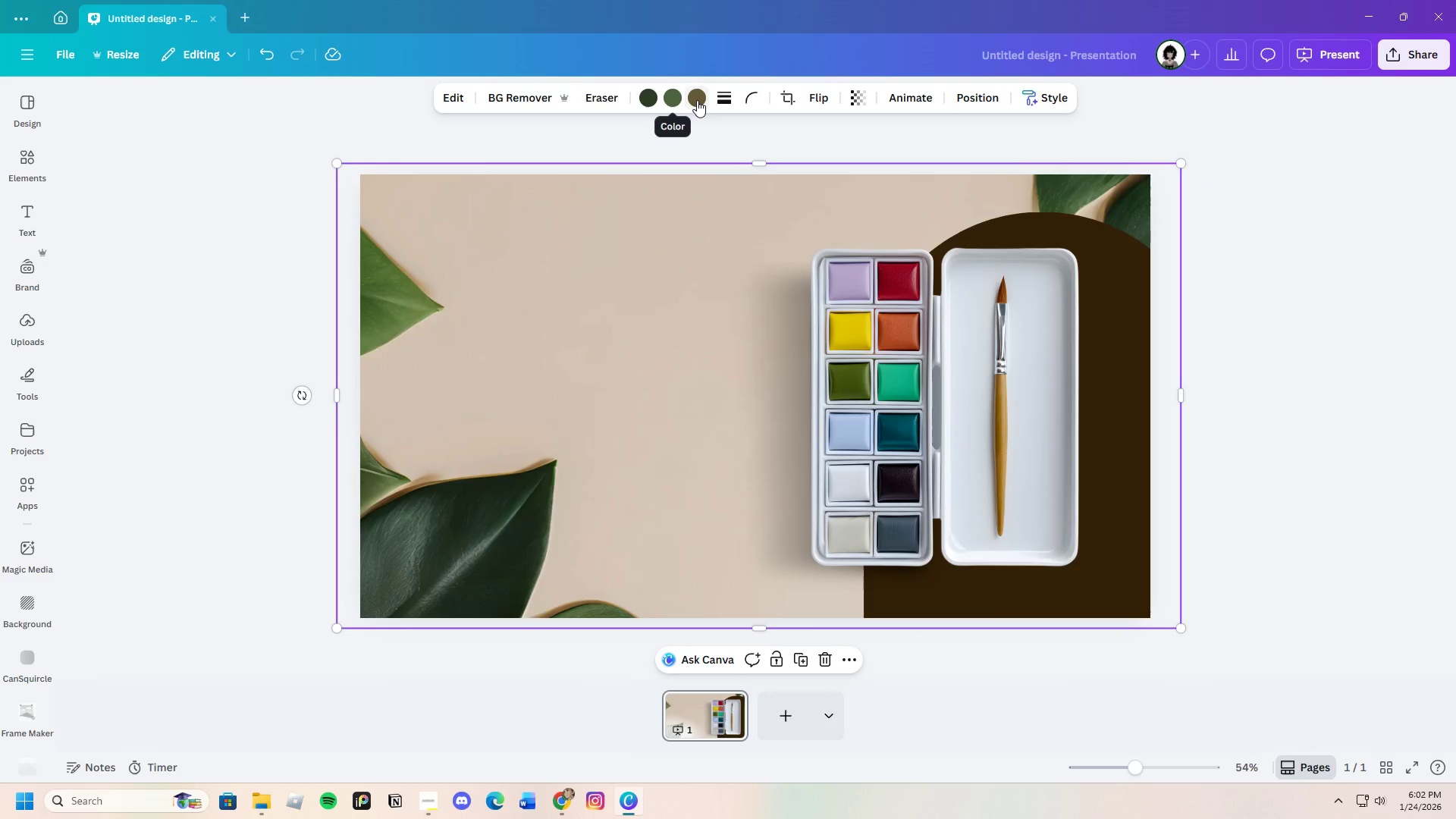 
left_click([697, 100])
 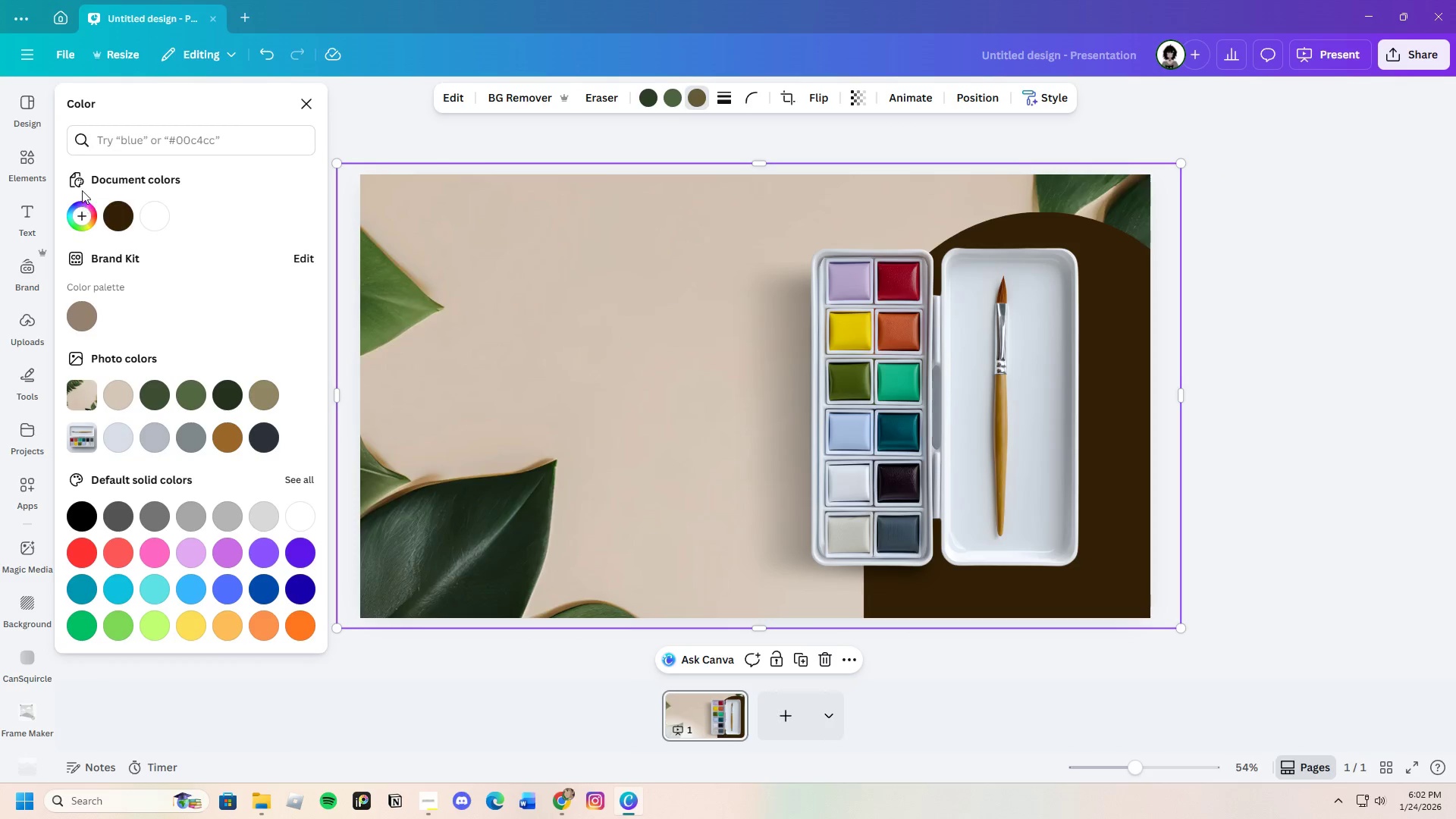 
left_click([78, 217])
 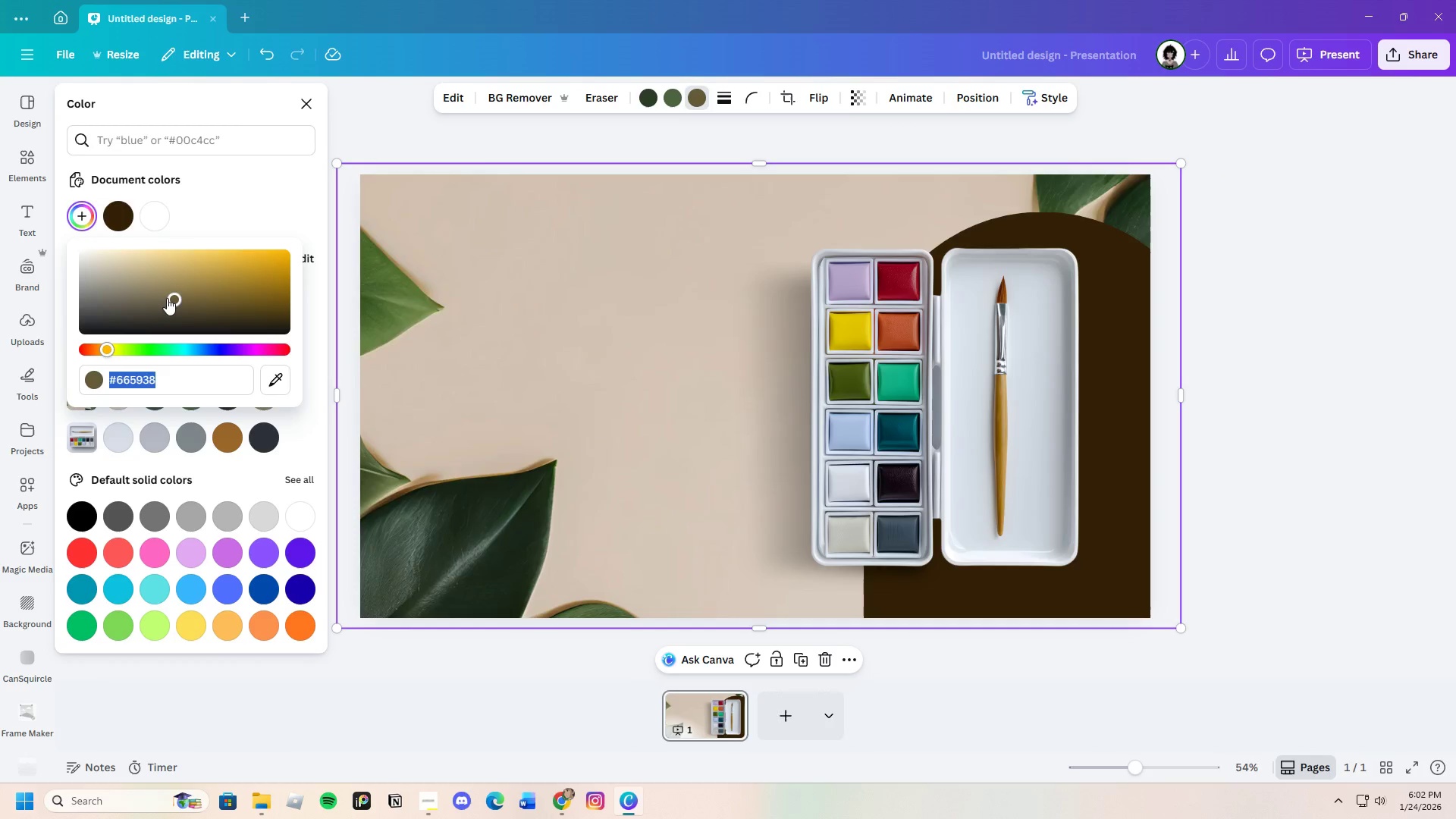 
left_click_drag(start_coordinate=[167, 298], to_coordinate=[160, 280])
 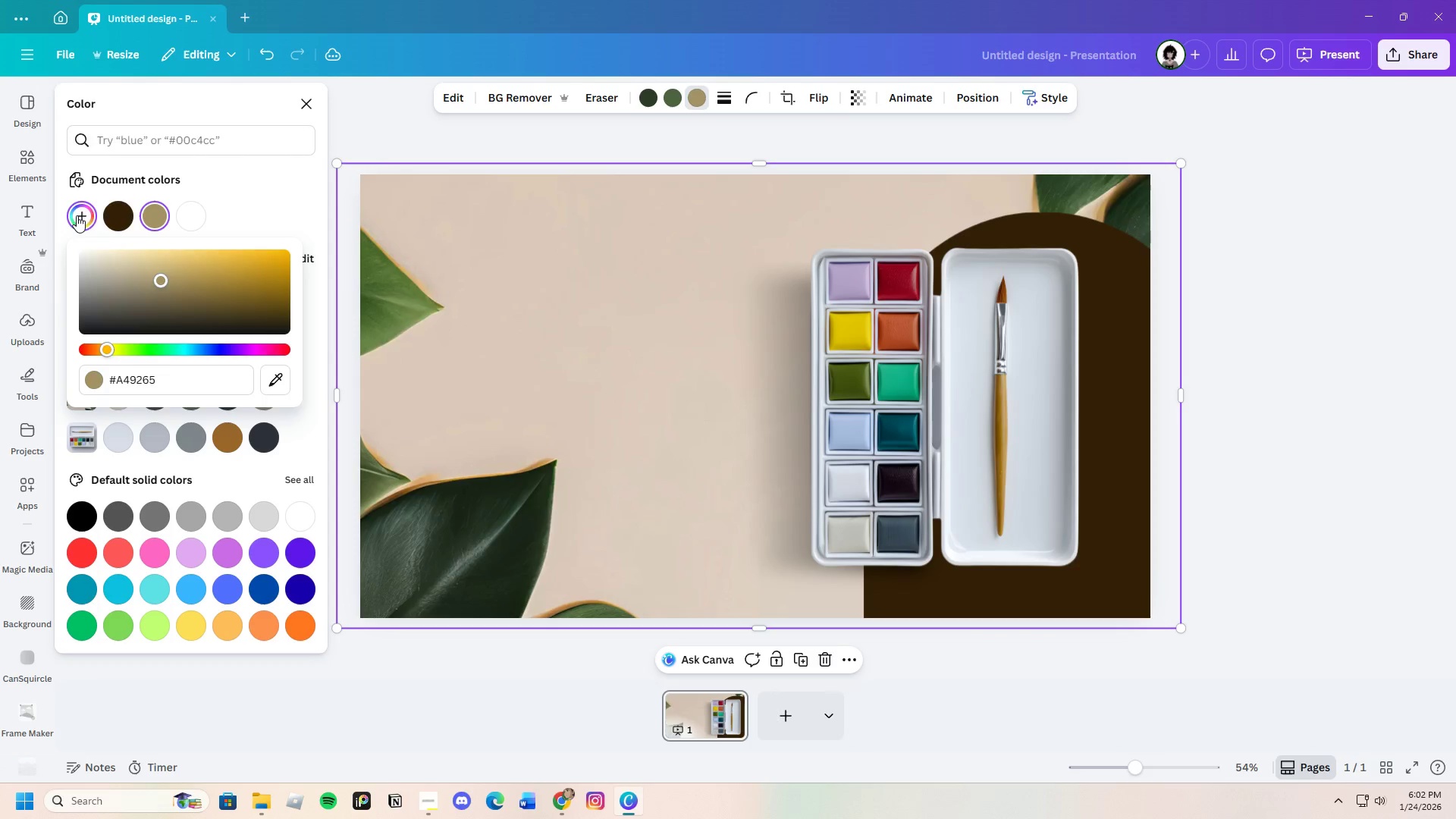 
left_click([77, 215])
 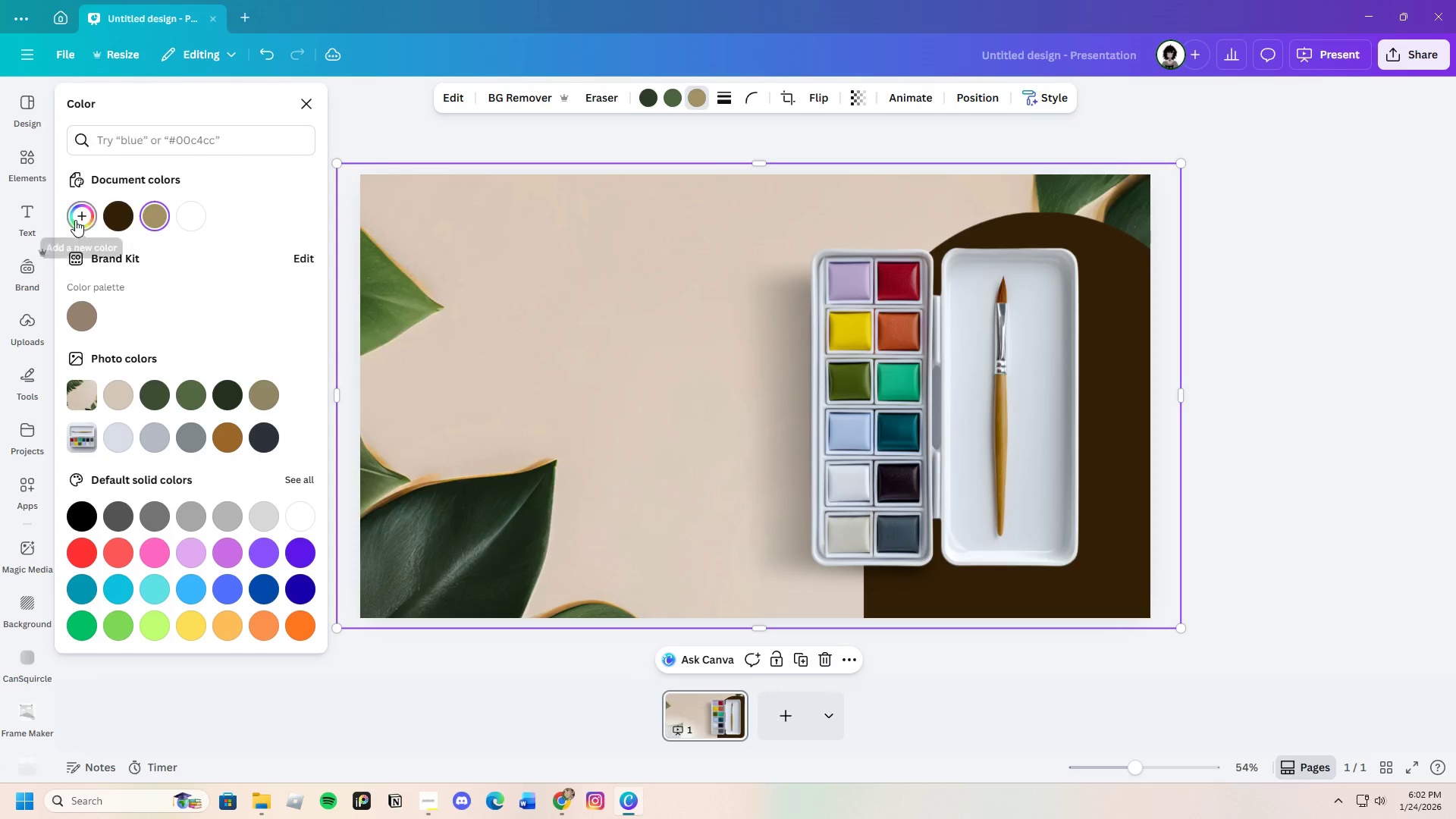 
left_click([77, 219])
 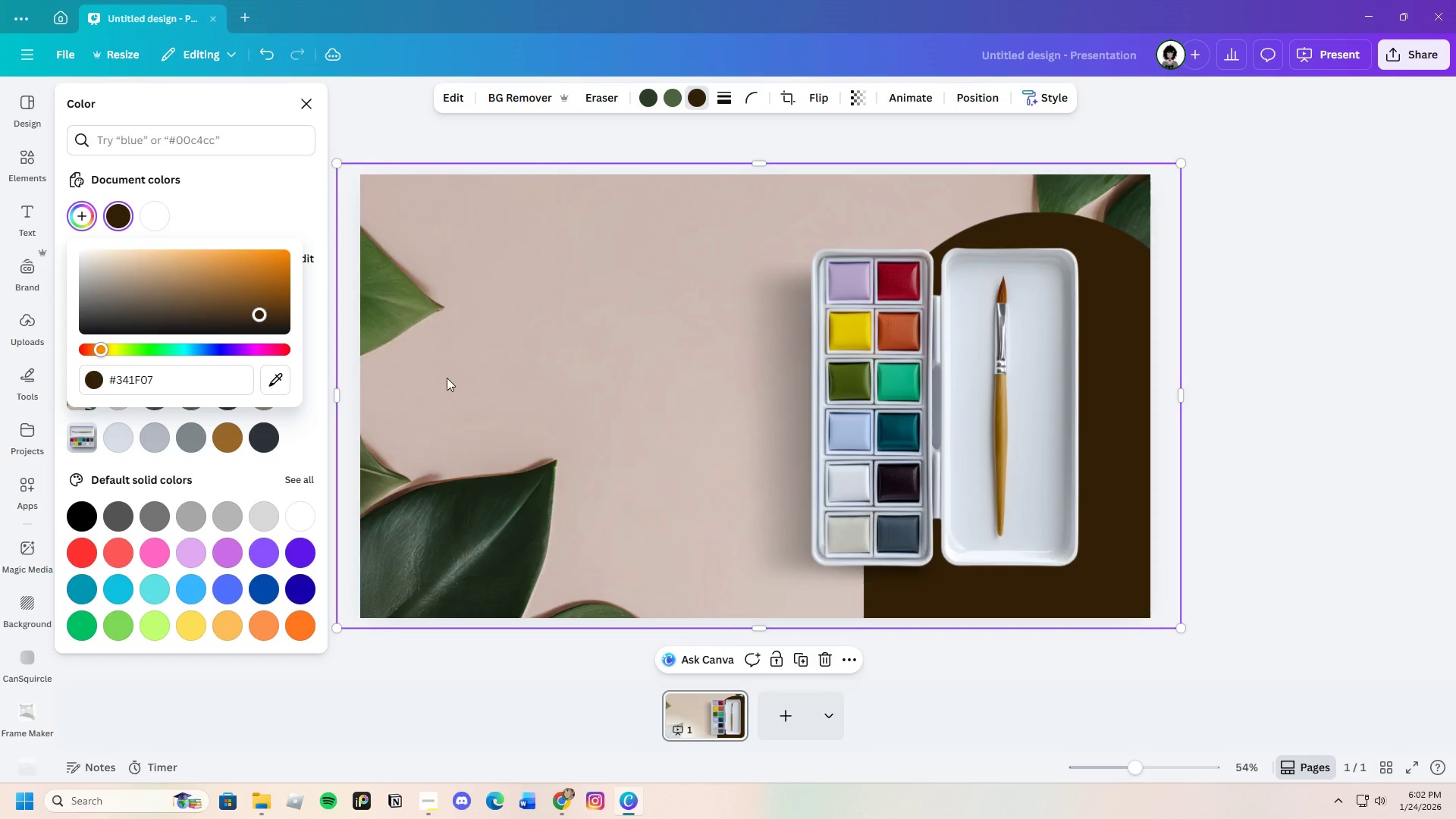 
wait(11.72)
 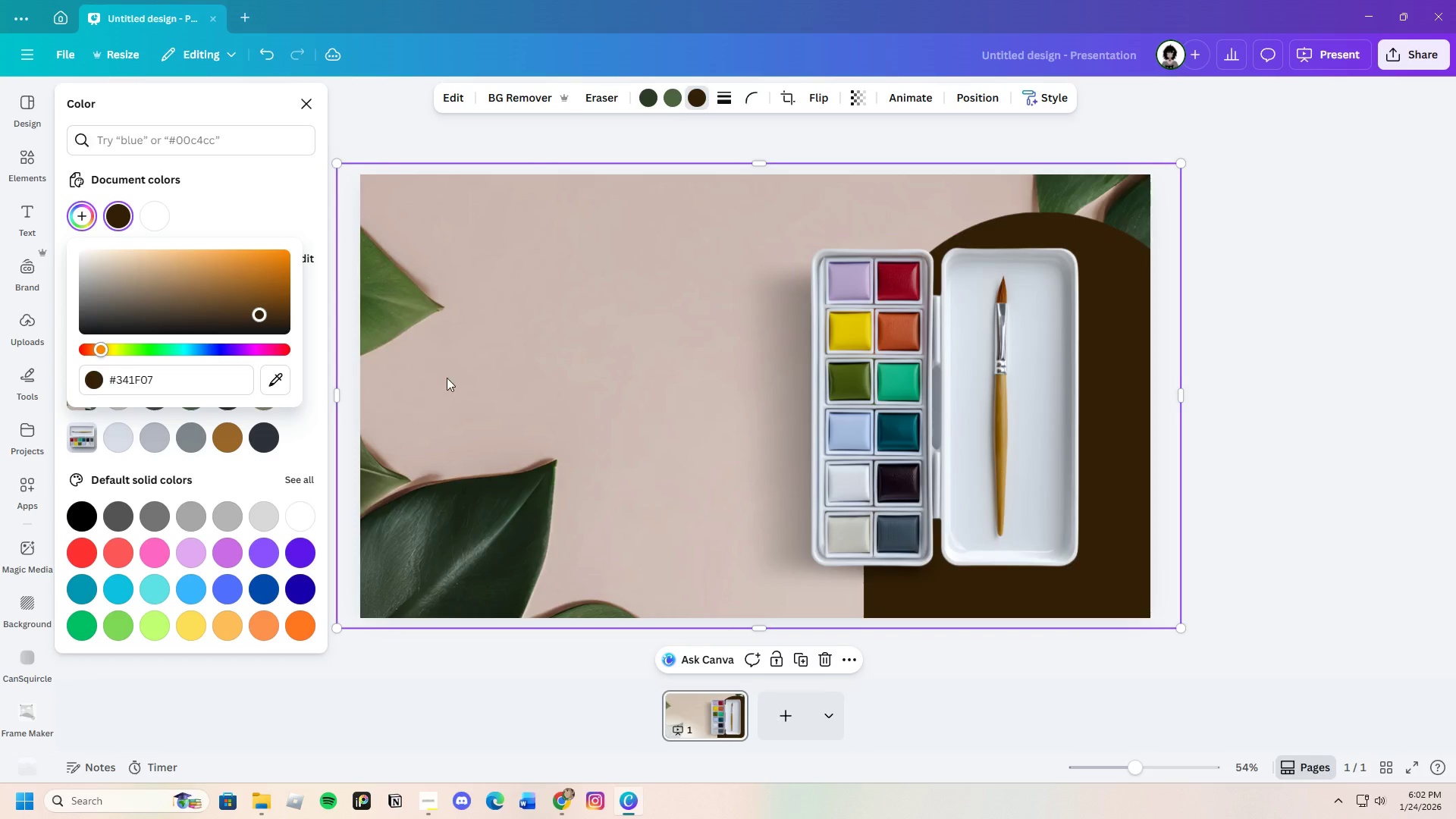 
left_click([1286, 243])
 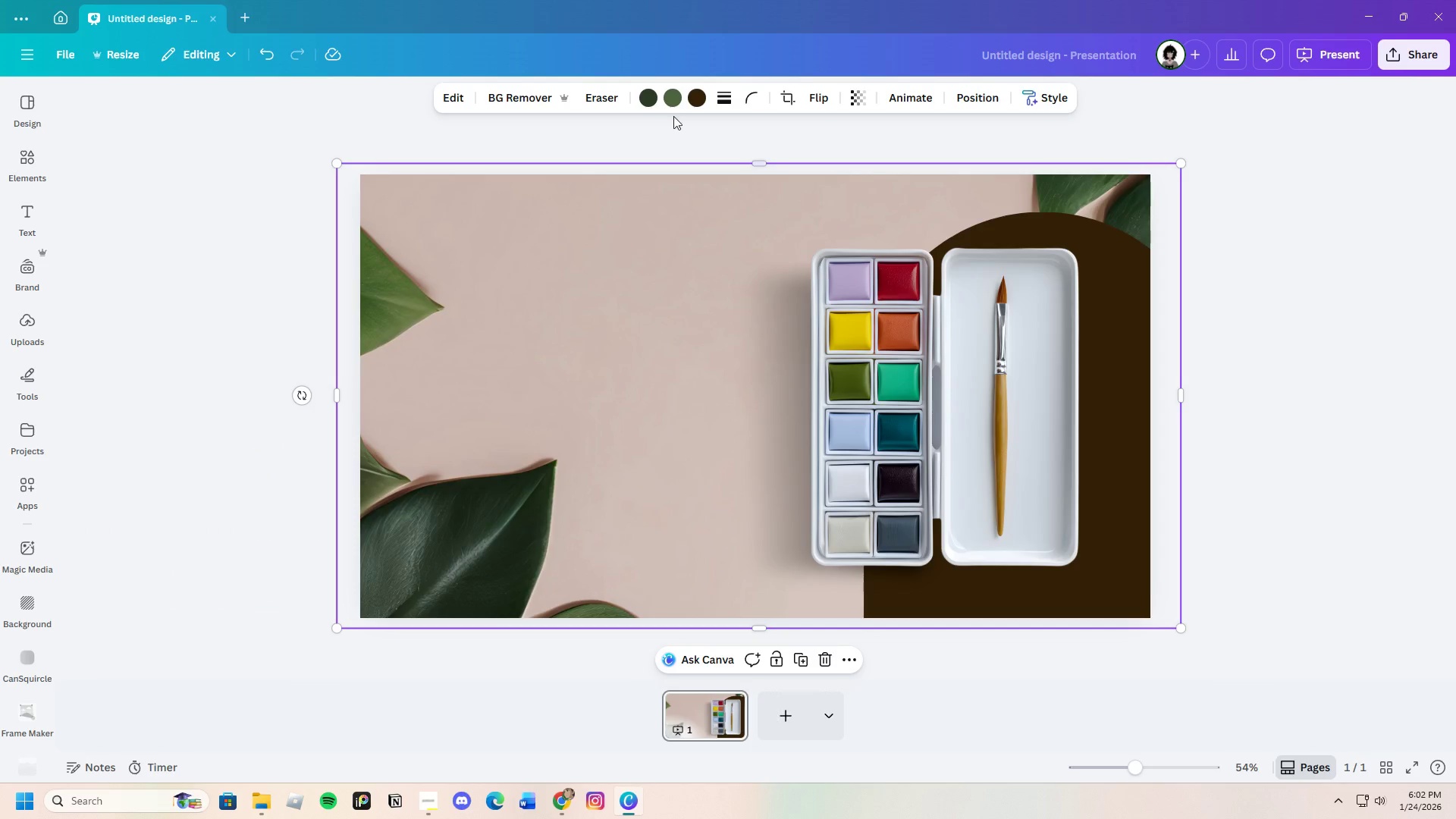 
left_click([699, 99])
 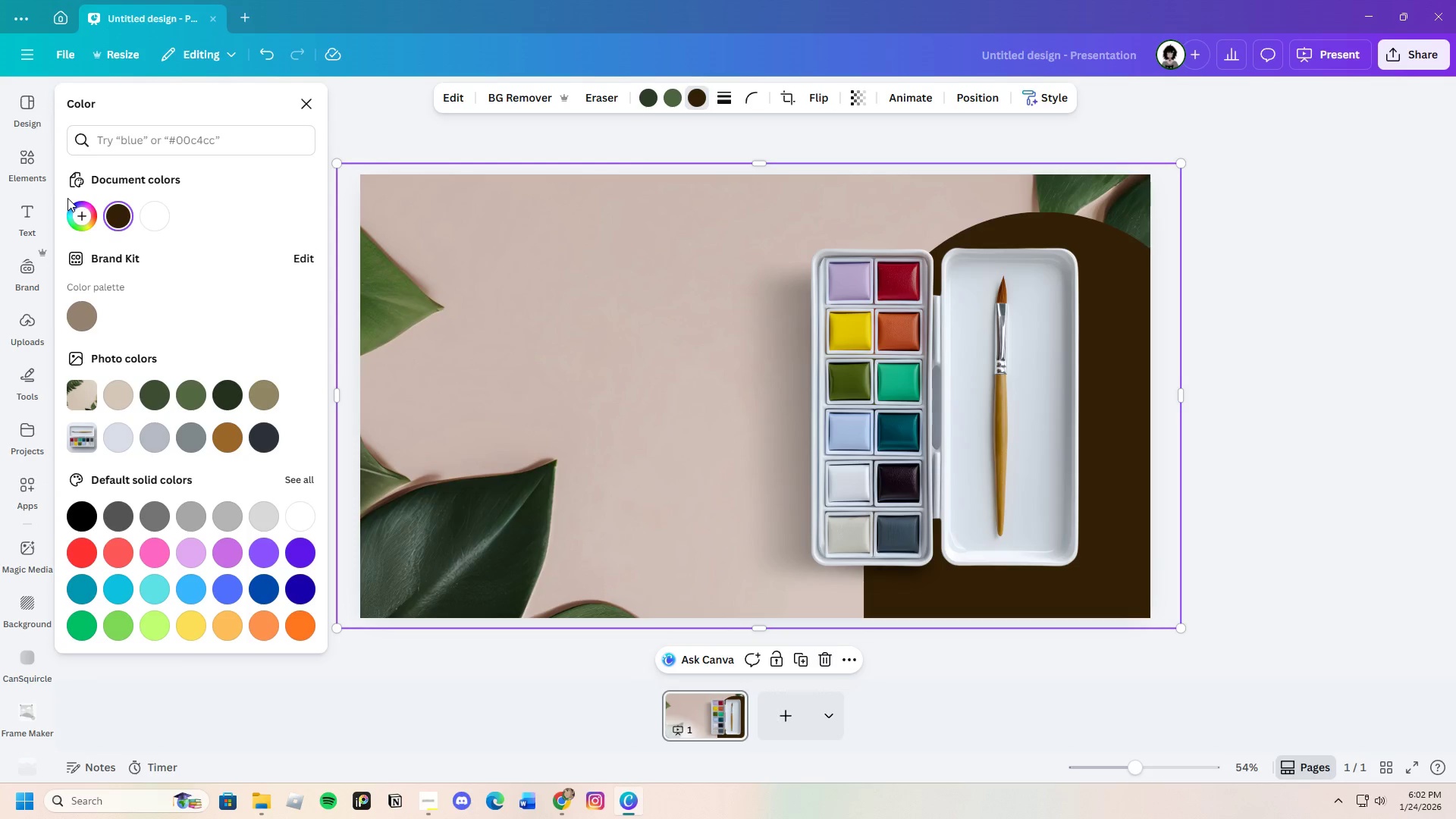 
left_click([83, 213])
 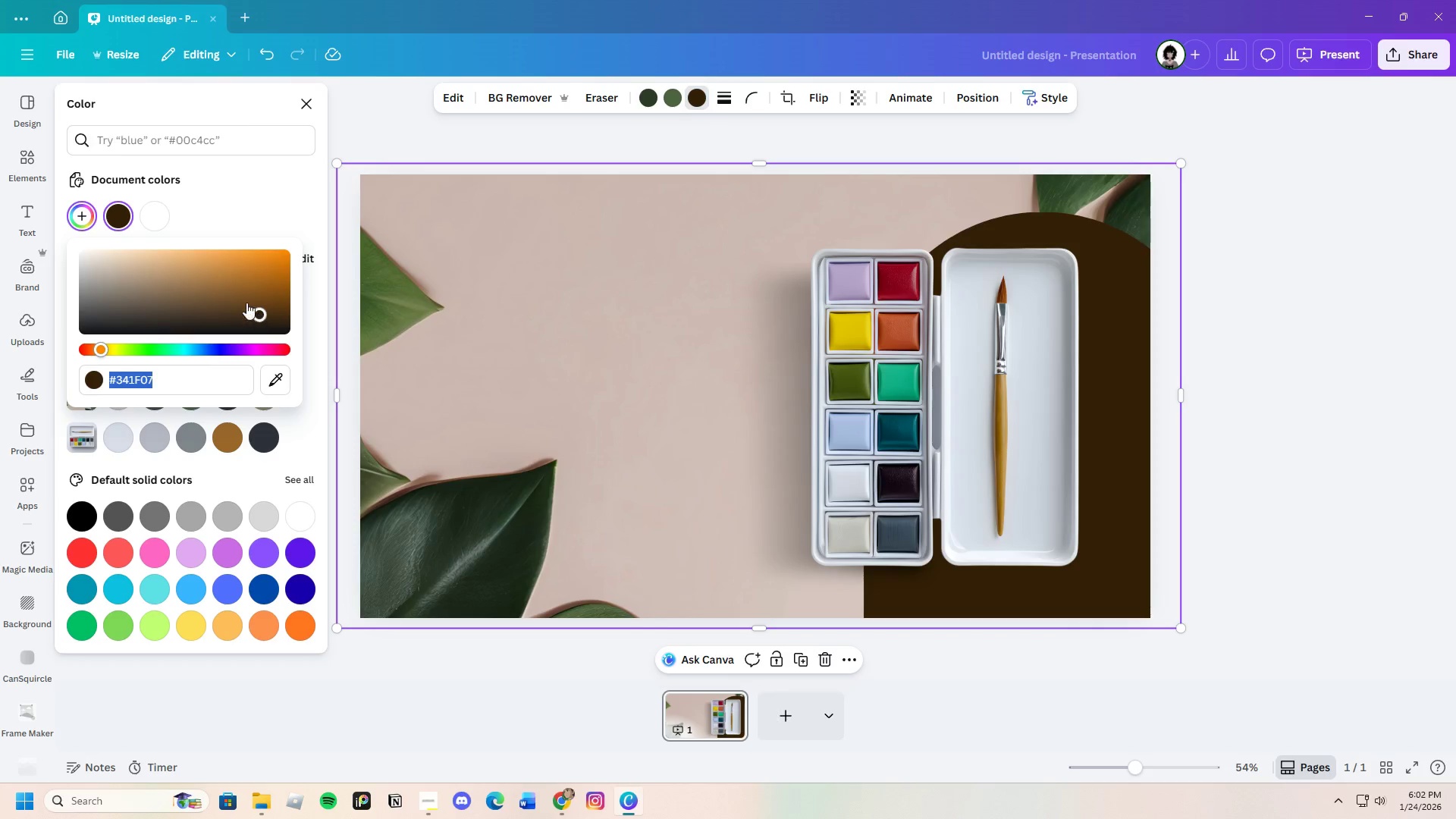 
left_click_drag(start_coordinate=[246, 303], to_coordinate=[88, 256])
 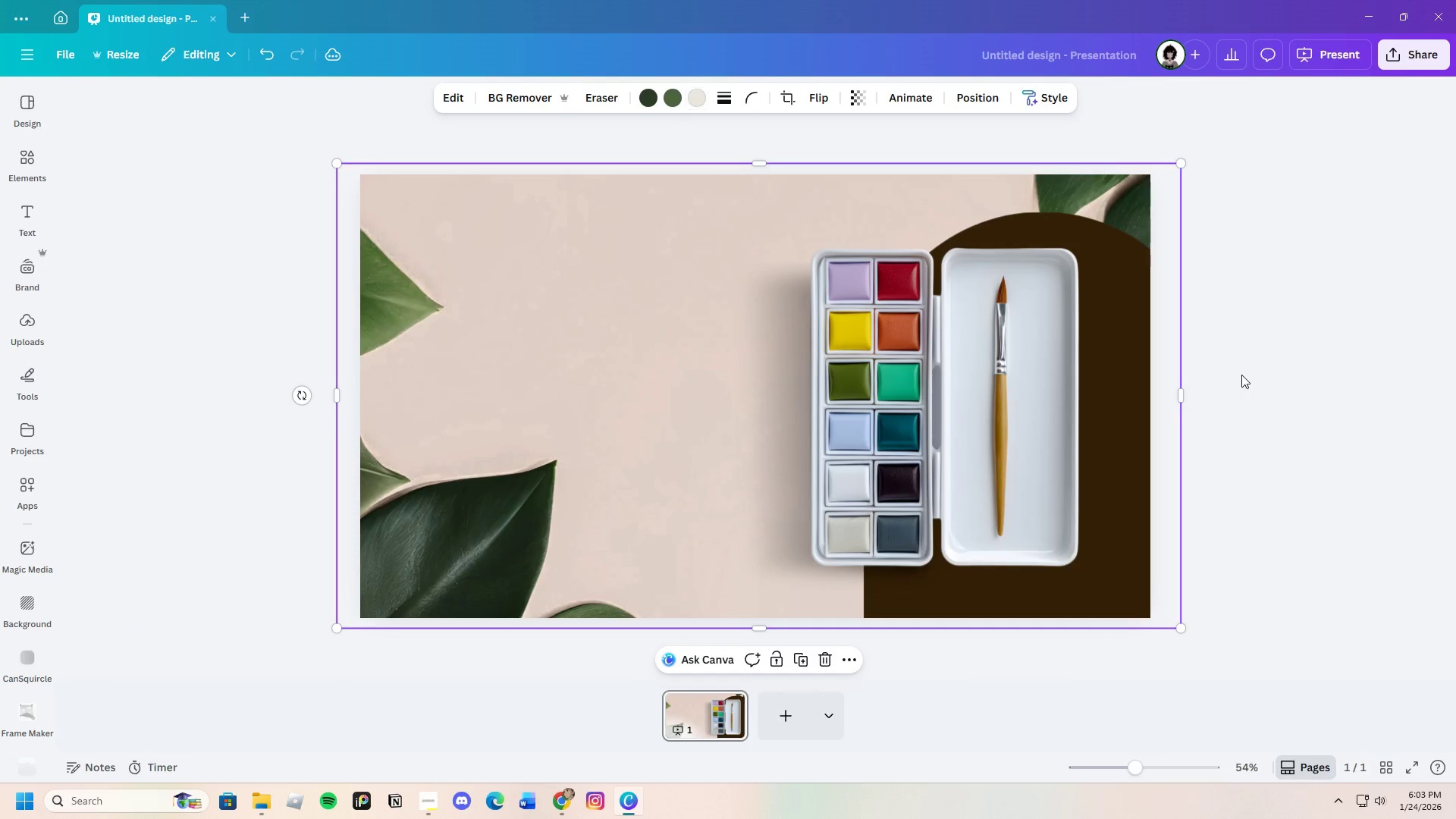 
double_click([1241, 375])
 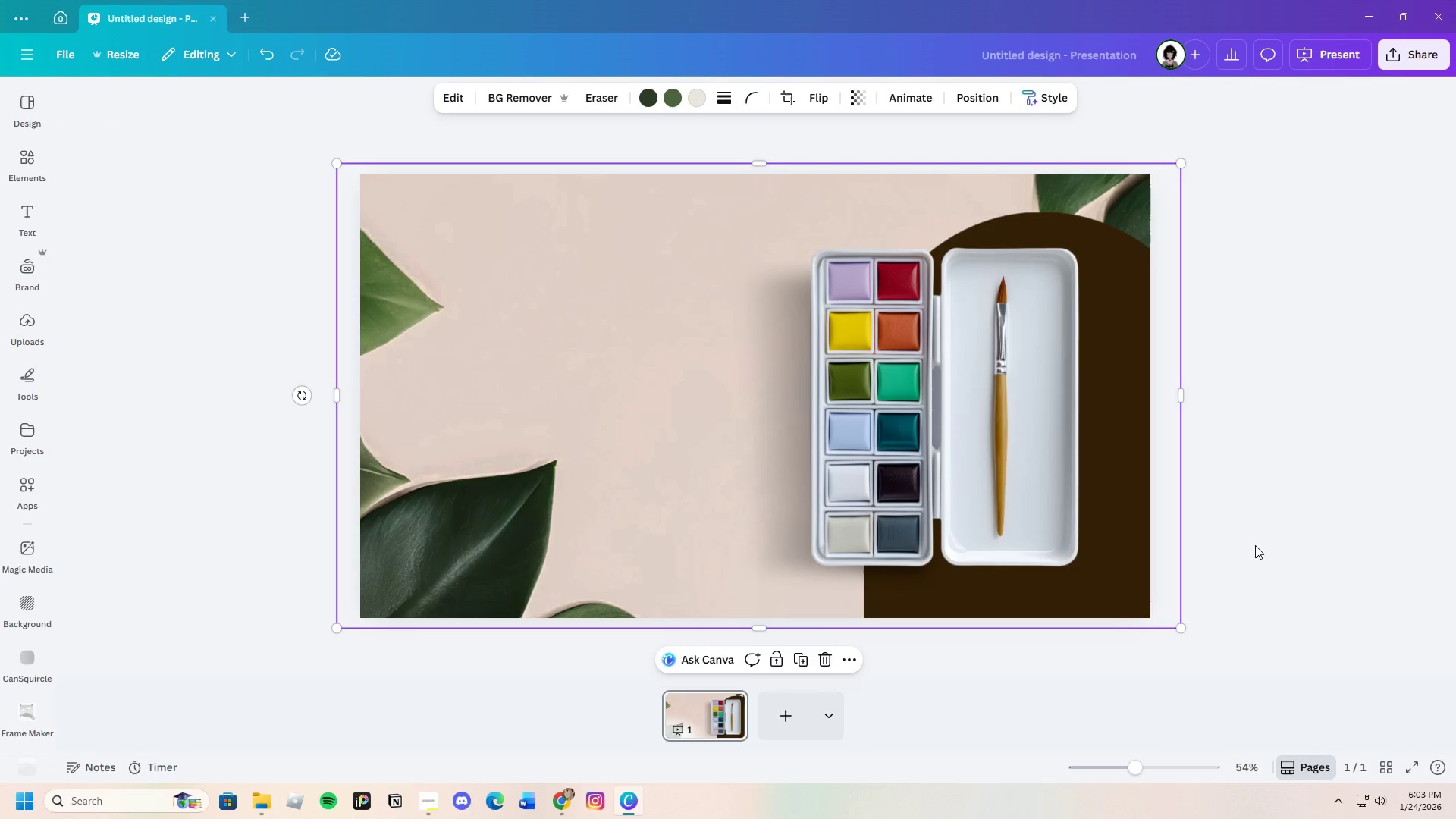 
wait(6.94)
 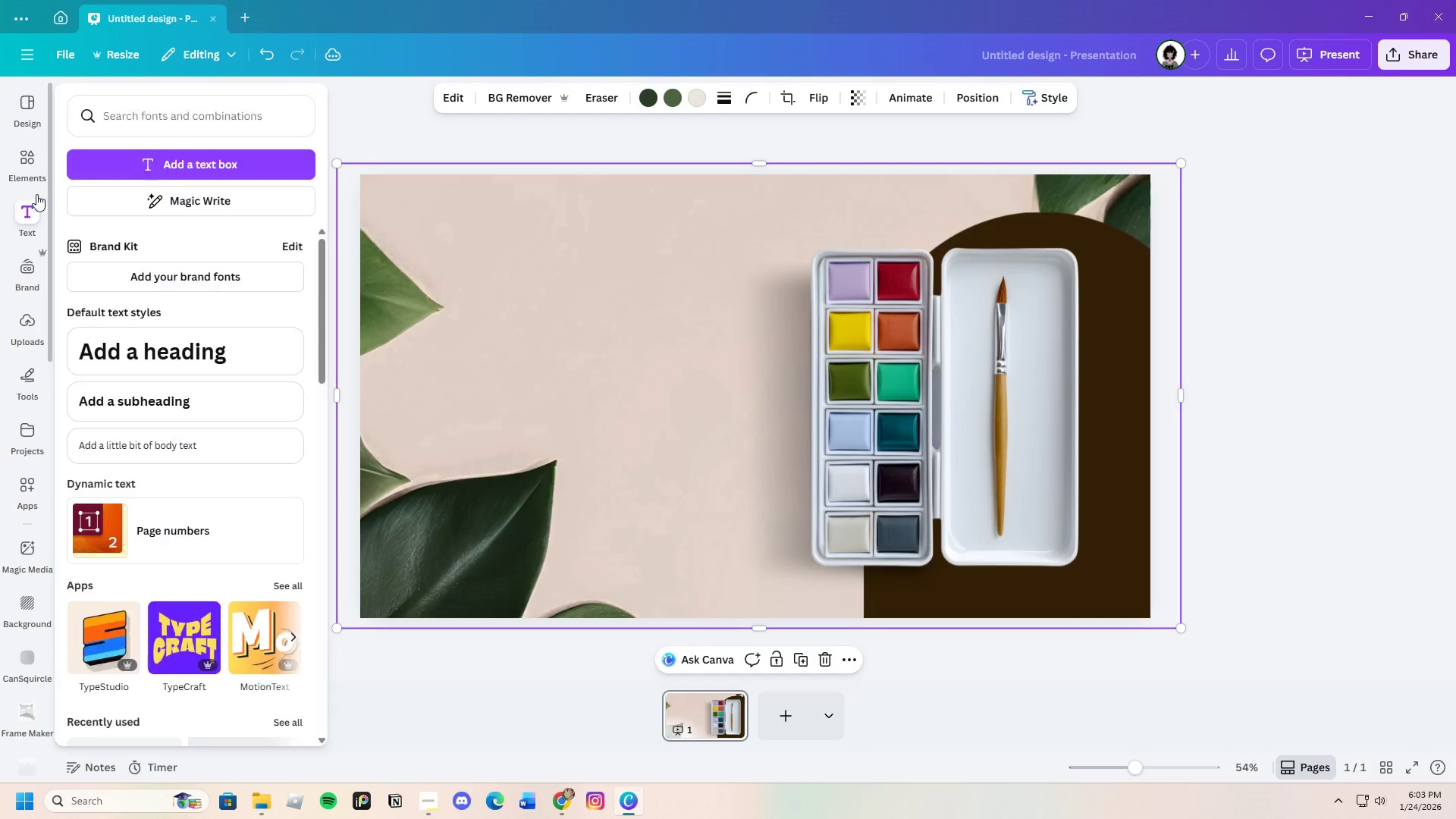 
left_click([1374, 563])
 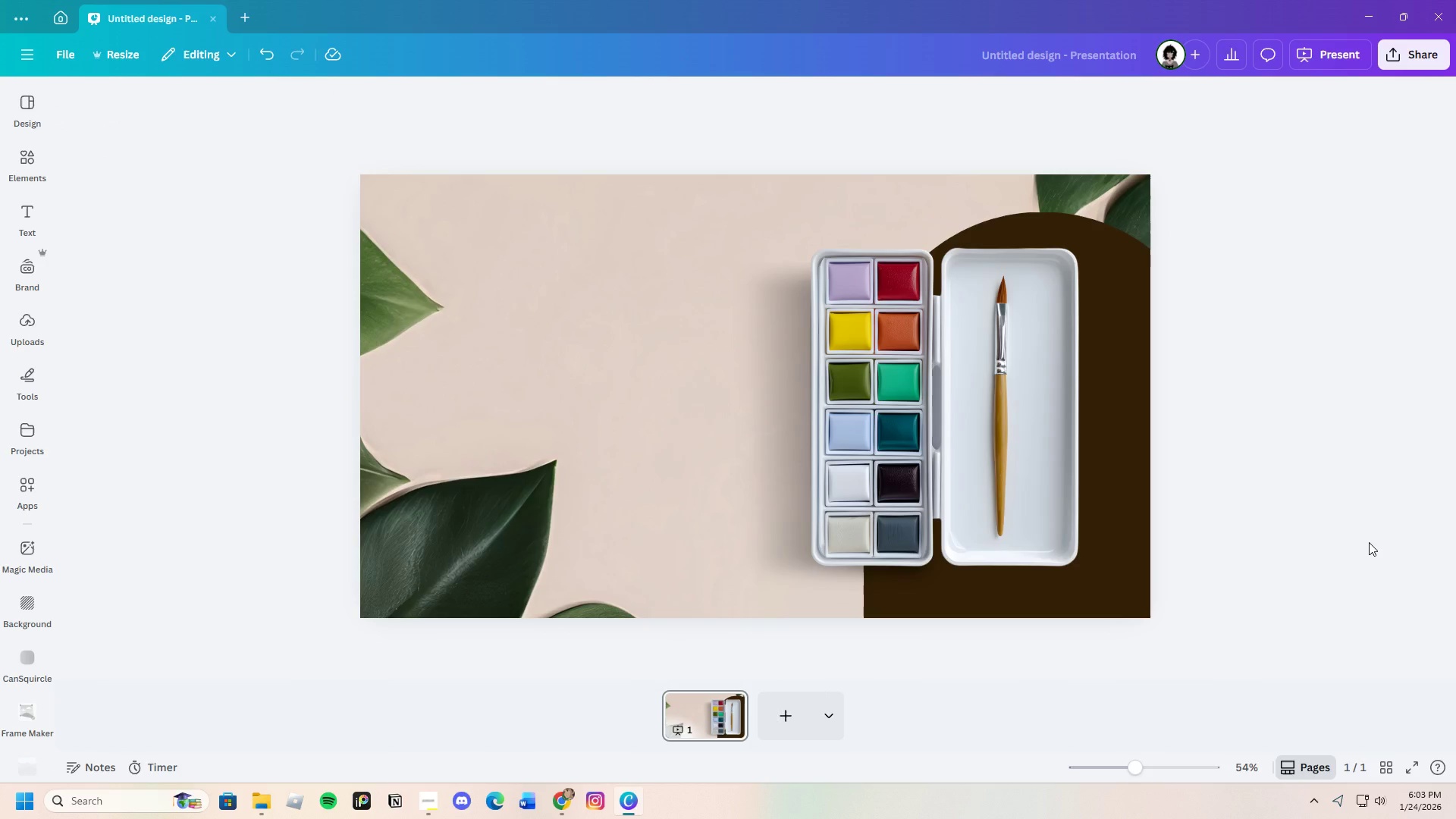 
wait(5.44)
 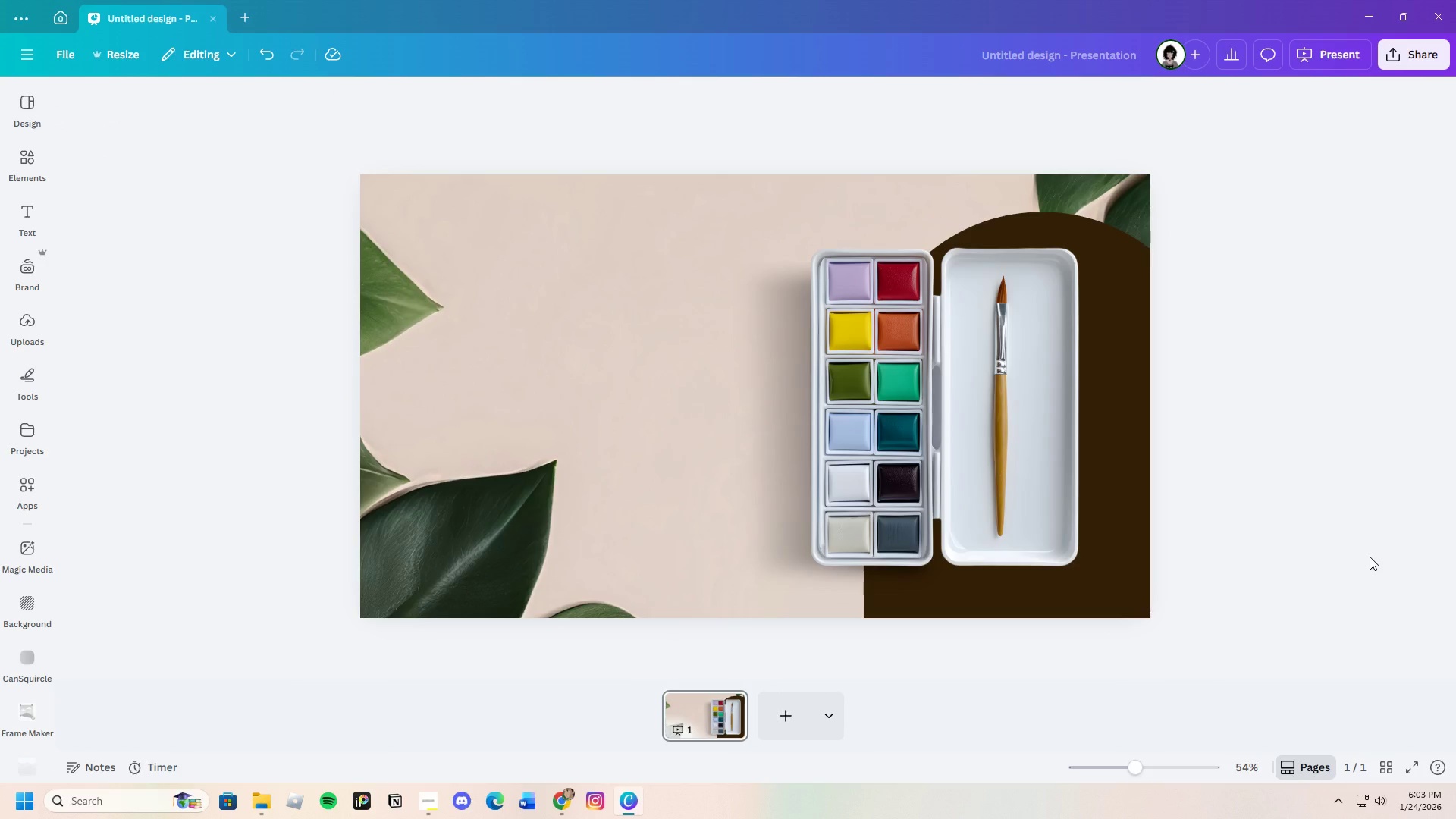 
left_click([1099, 586])
 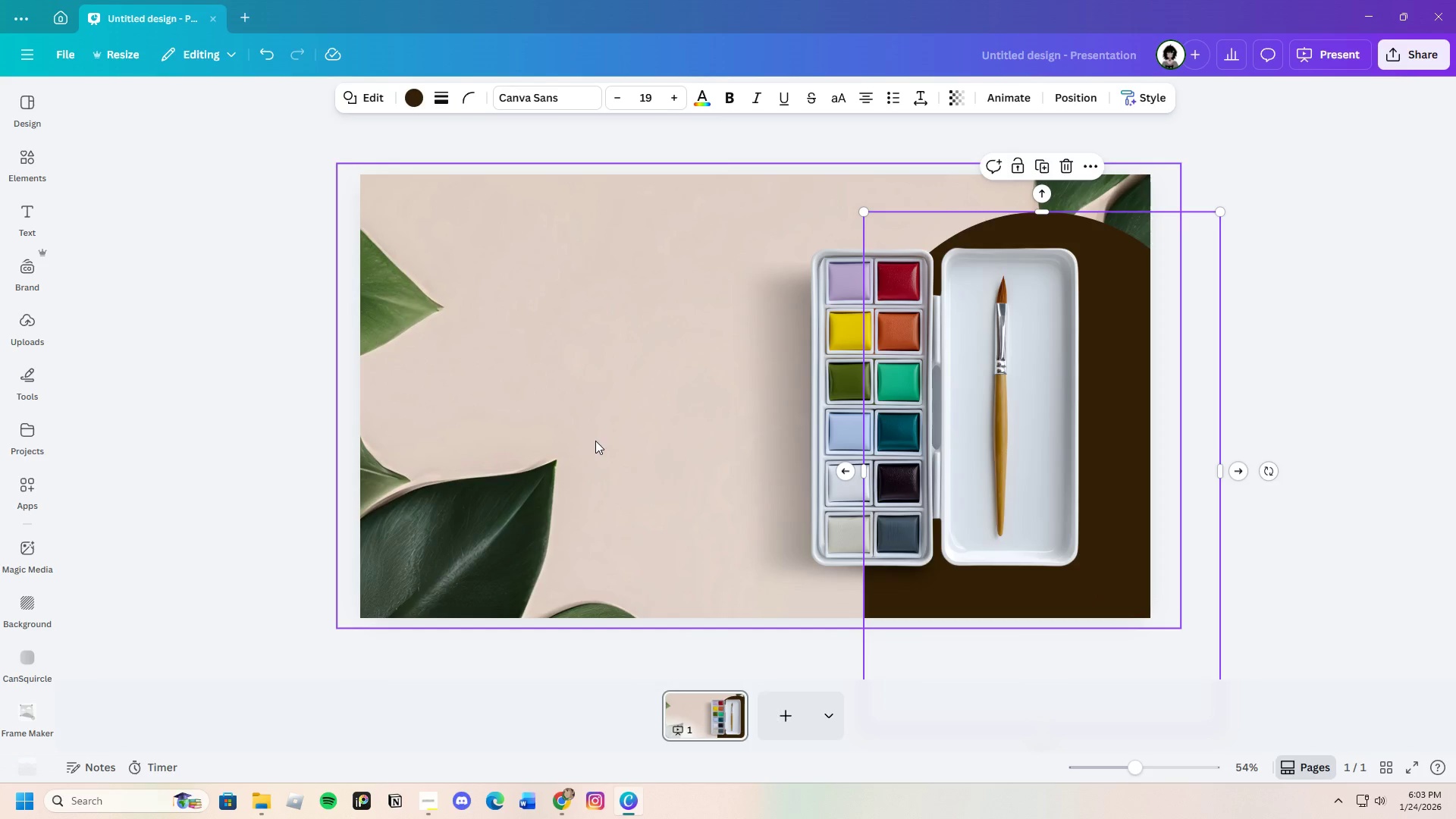 
left_click([1347, 452])
 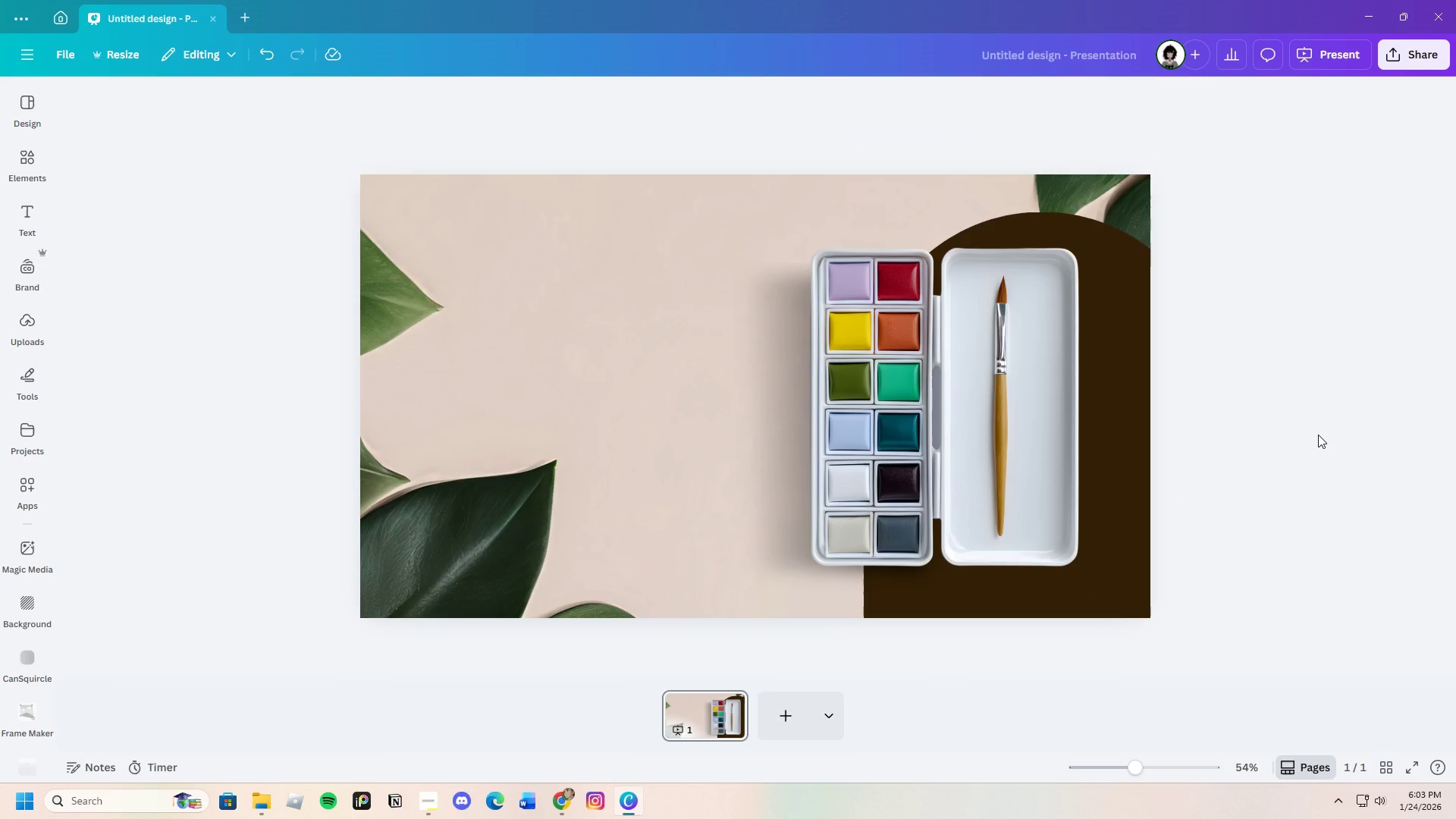 
wait(5.79)
 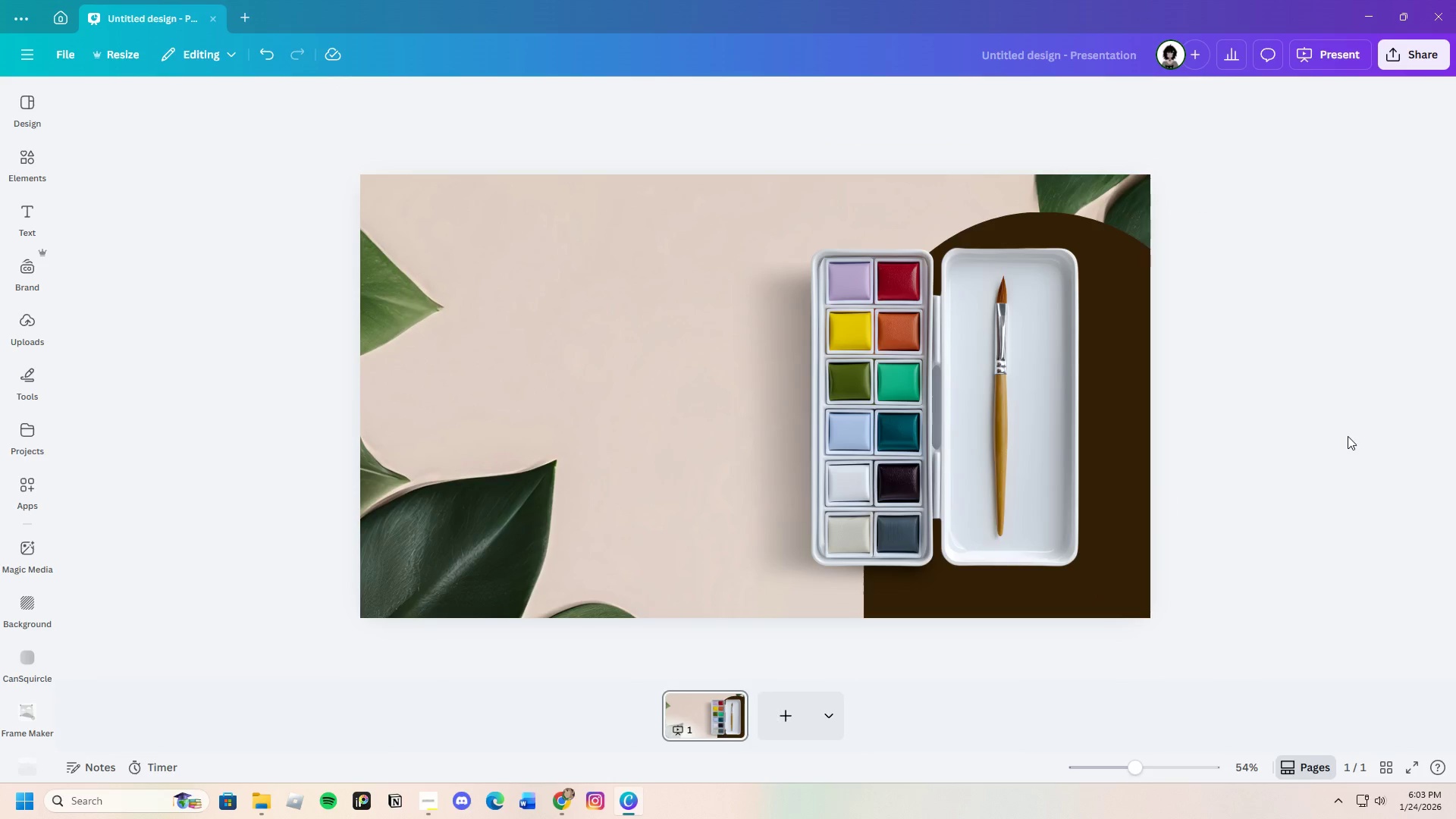 
mouse_move([863, 419])
 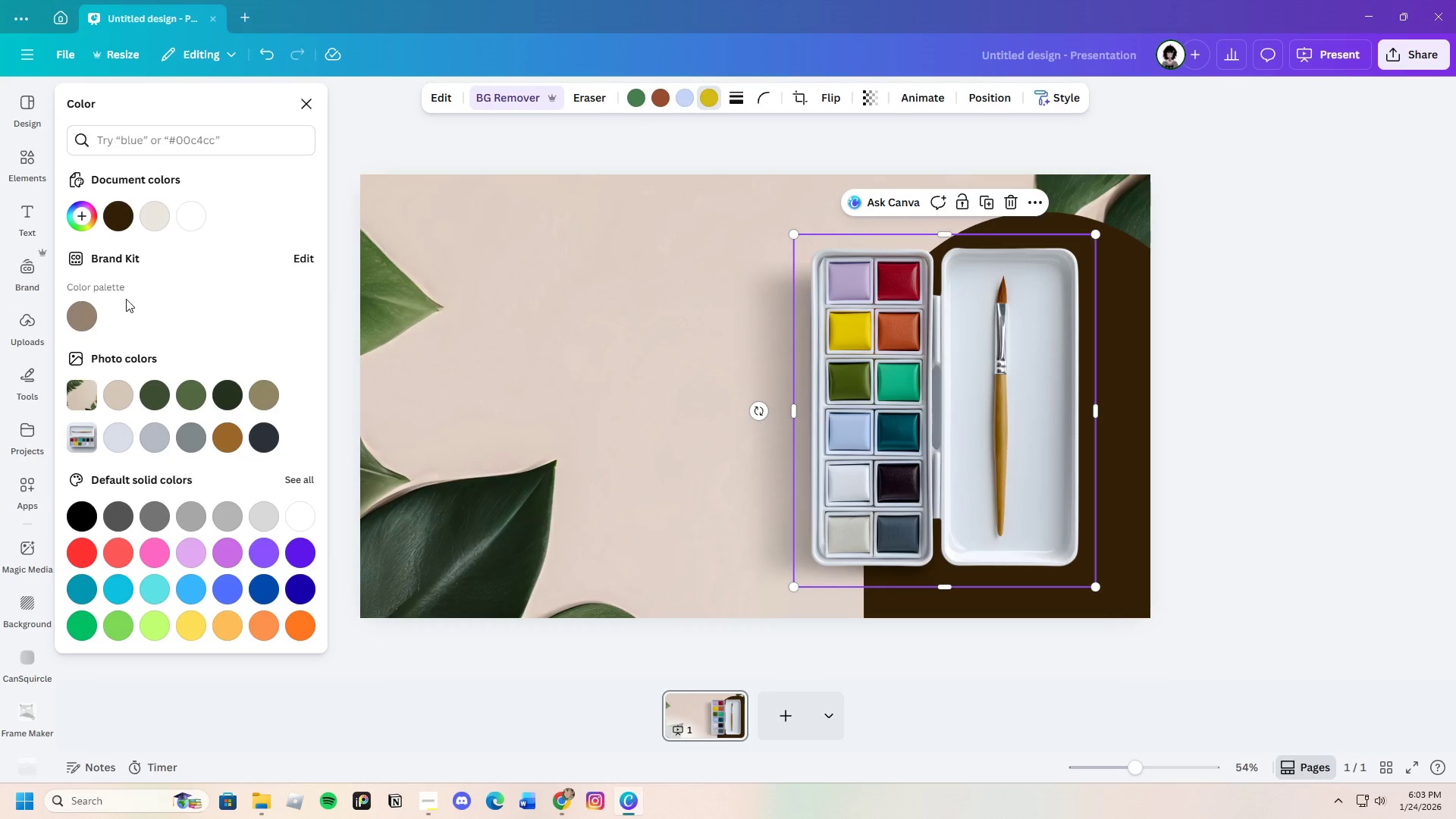 
left_click([123, 217])
 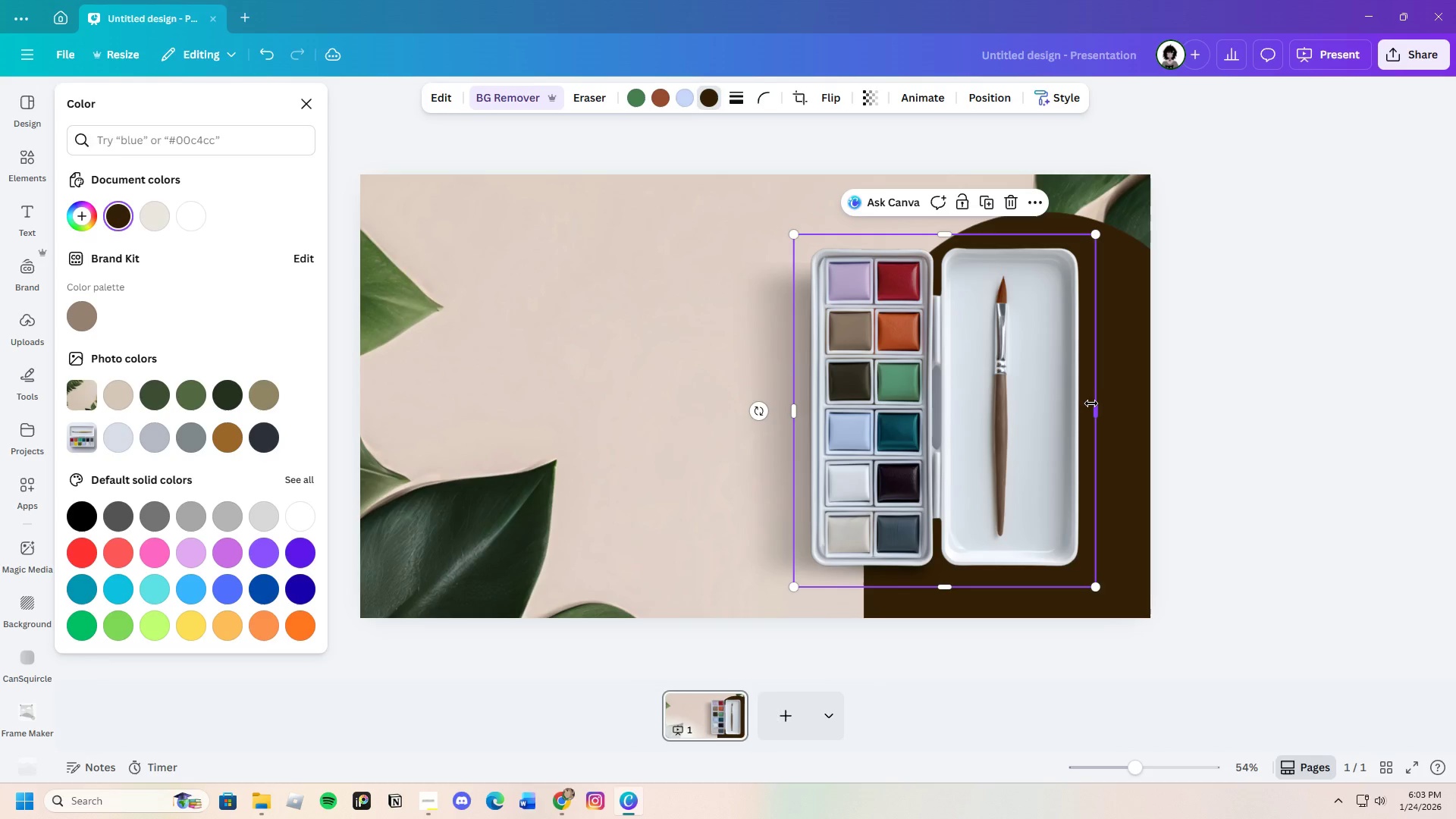 
wait(5.78)
 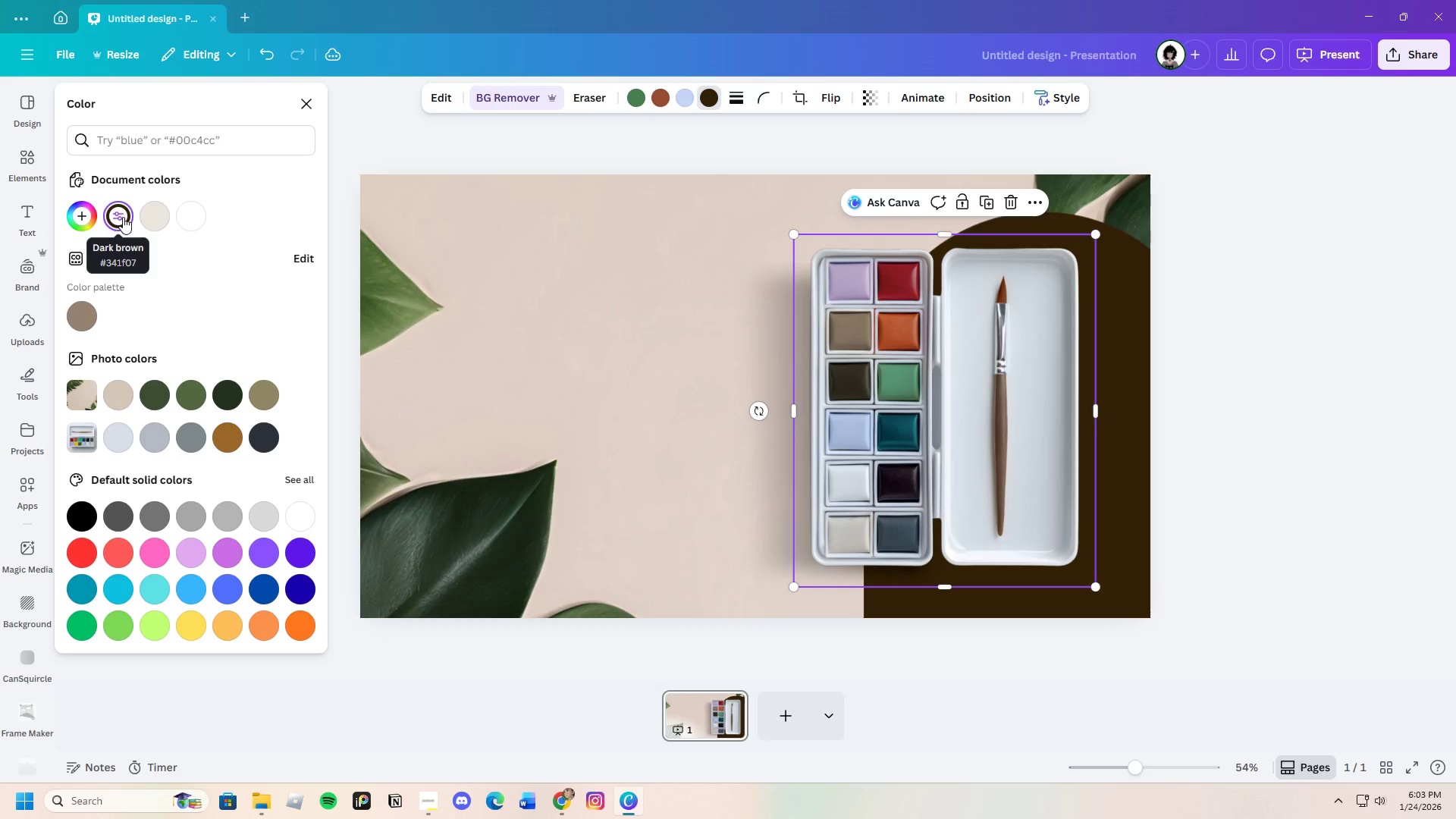 
left_click([1236, 482])
 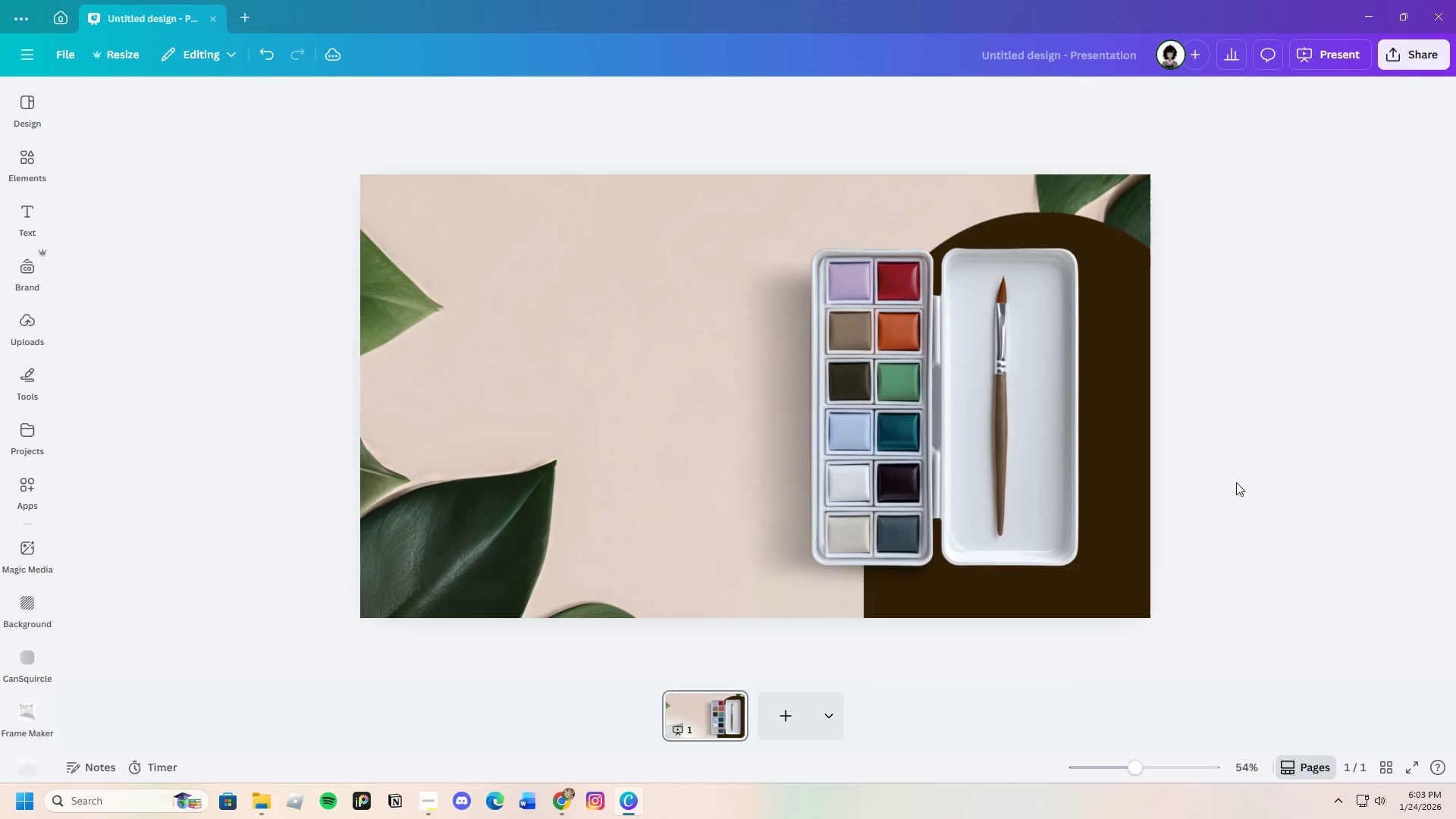 
left_click([1236, 482])
 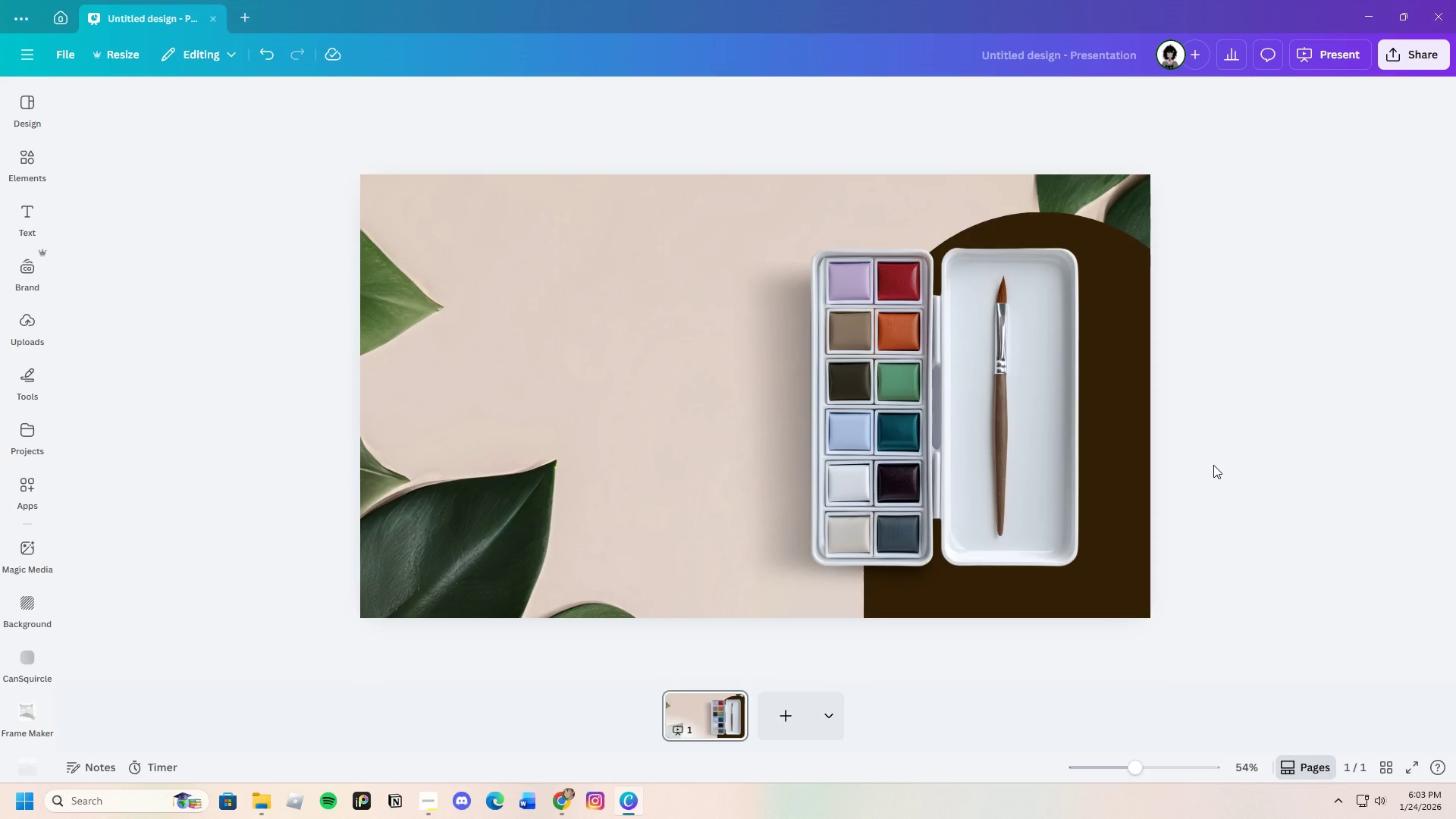 
wait(11.19)
 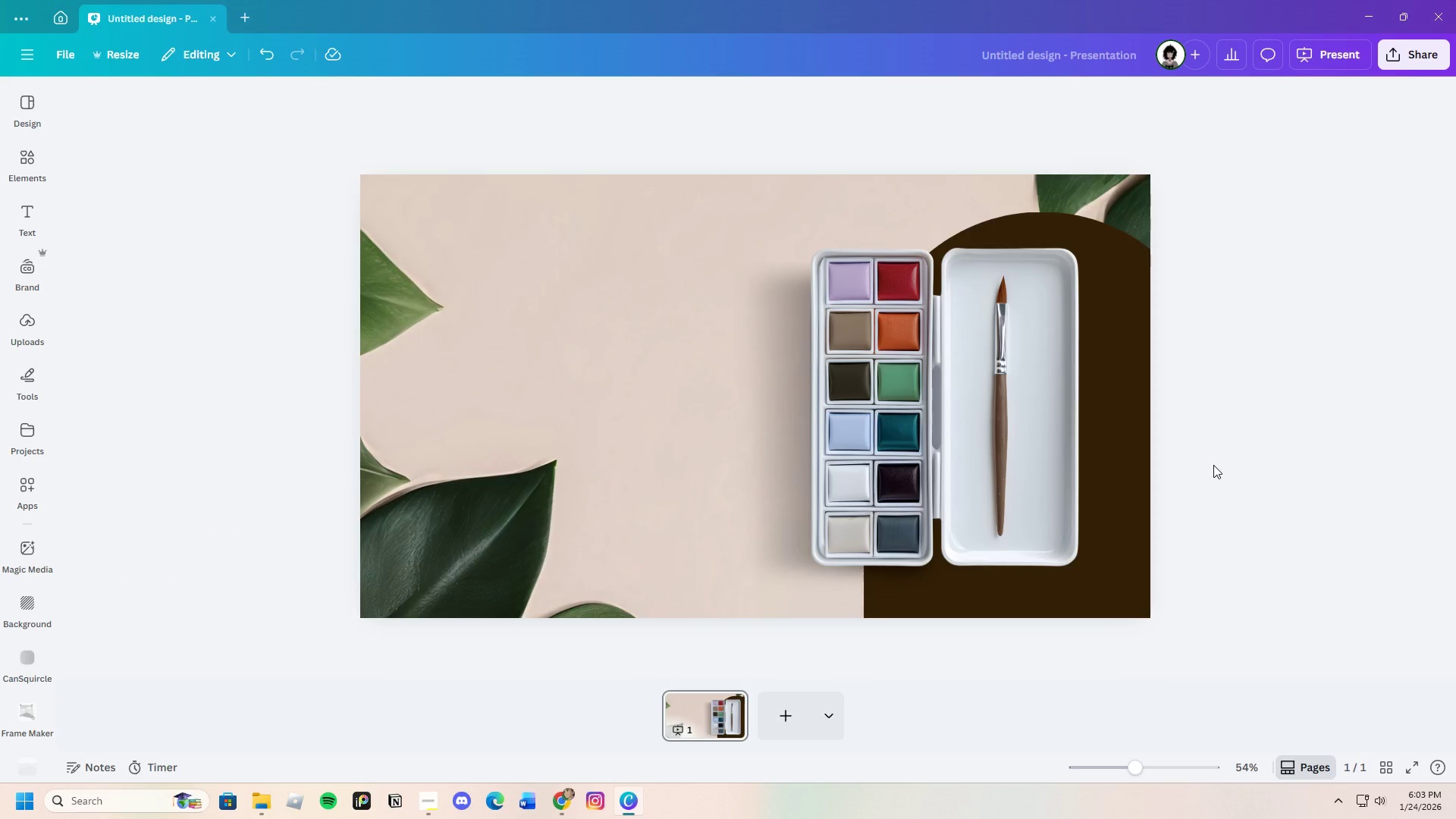 
left_click([16, 209])
 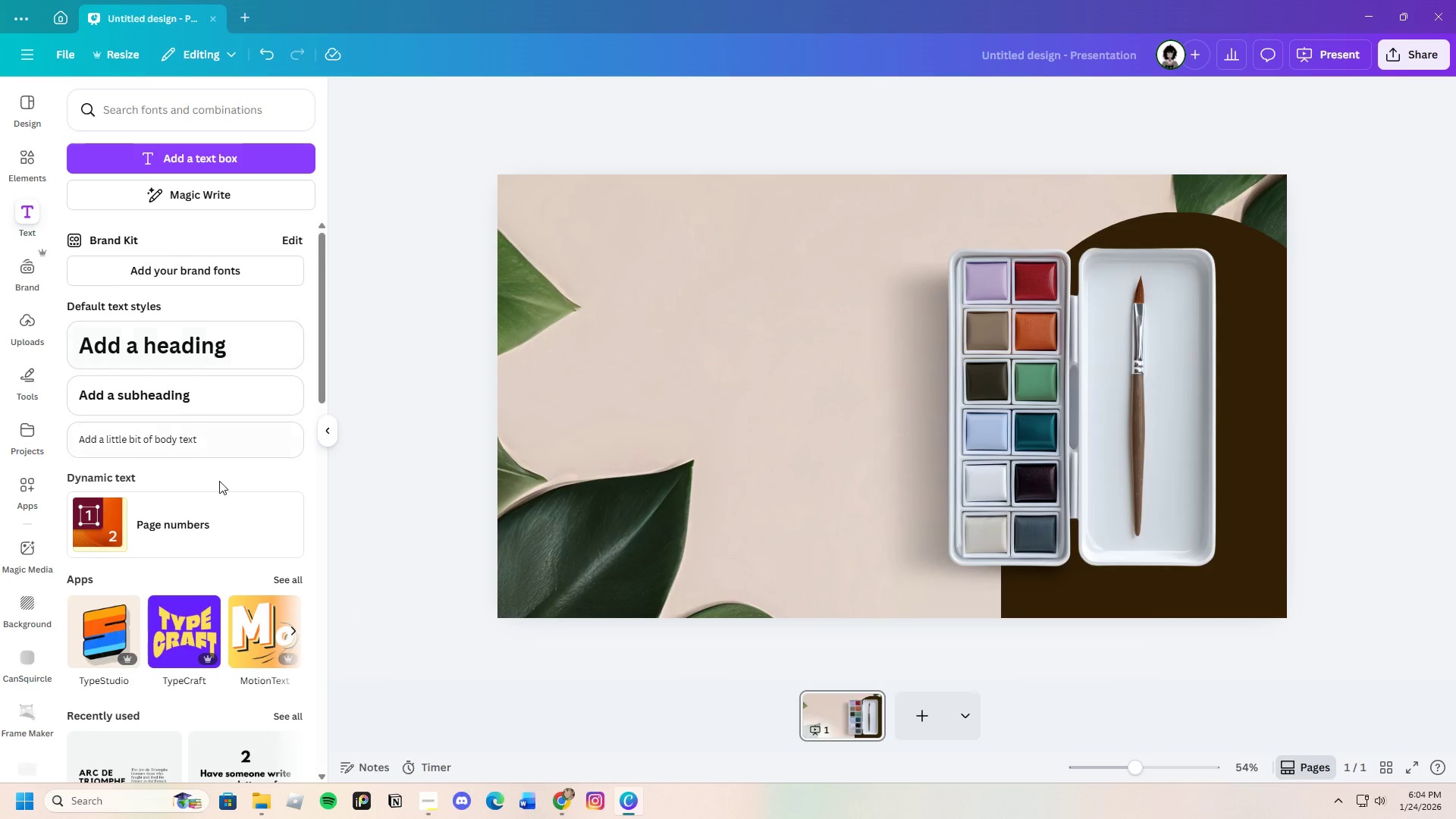 
scroll: coordinate [217, 555], scroll_direction: down, amount: 11.0
 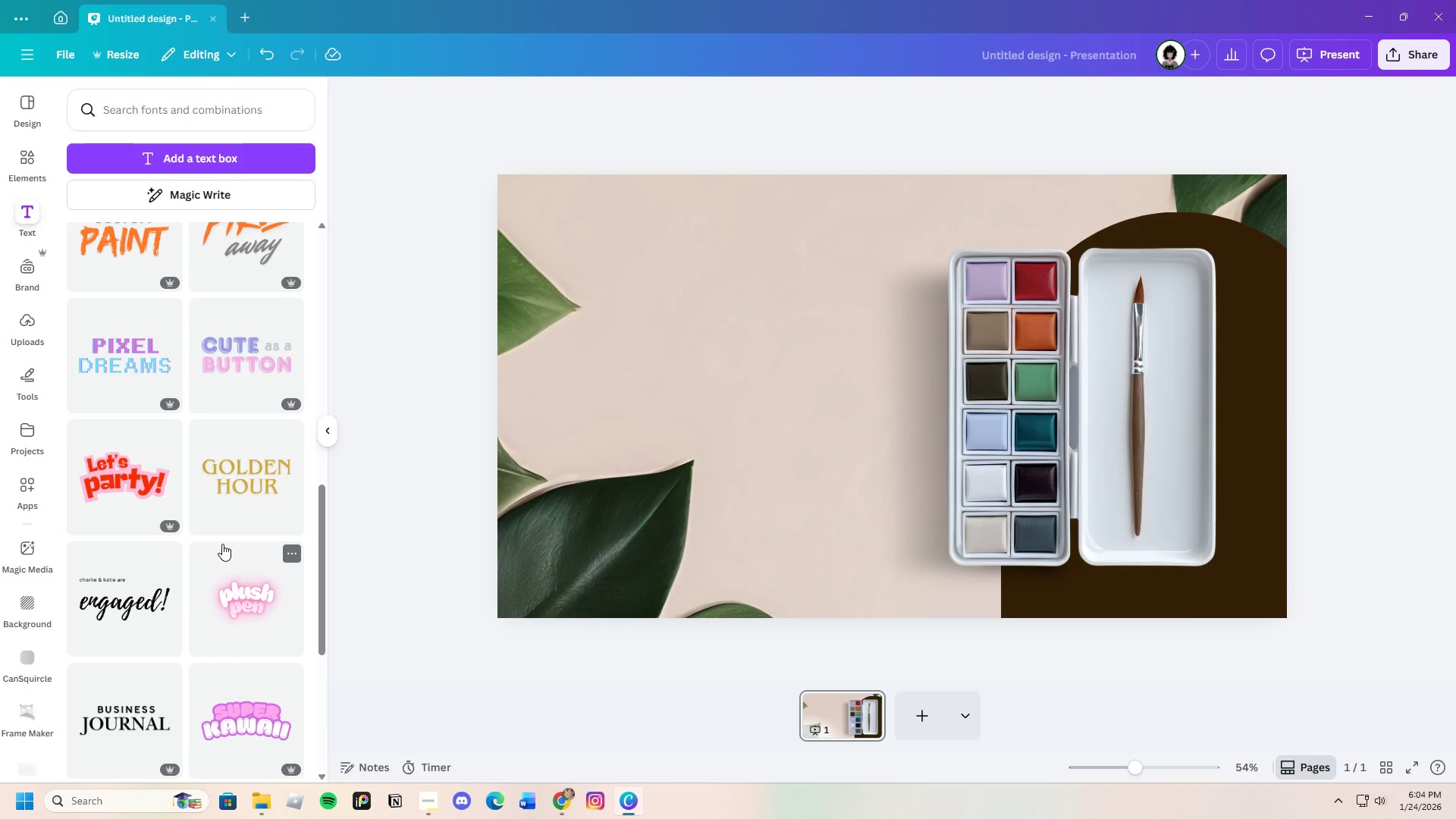 
wait(8.52)
 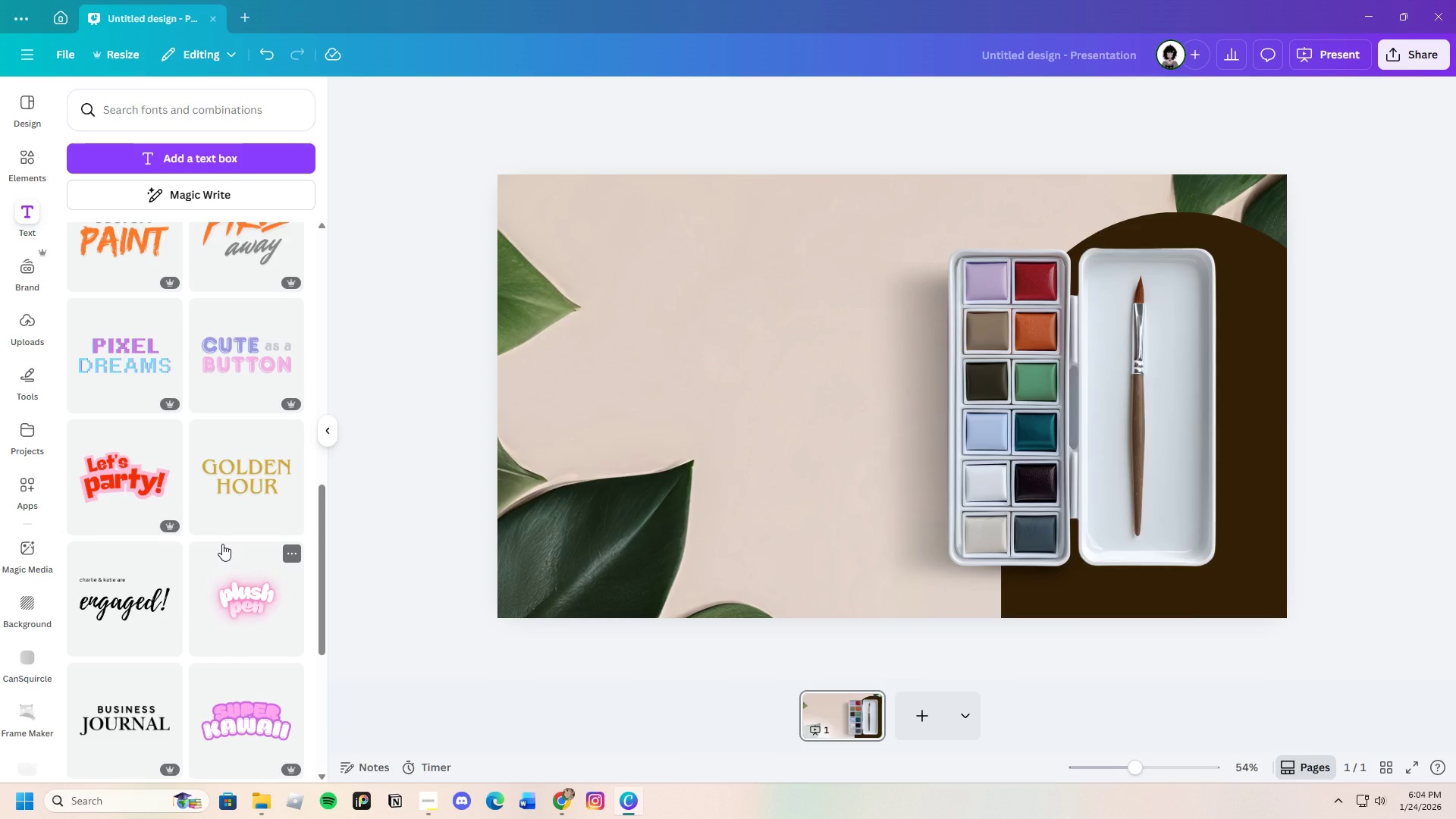 
scroll: coordinate [229, 532], scroll_direction: down, amount: 22.0
 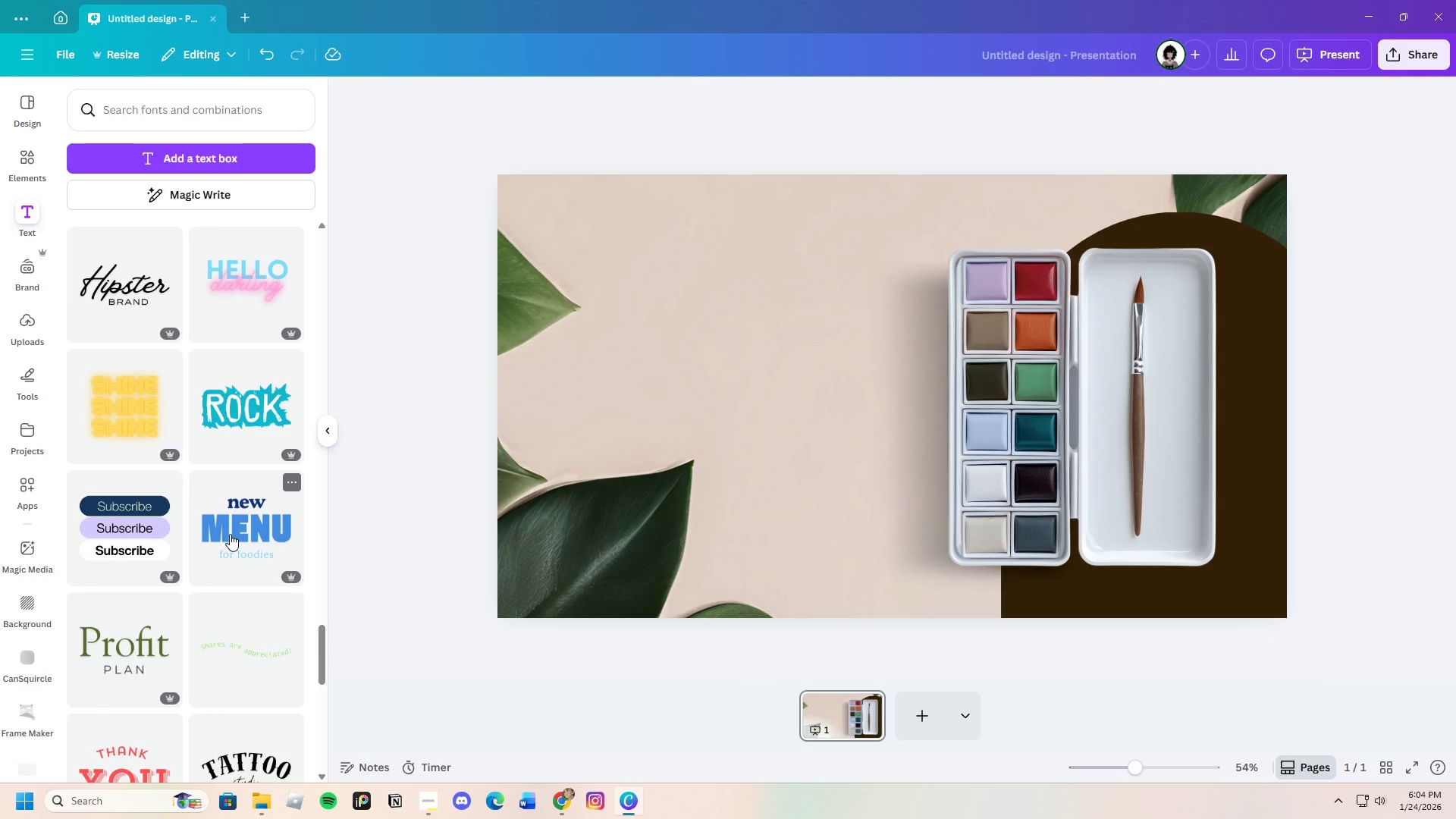 
scroll: coordinate [230, 534], scroll_direction: down, amount: 20.0
 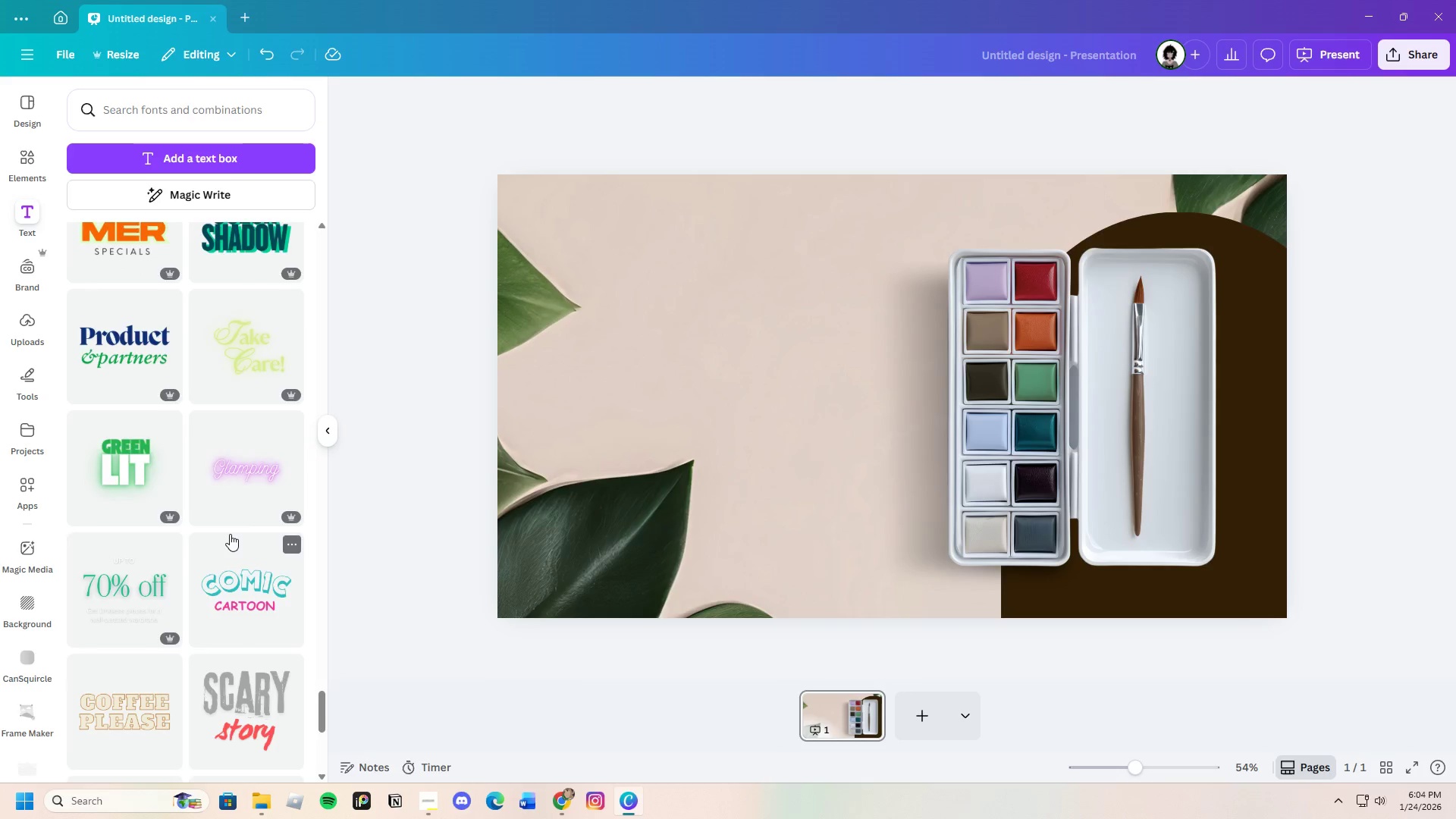 
scroll: coordinate [199, 546], scroll_direction: down, amount: 19.0
 